 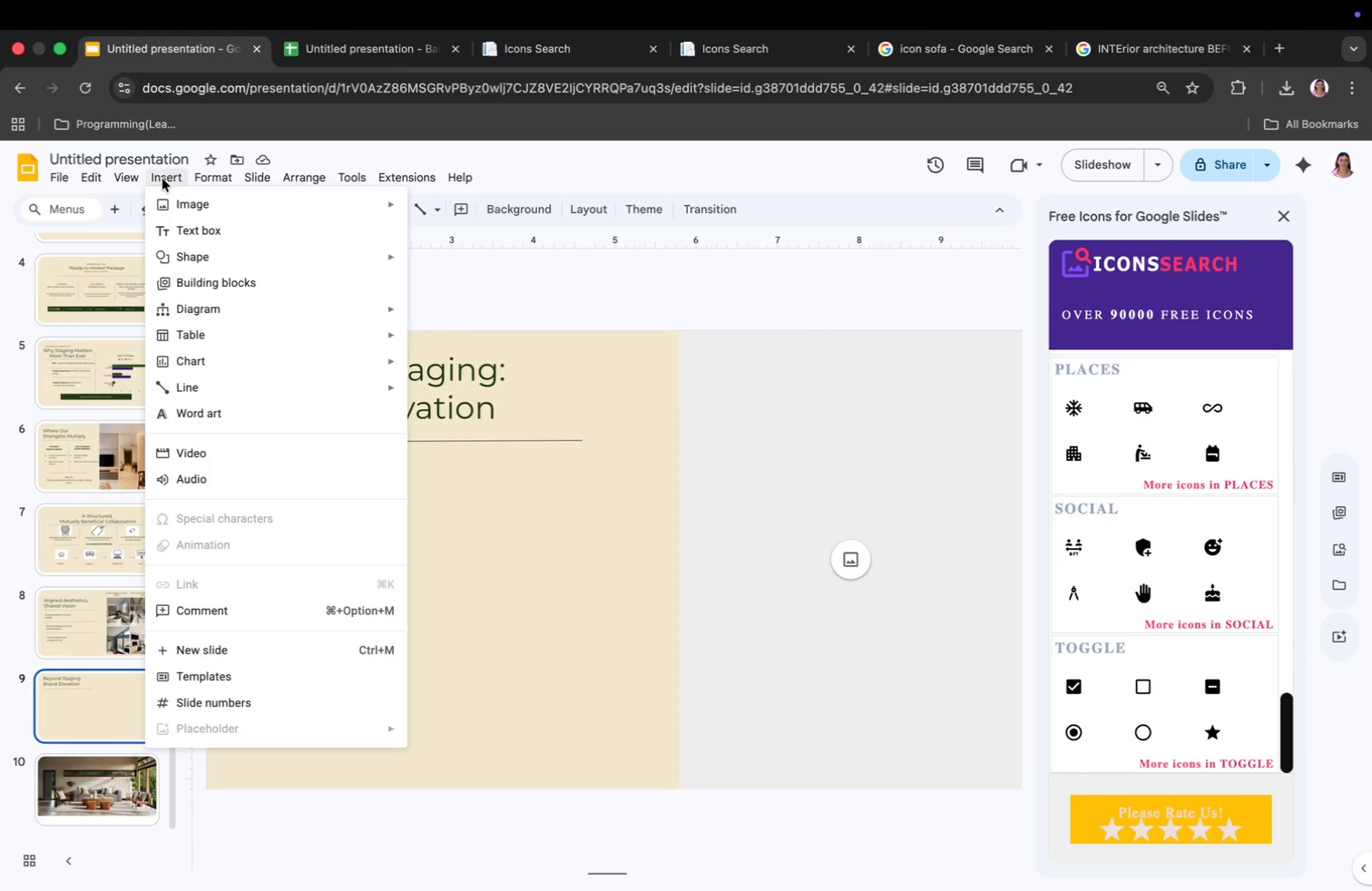 
left_click([235, 233])
 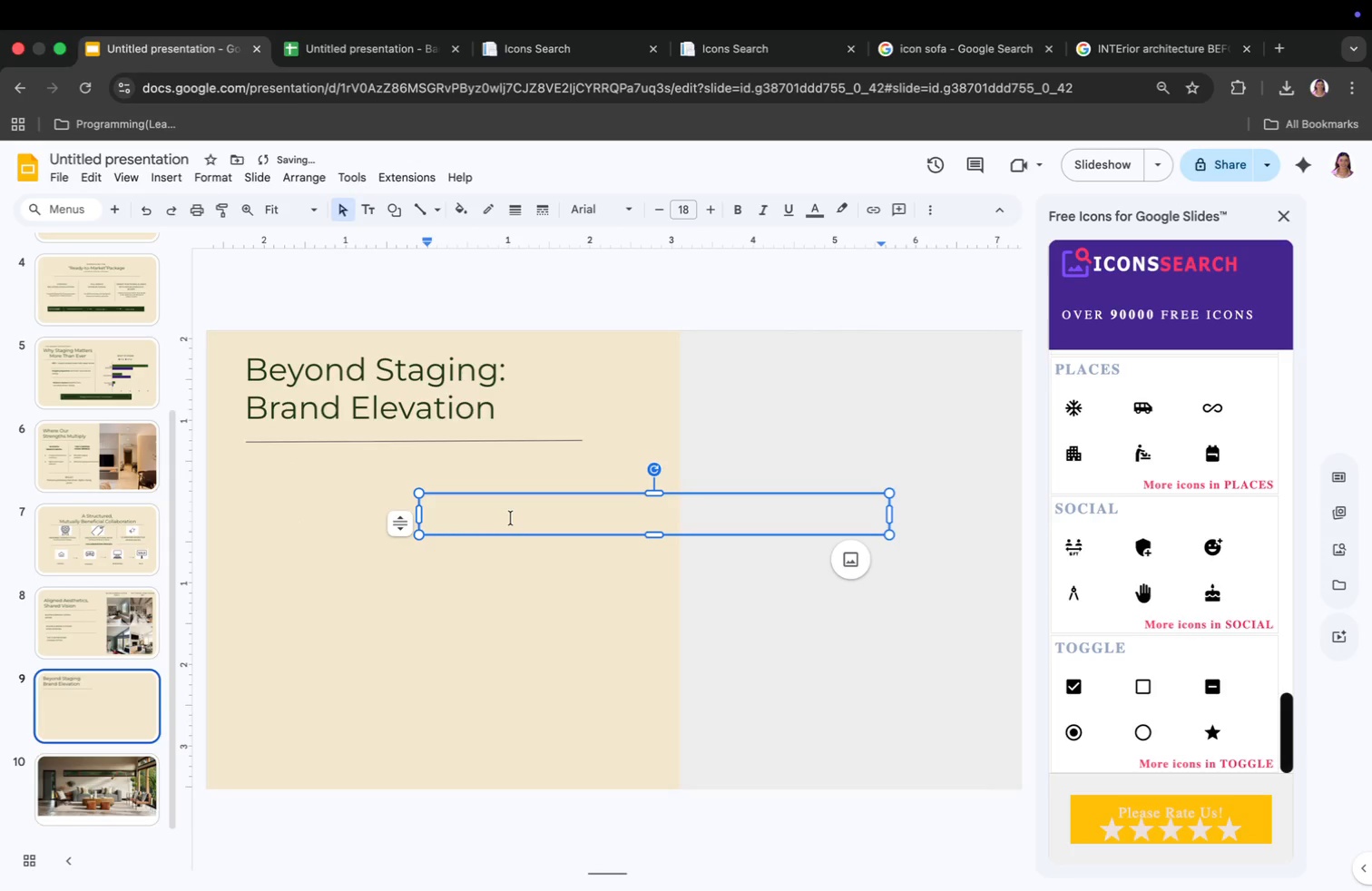 
key(Meta+CommandLeft)
 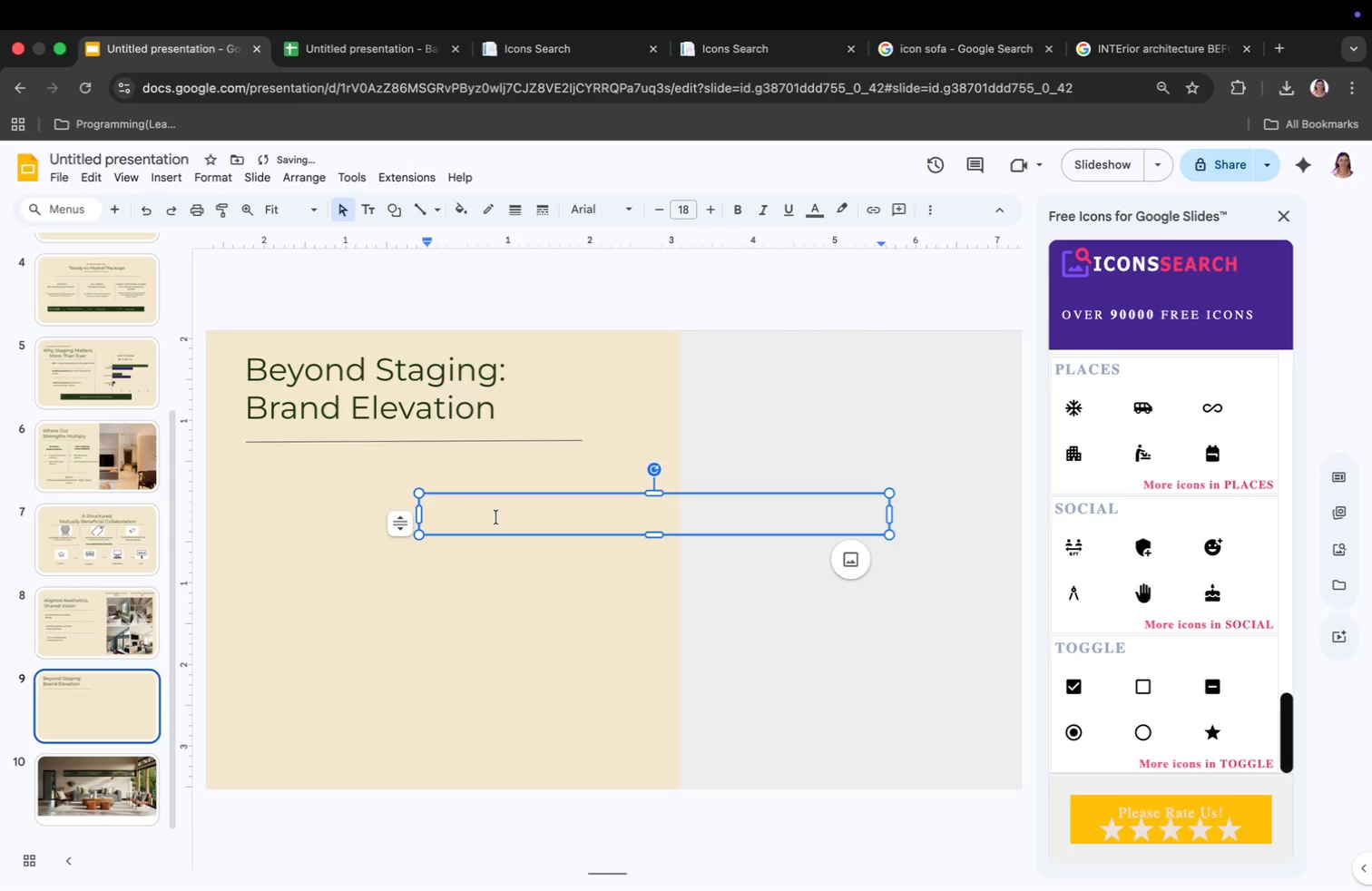 
key(Meta+C)
 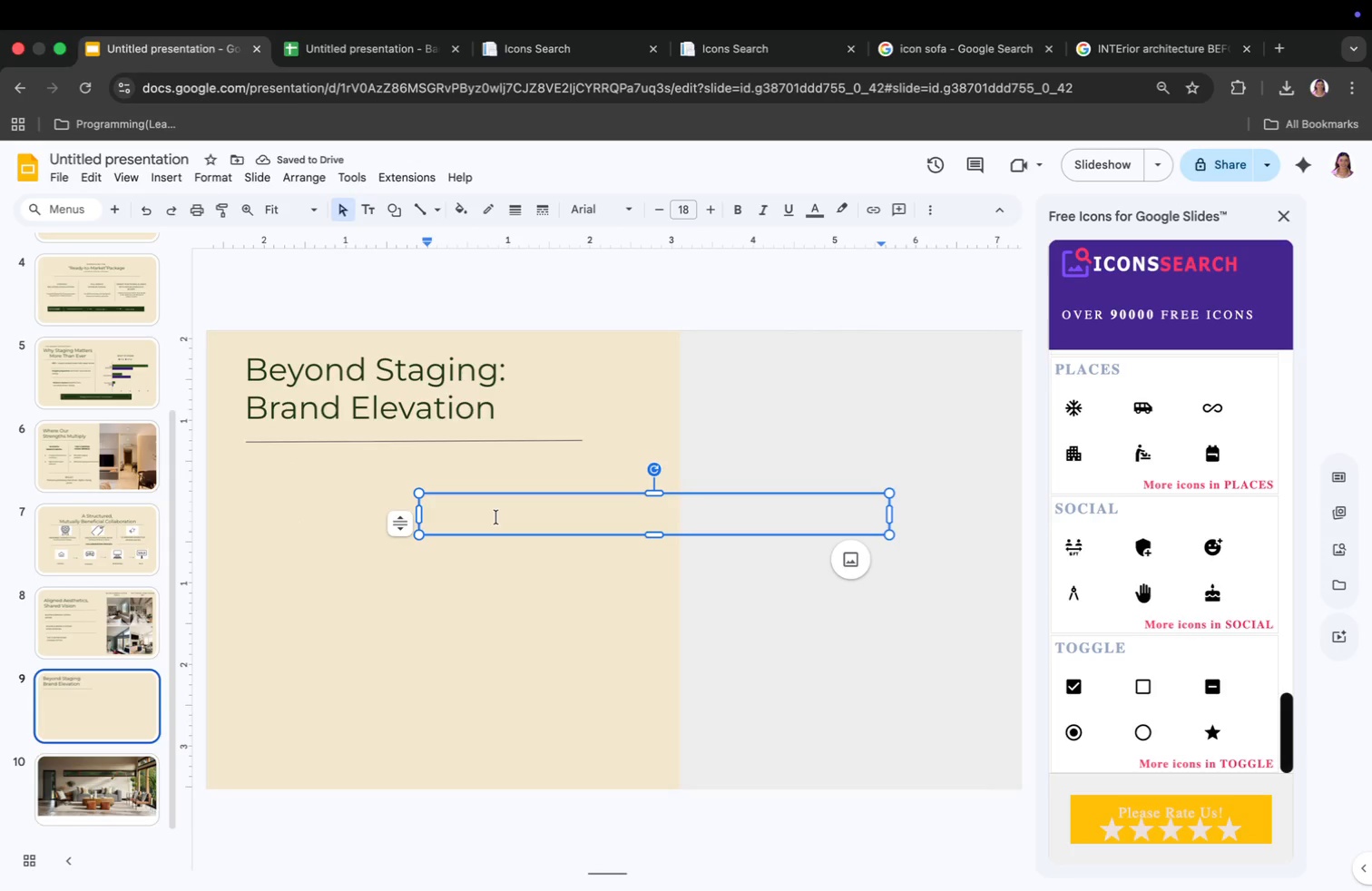 
key(Meta+CommandLeft)
 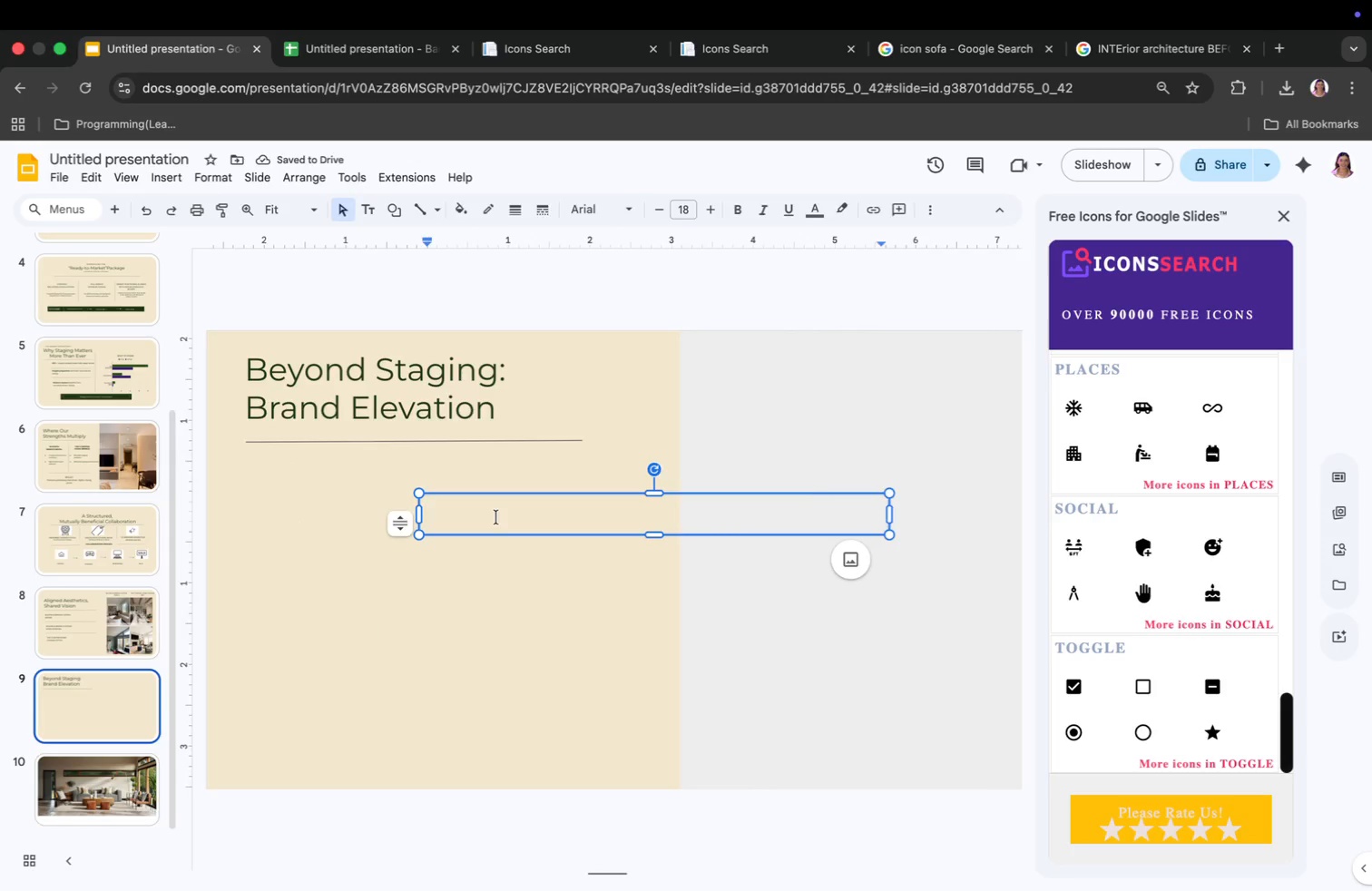 
key(Meta+V)
 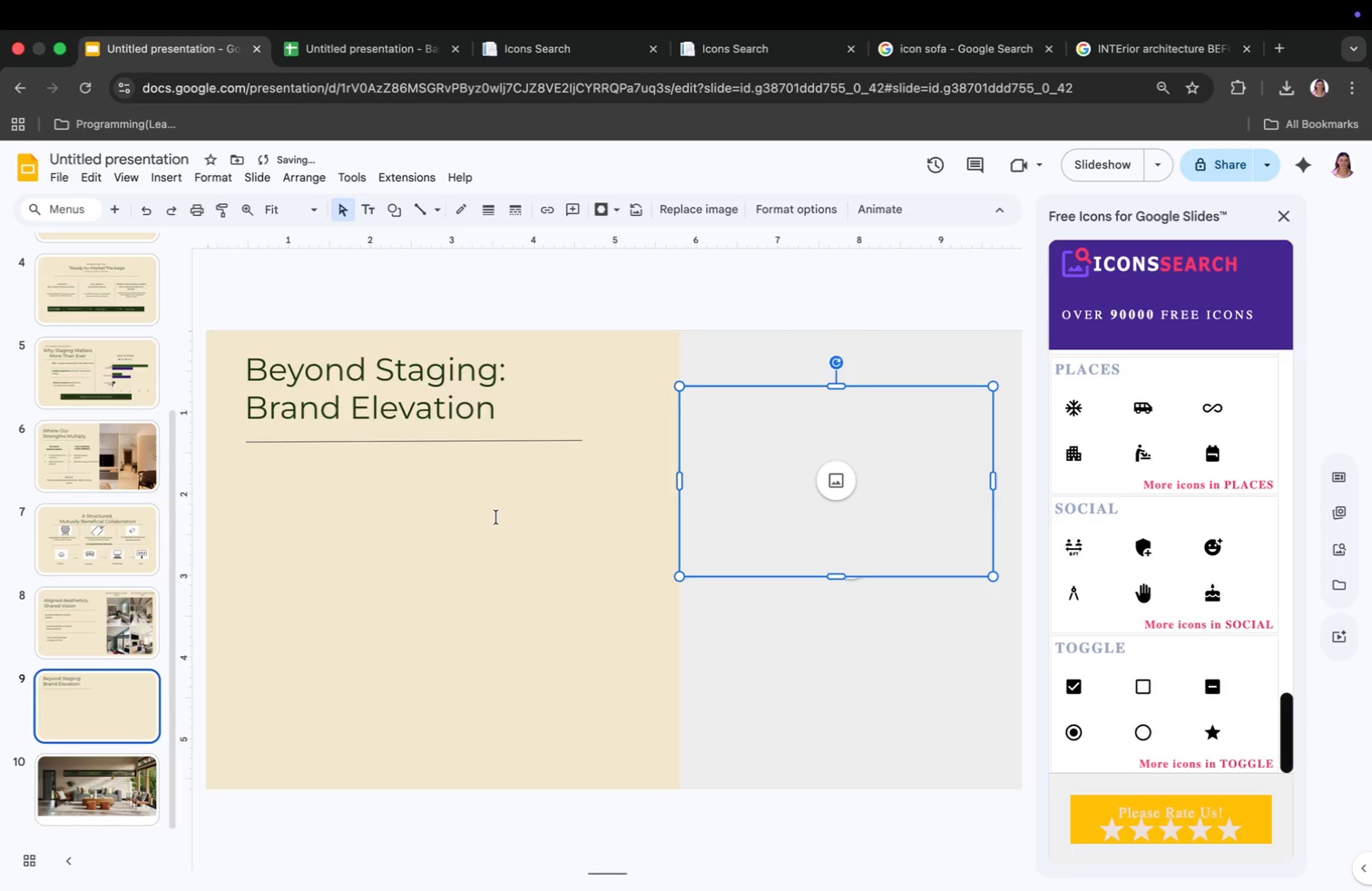 
key(Backspace)
 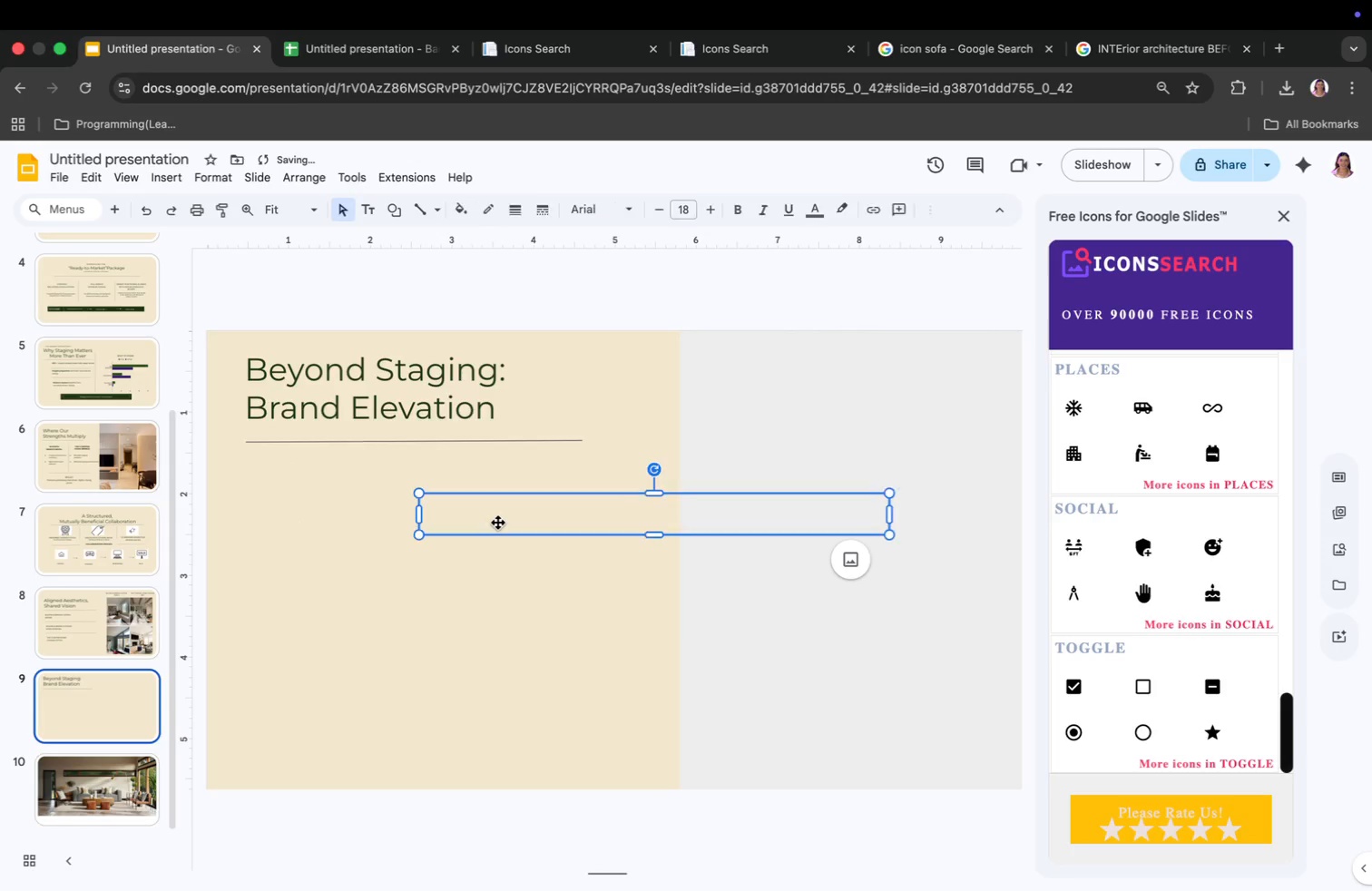 
right_click([520, 516])
 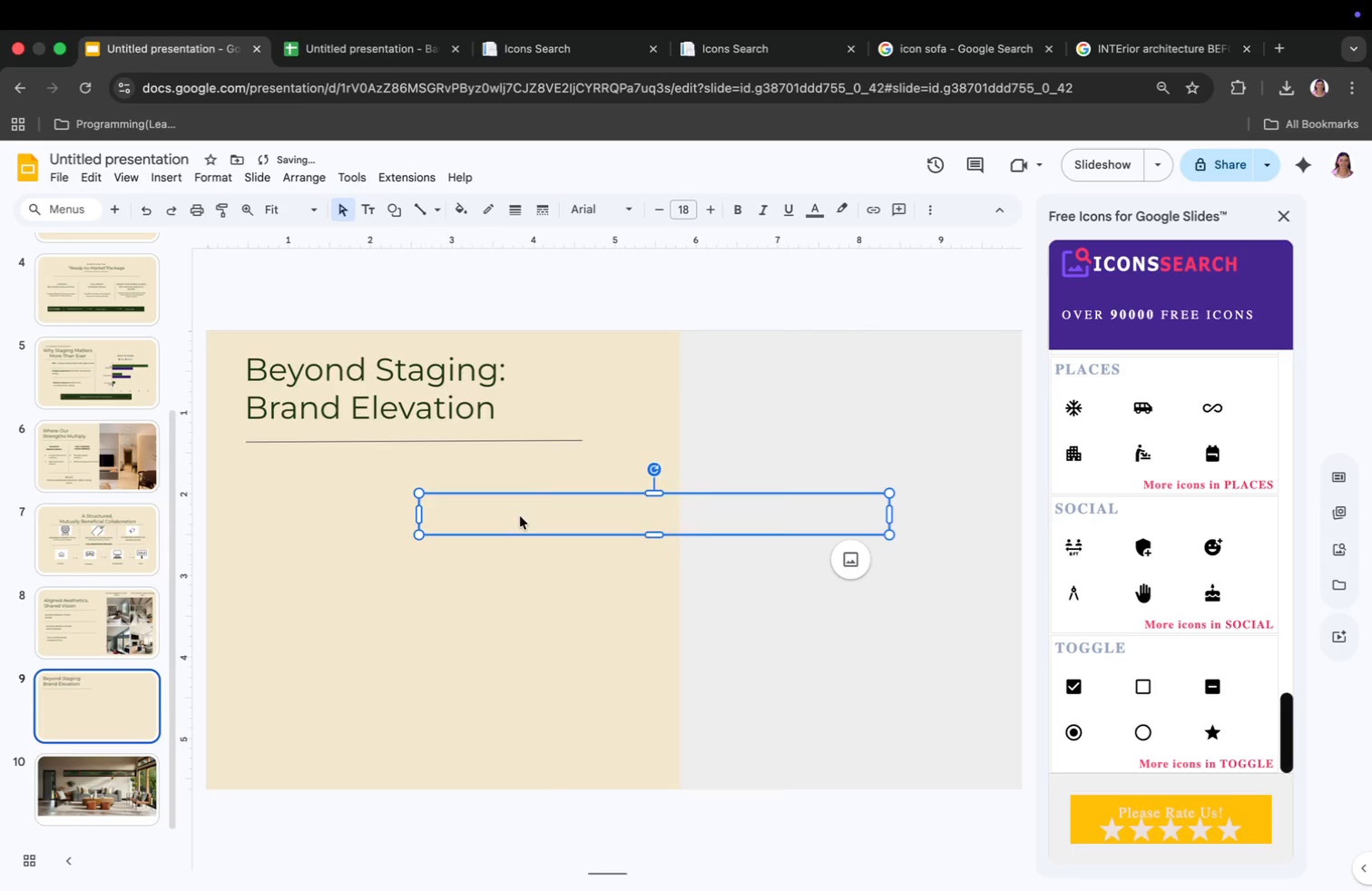 
right_click([520, 516])
 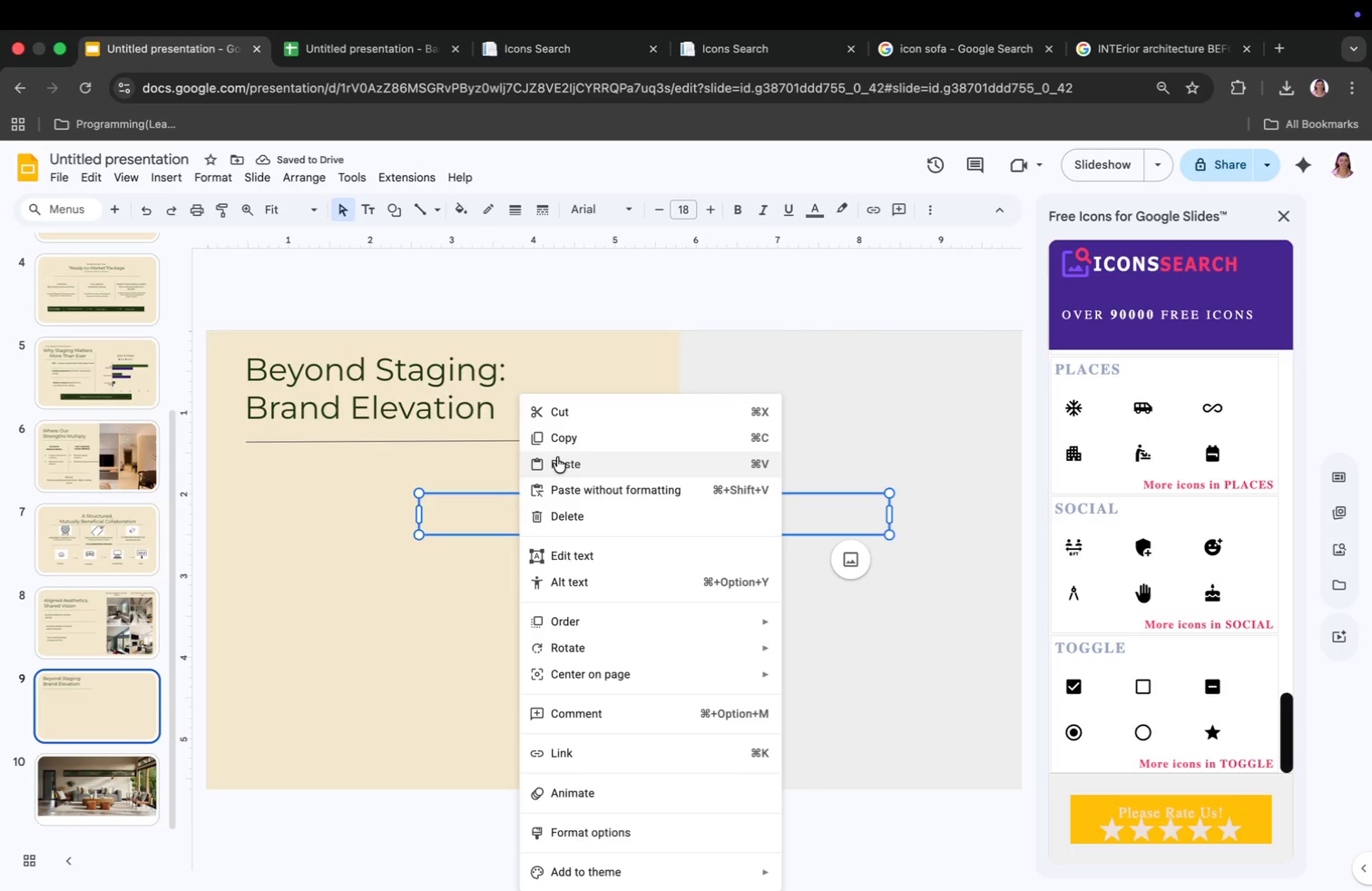 
left_click([557, 446])
 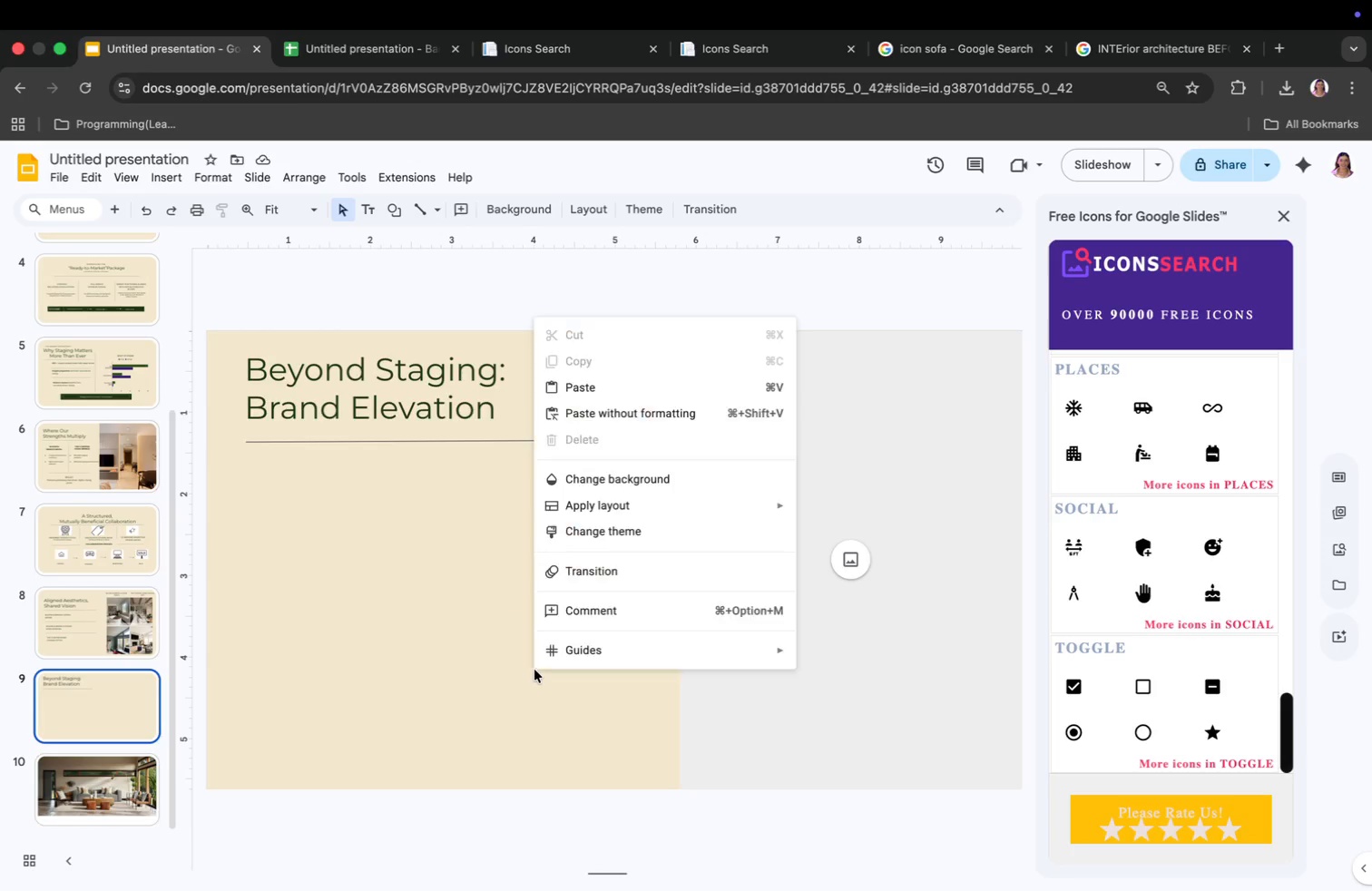 
left_click([563, 388])
 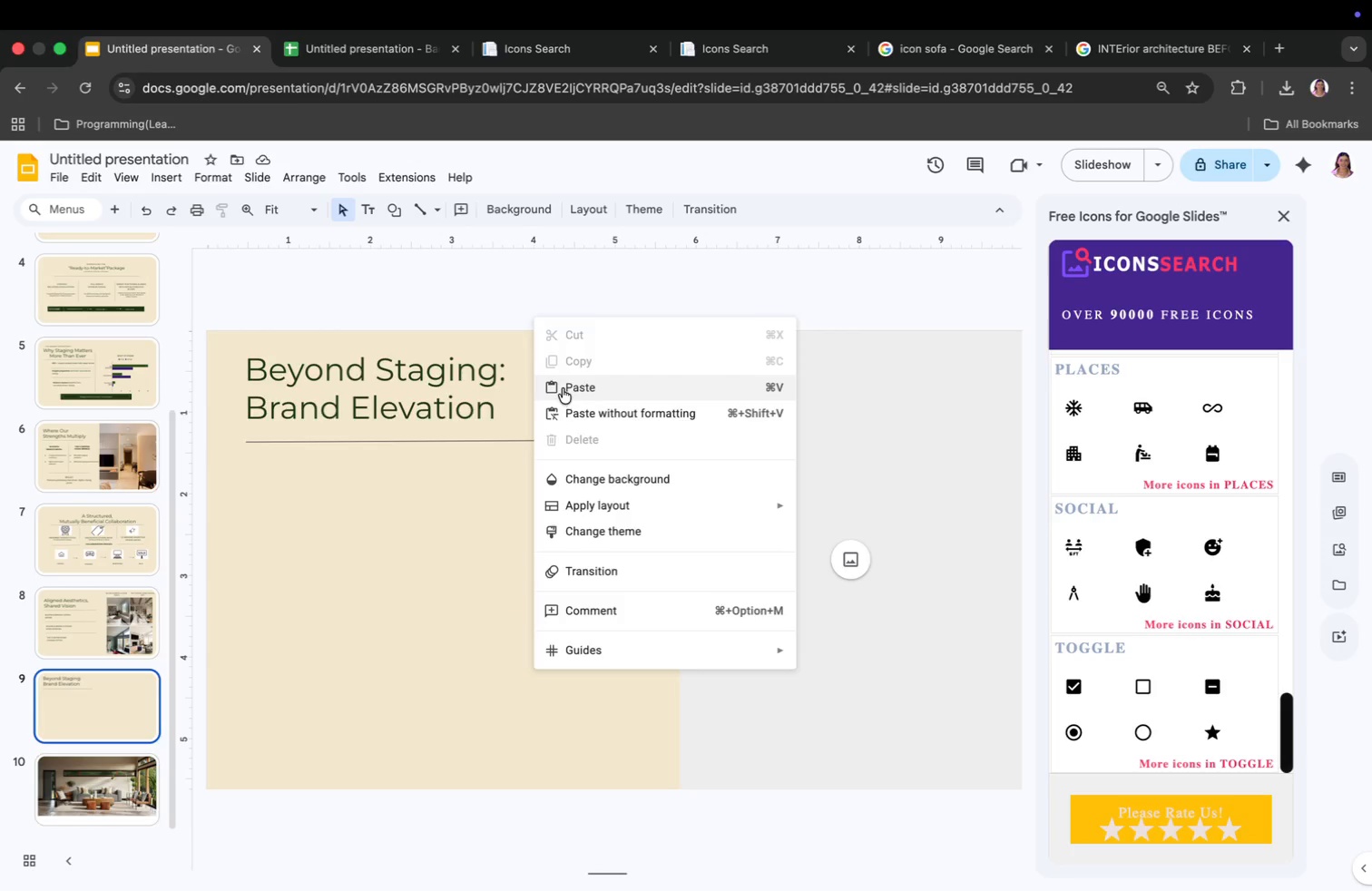 
left_click_drag(start_coordinate=[550, 529], to_coordinate=[391, 502])
 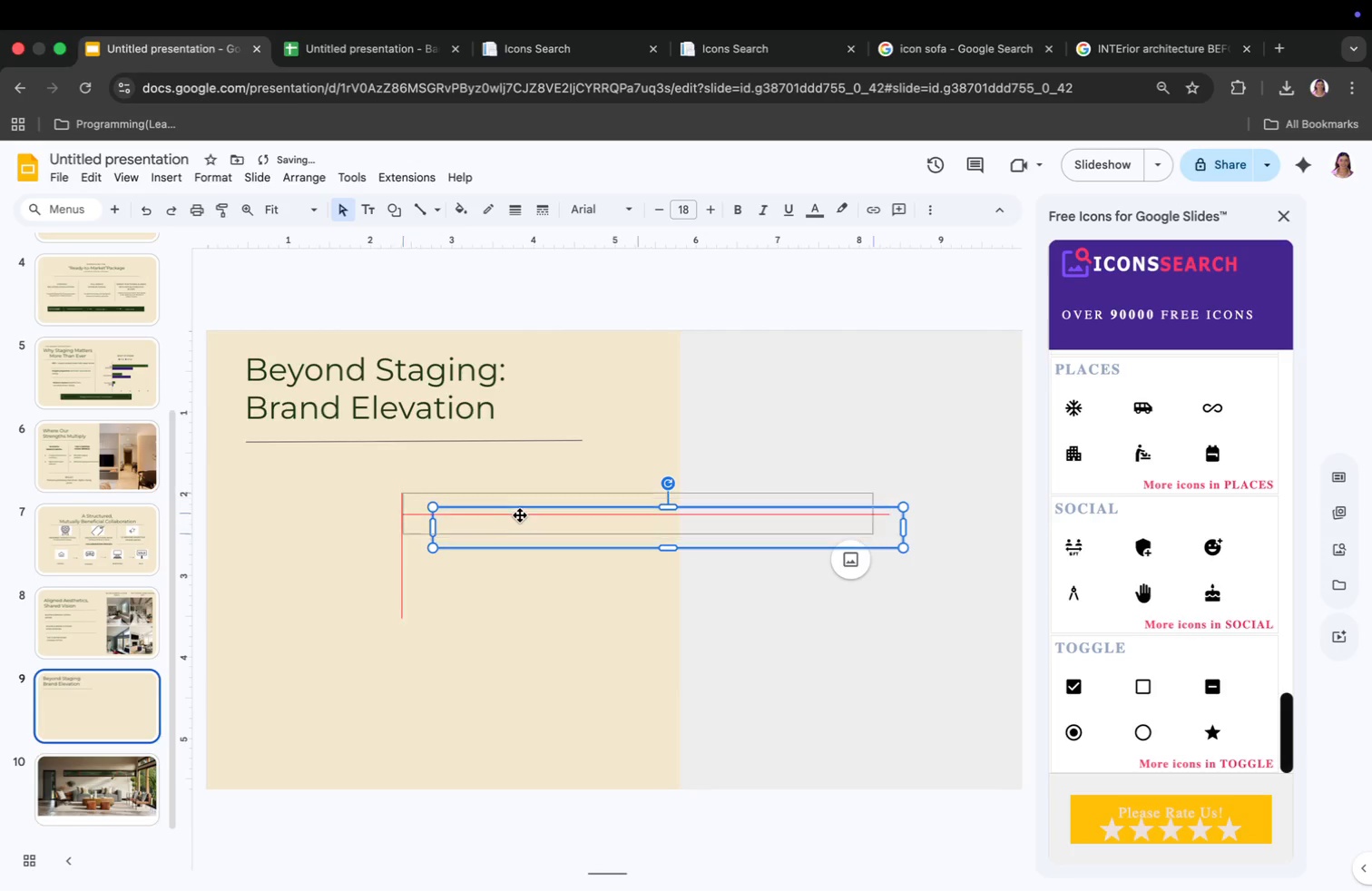 
left_click_drag(start_coordinate=[540, 600], to_coordinate=[449, 586])
 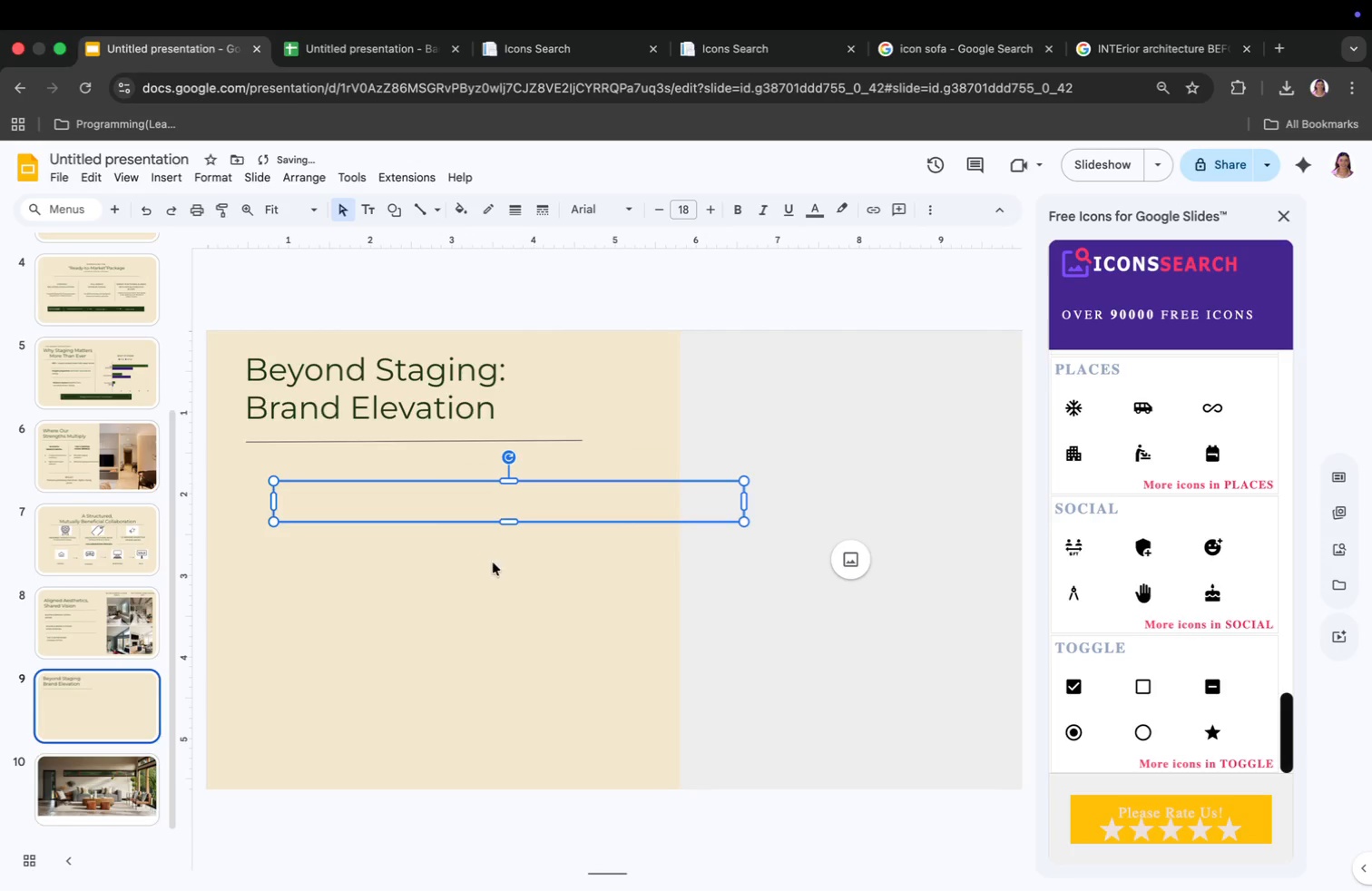 
left_click_drag(start_coordinate=[573, 680], to_coordinate=[571, 674])
 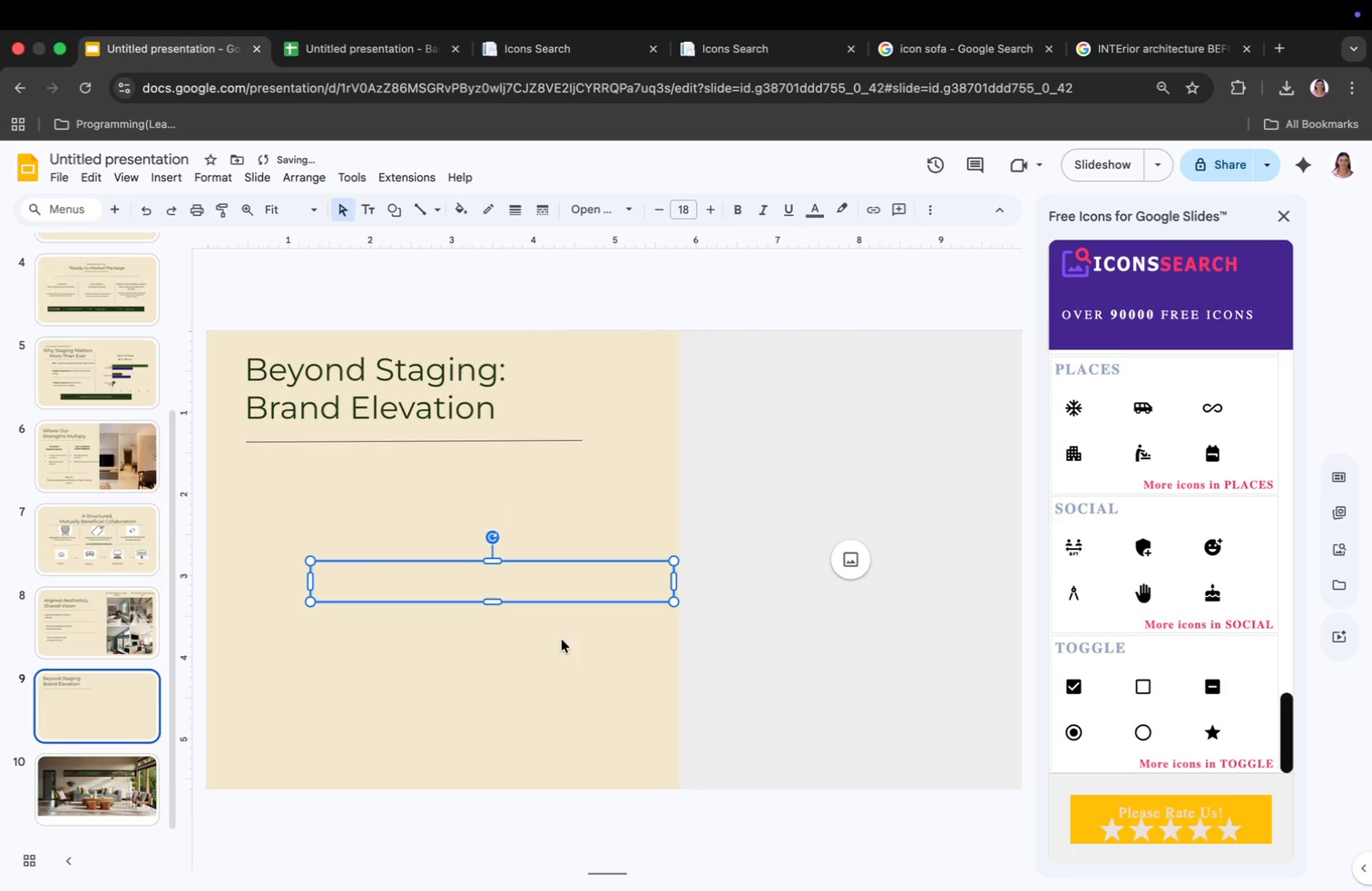 
triple_click([552, 643])
 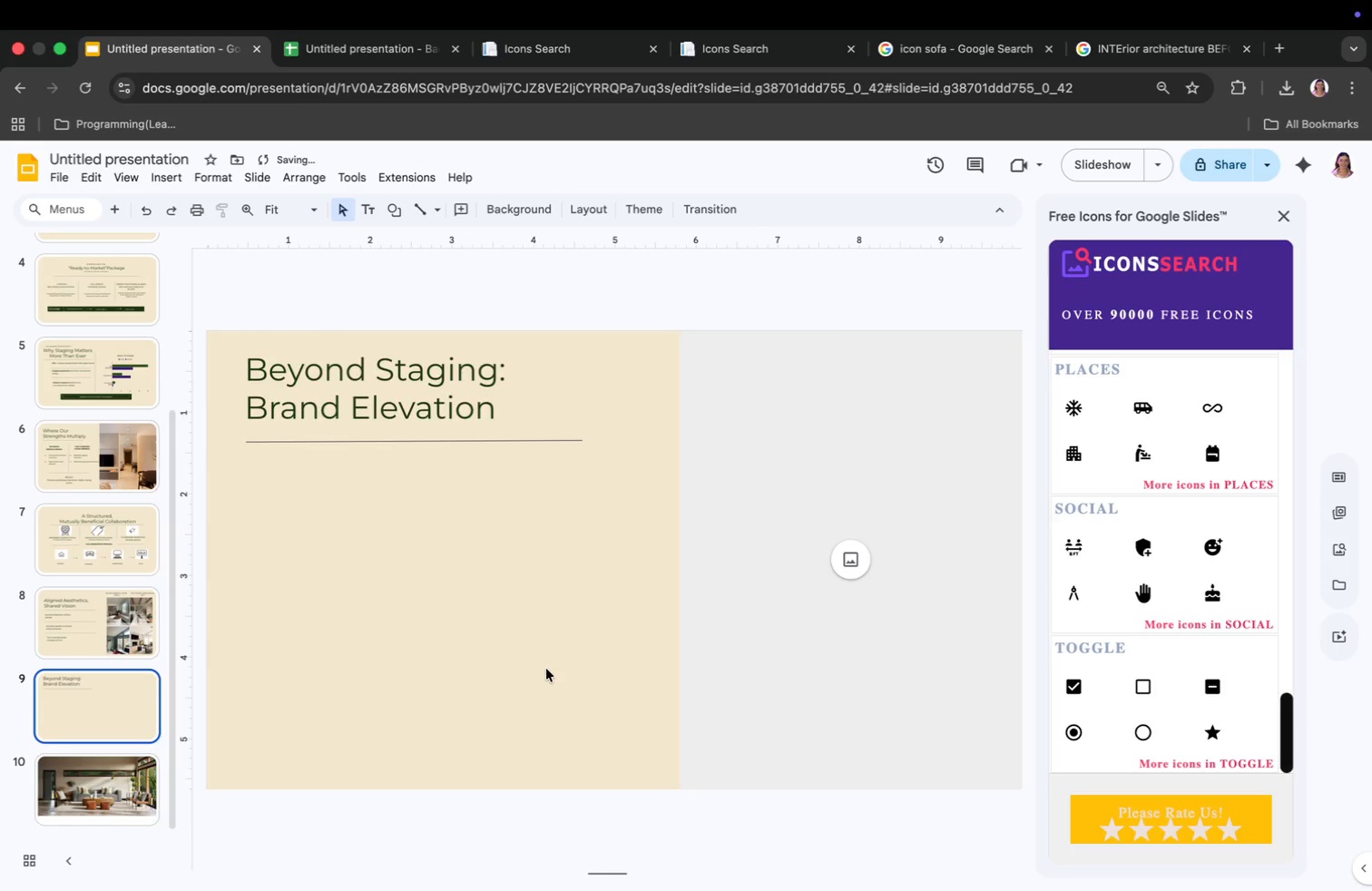 
left_click_drag(start_coordinate=[515, 613], to_coordinate=[510, 575])
 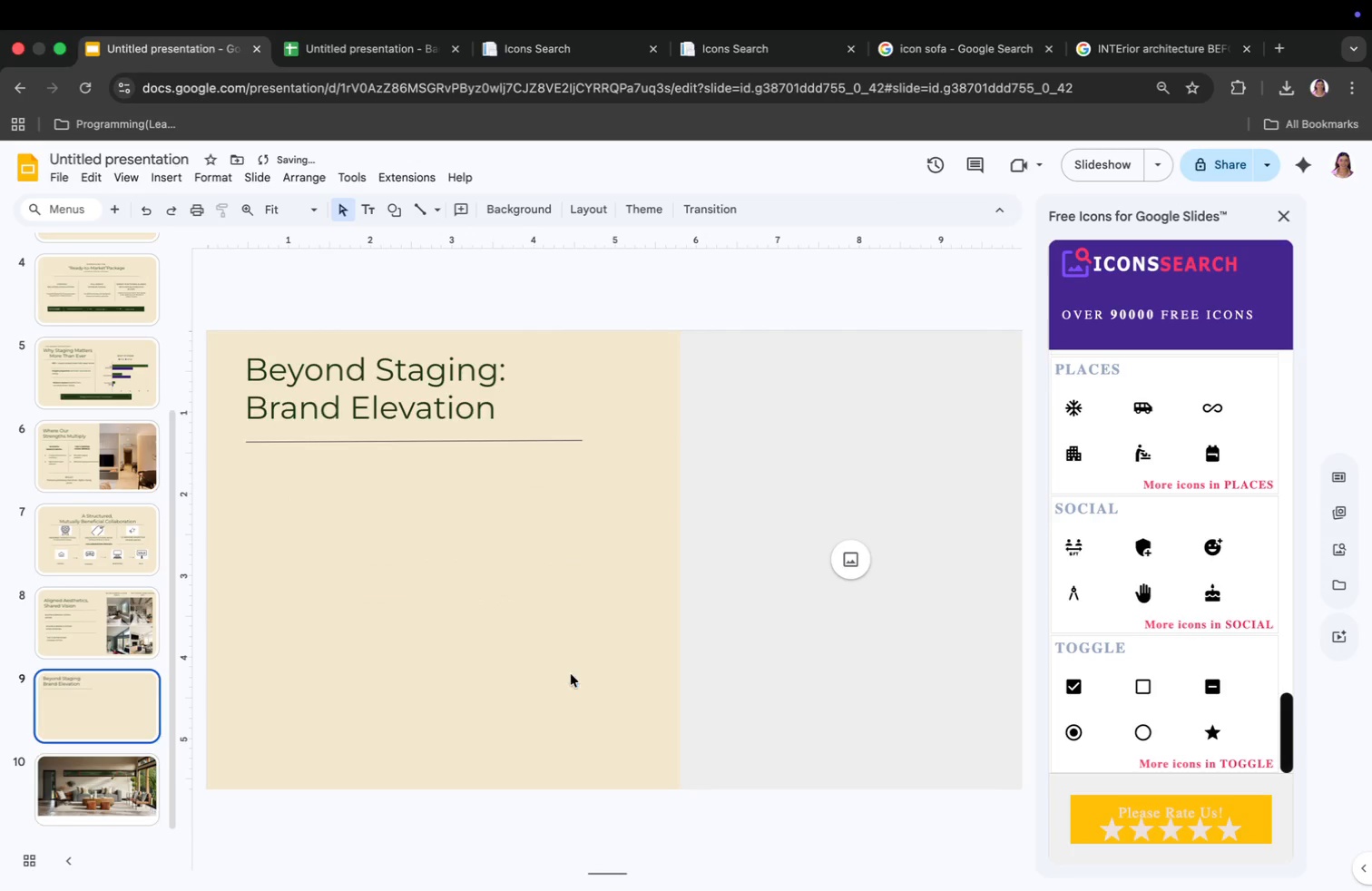 
left_click_drag(start_coordinate=[495, 532], to_coordinate=[501, 555])
 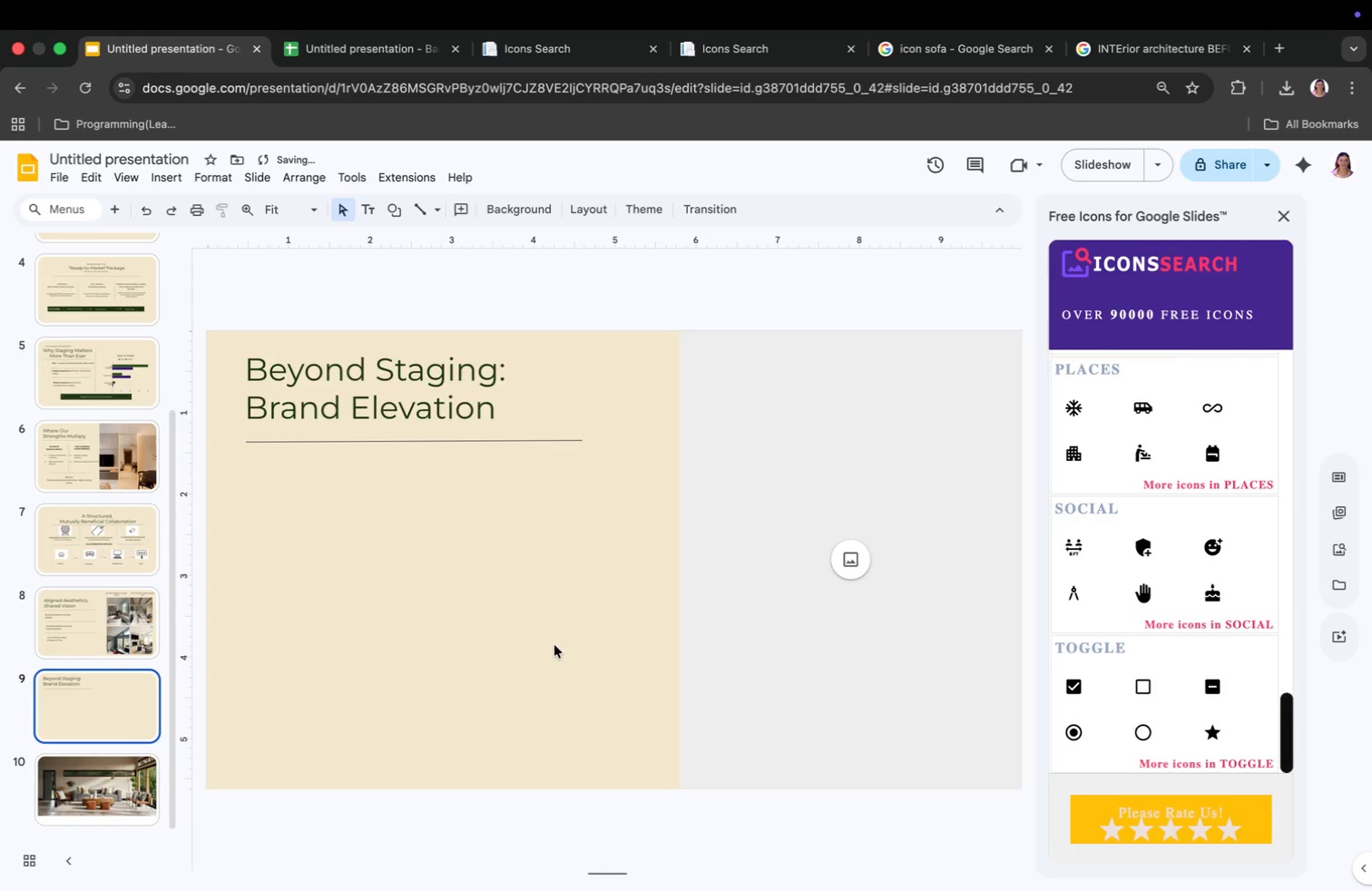 
left_click_drag(start_coordinate=[495, 585], to_coordinate=[488, 688])
 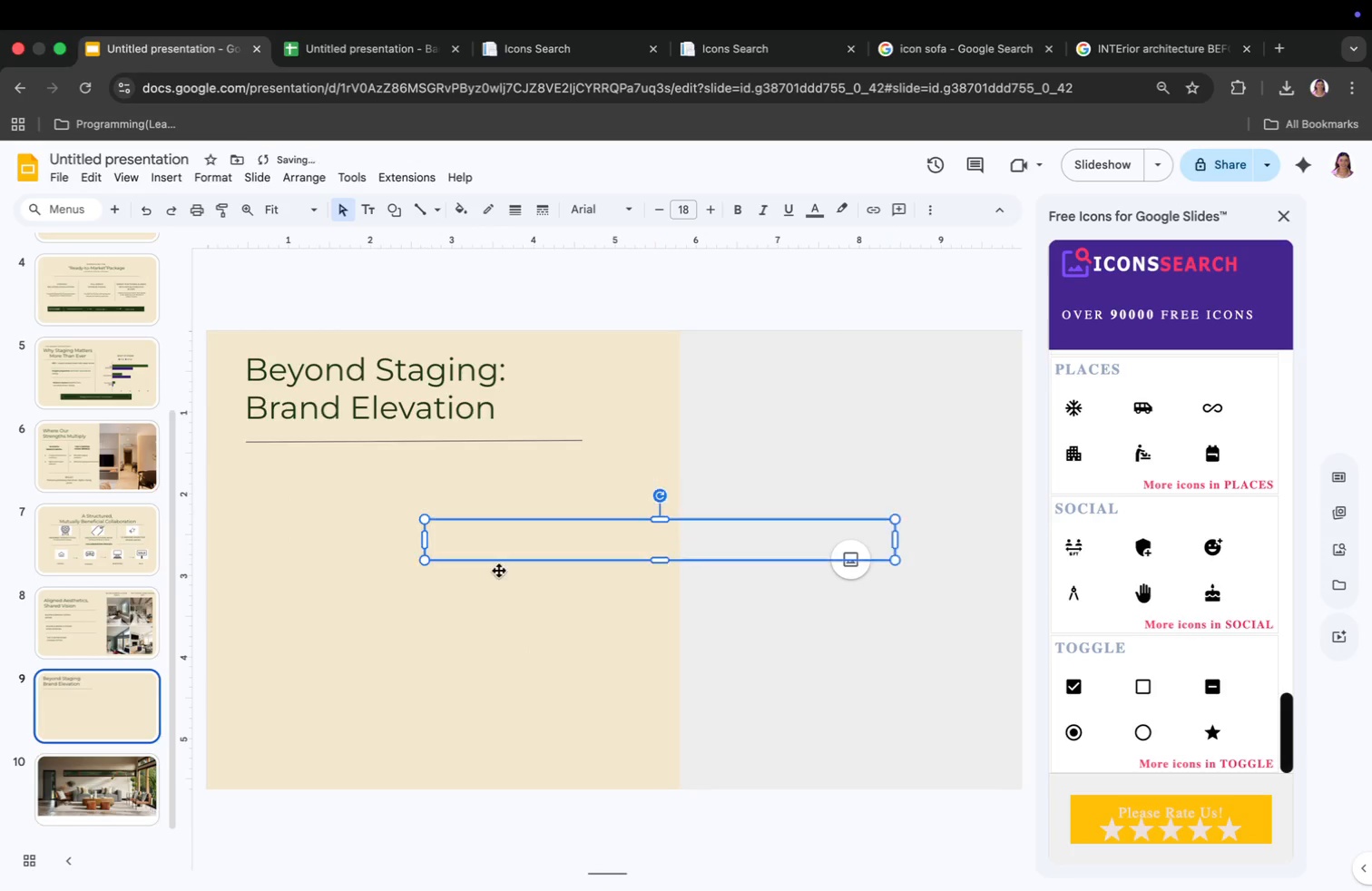 
left_click_drag(start_coordinate=[549, 557], to_coordinate=[550, 553])
 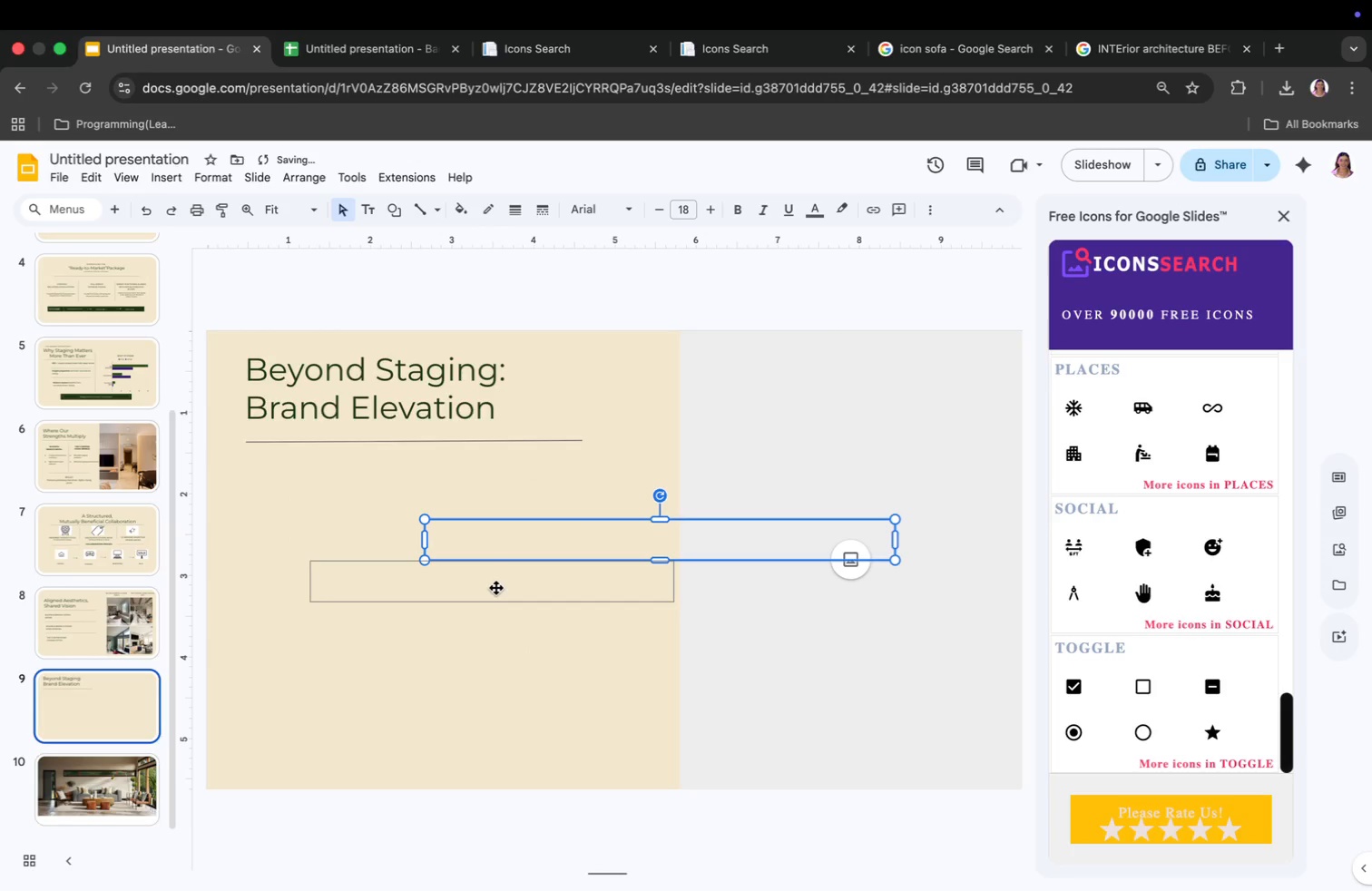 
left_click_drag(start_coordinate=[550, 551], to_coordinate=[428, 607])
 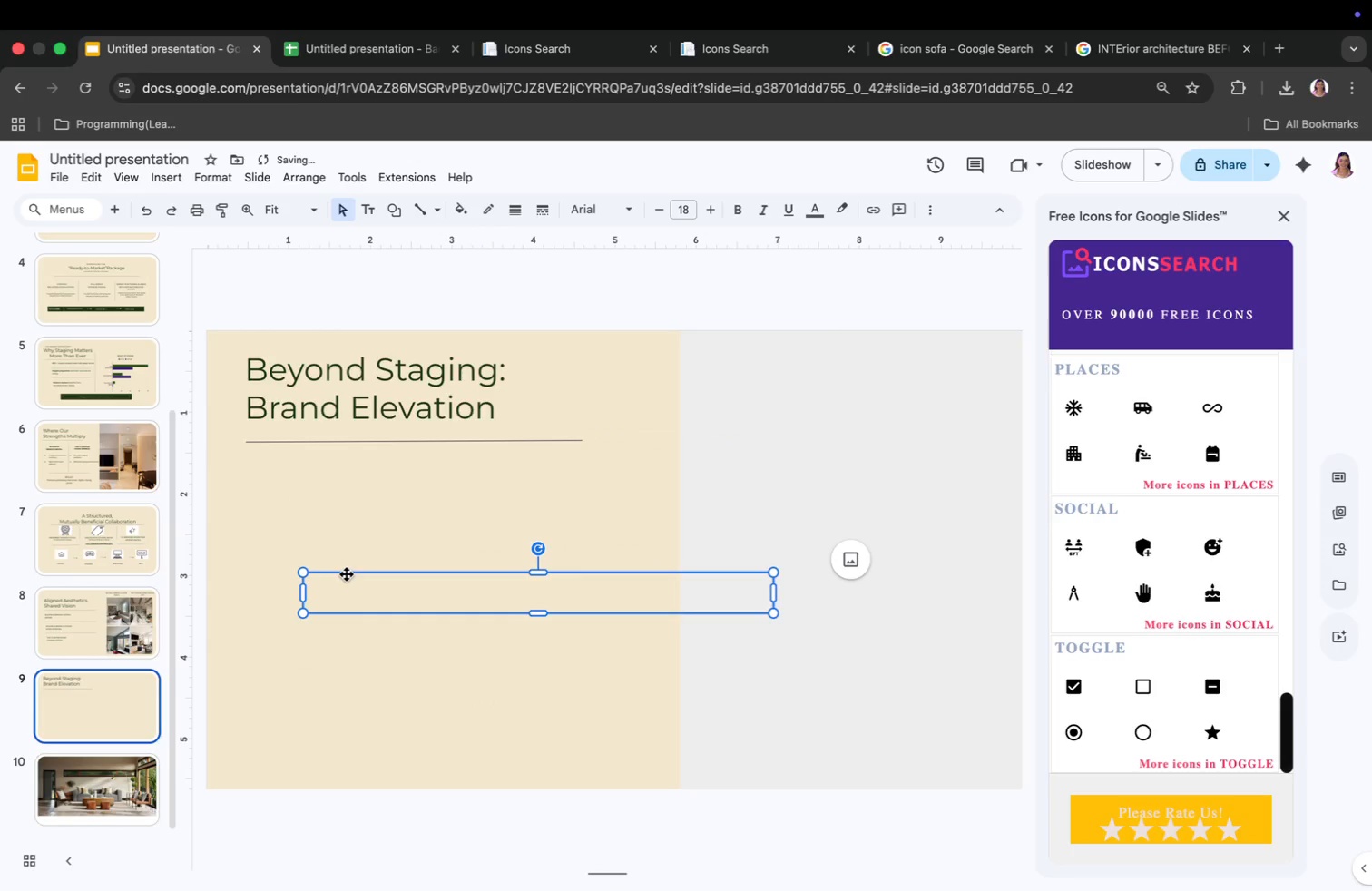 
wait(6.95)
 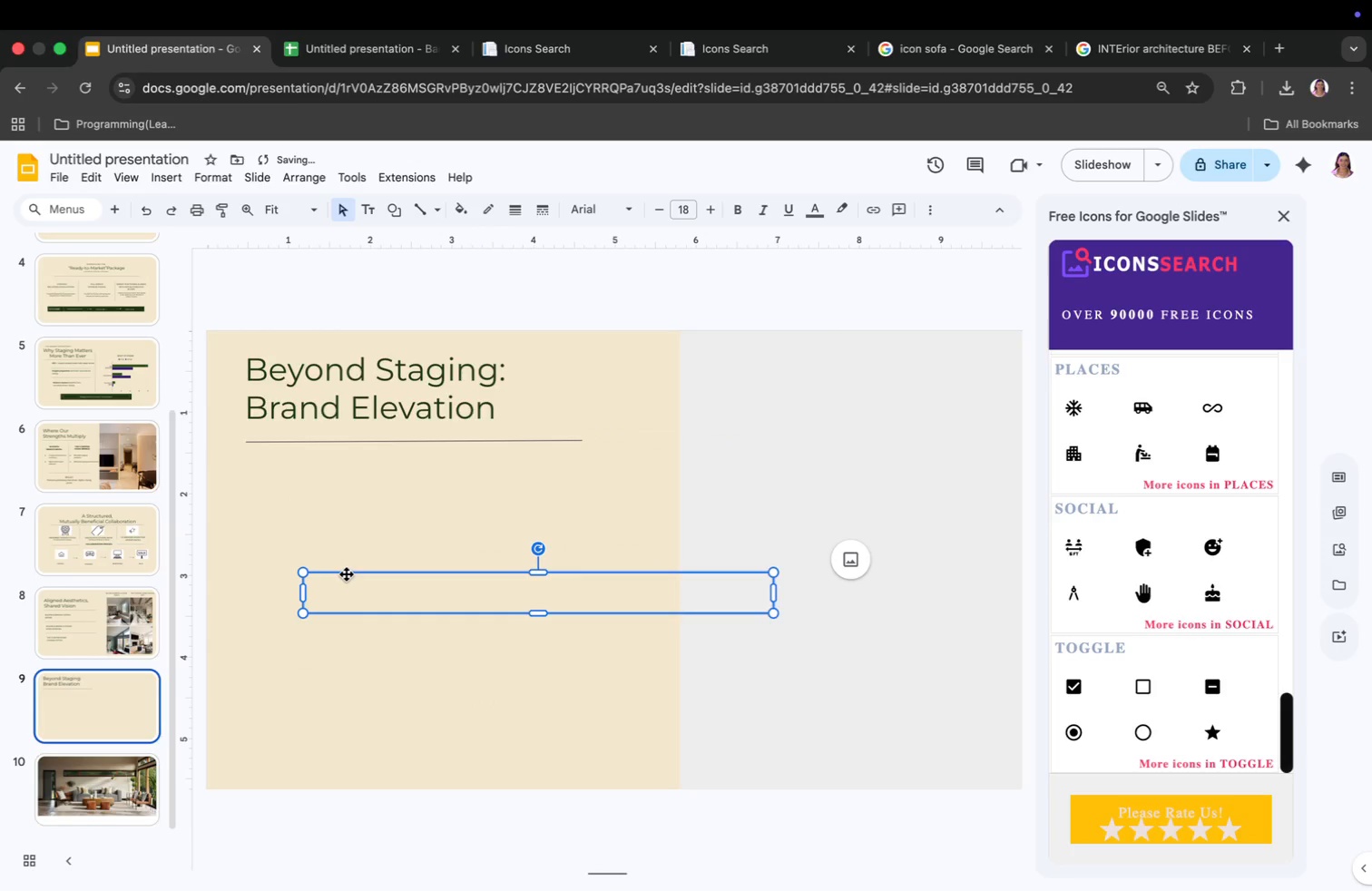 
double_click([337, 511])
 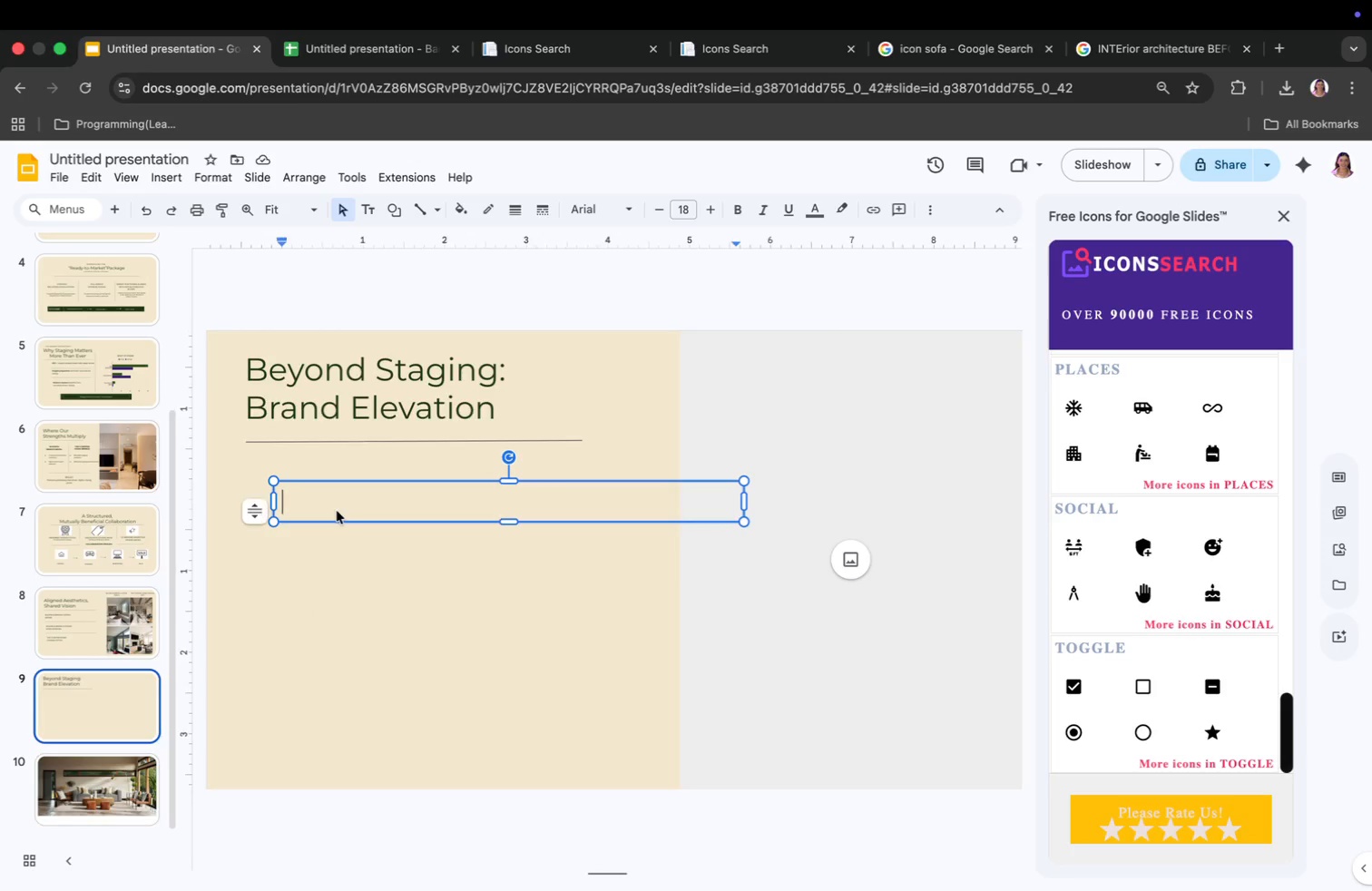 
type(CO-BRANDED LISTING FEASTURES\\\\)
key(Backspace)
key(Backspace)
key(Backspace)
key(Backspace)
key(Backspace)
key(Backspace)
key(Backspace)
key(Backspace)
key(Backspace)
key(Backspace)
key(Backspace)
key(Backspace)
type(EATURES)
 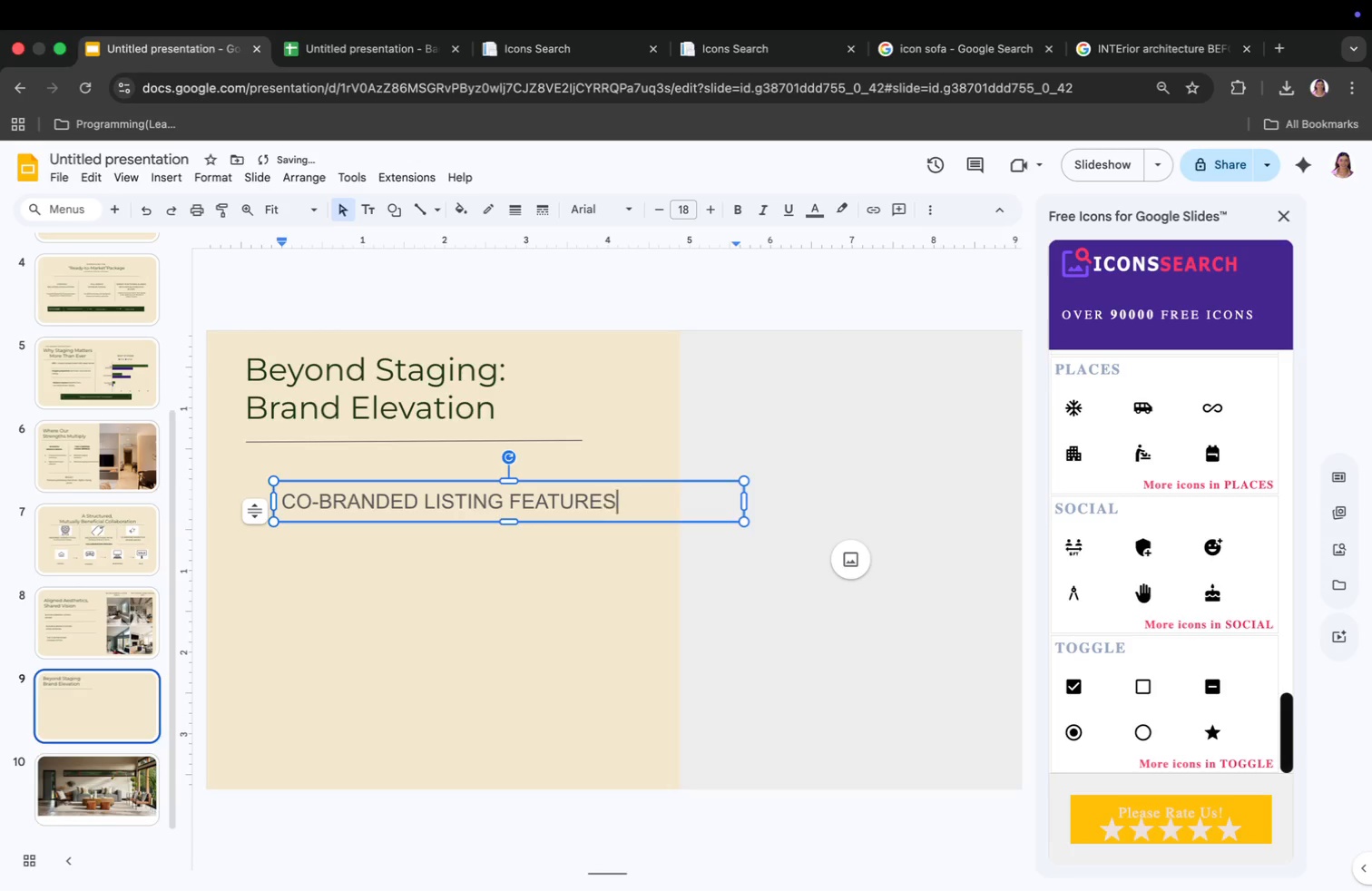 
left_click_drag(start_coordinate=[742, 500], to_coordinate=[632, 511])
 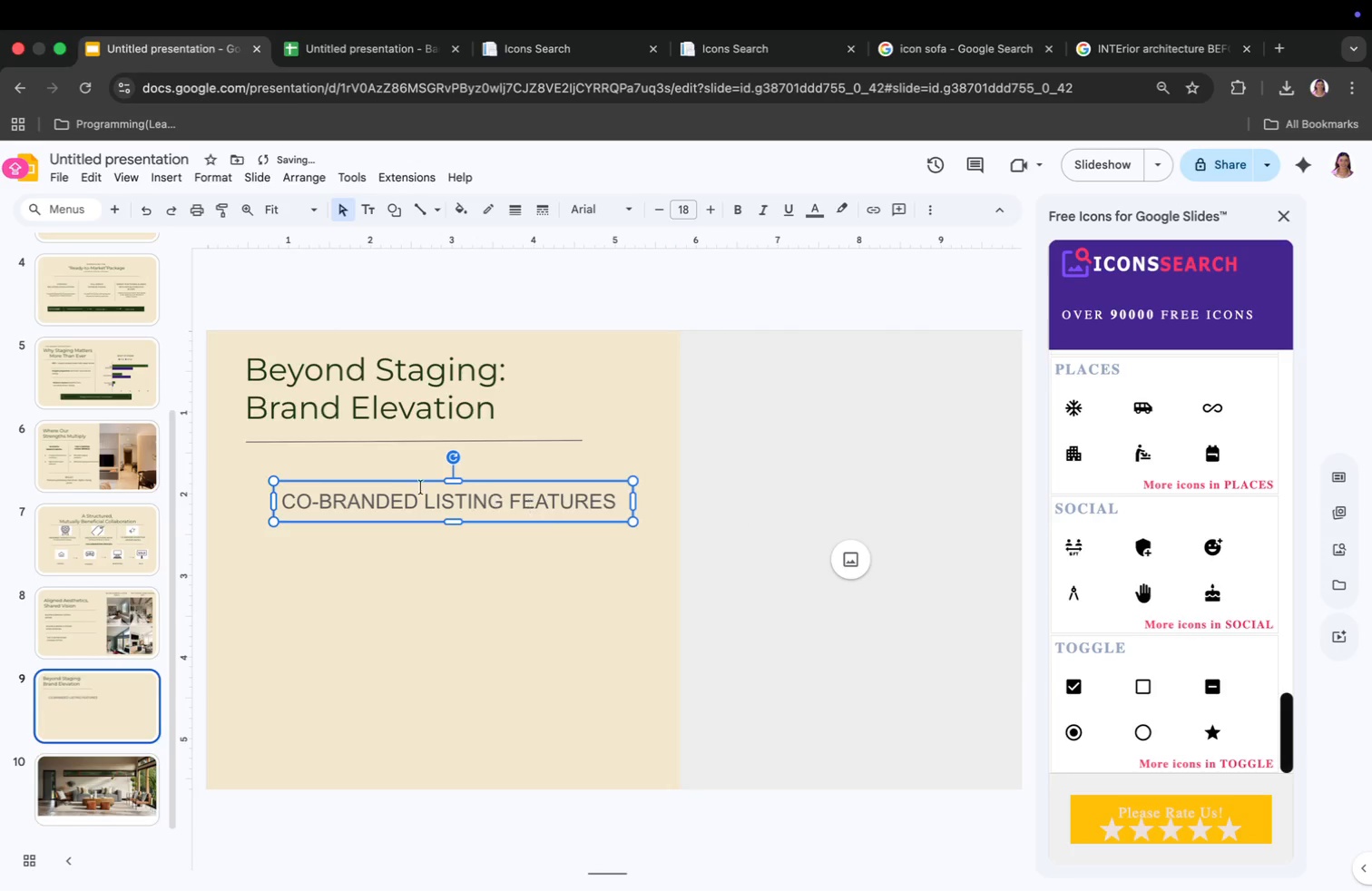 
key(Meta+CommandLeft)
 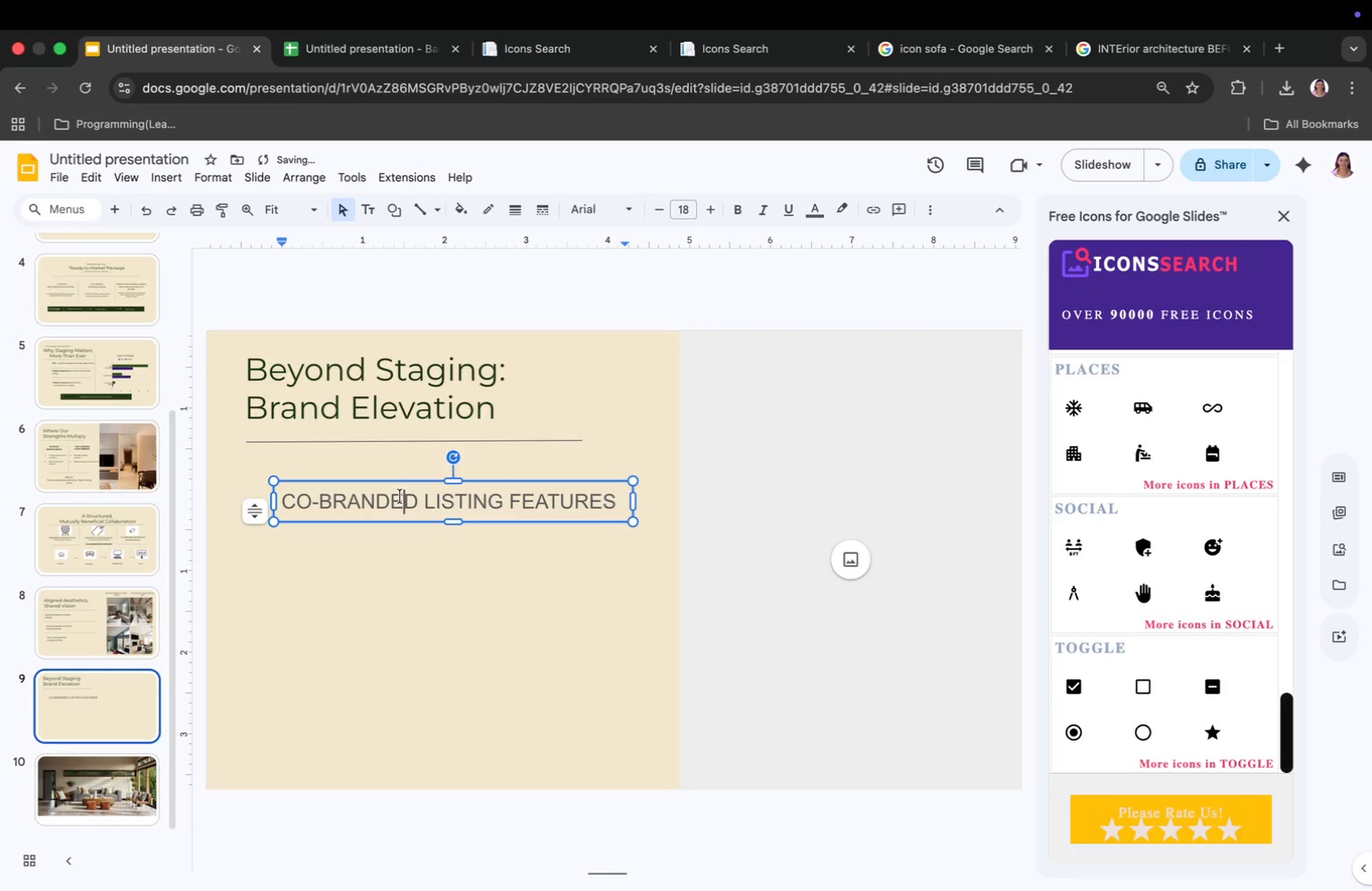 
key(Meta+A)
 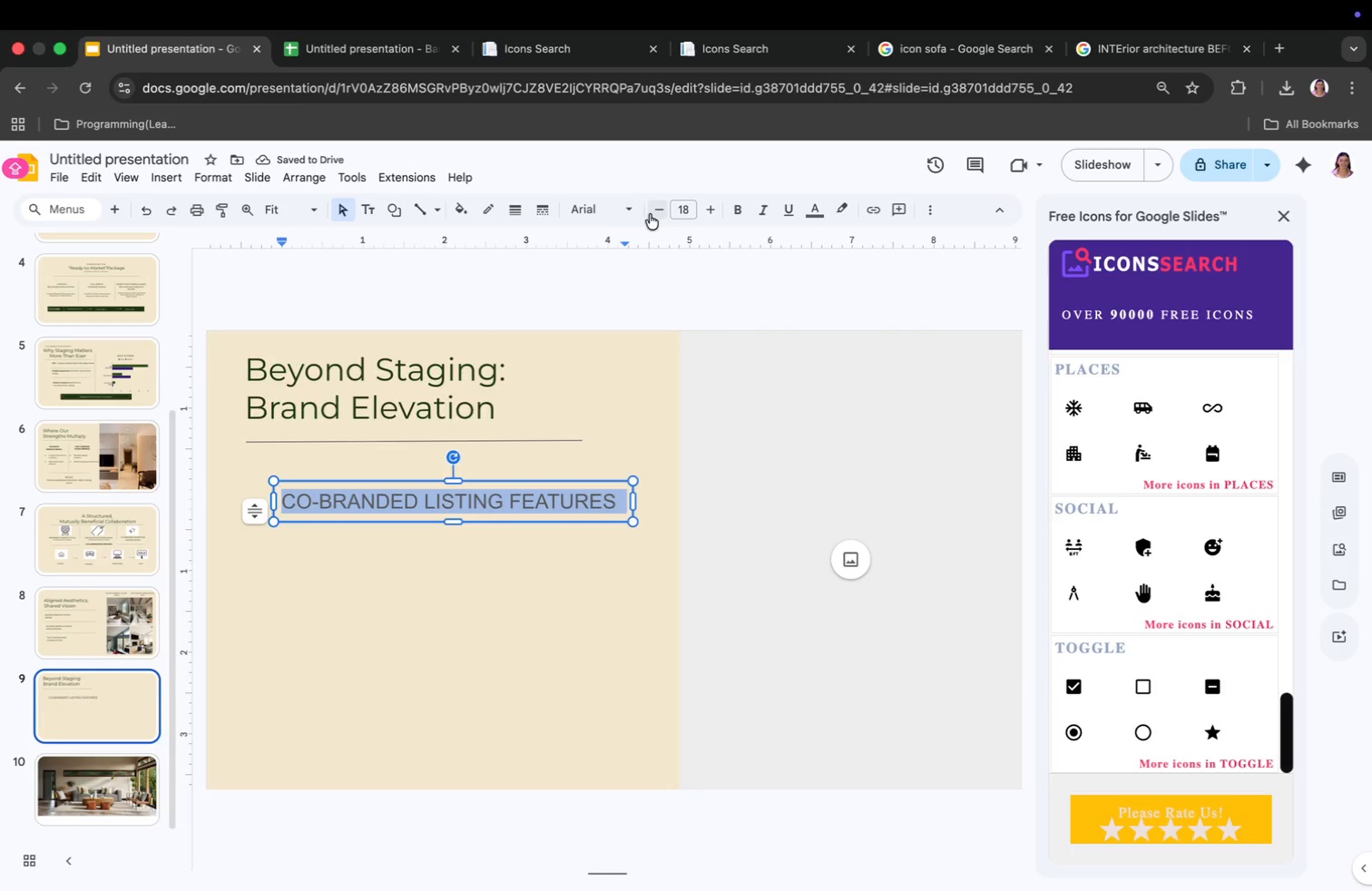 
left_click([588, 210])
 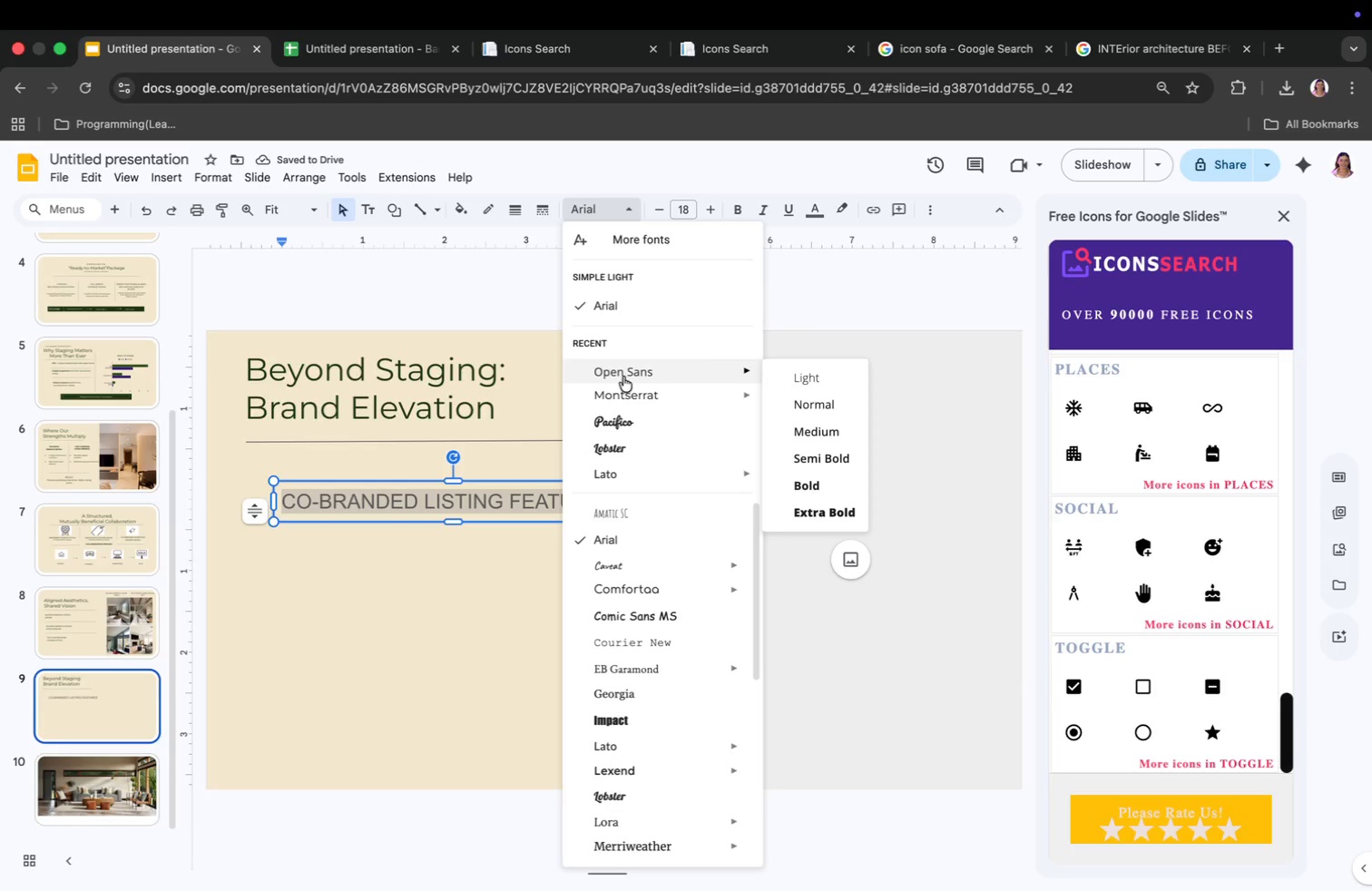 
left_click([623, 371])
 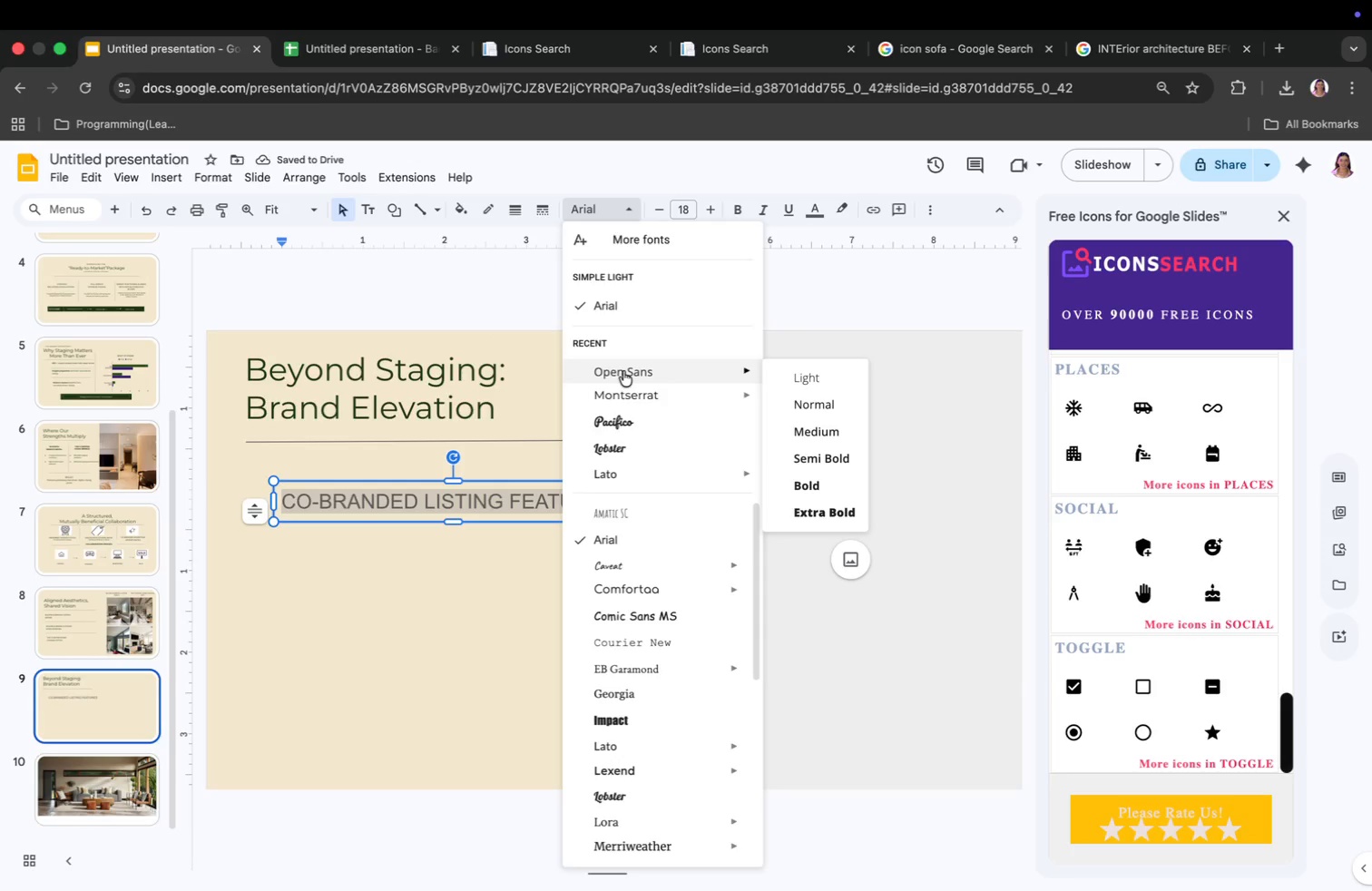 
left_click([683, 211])
 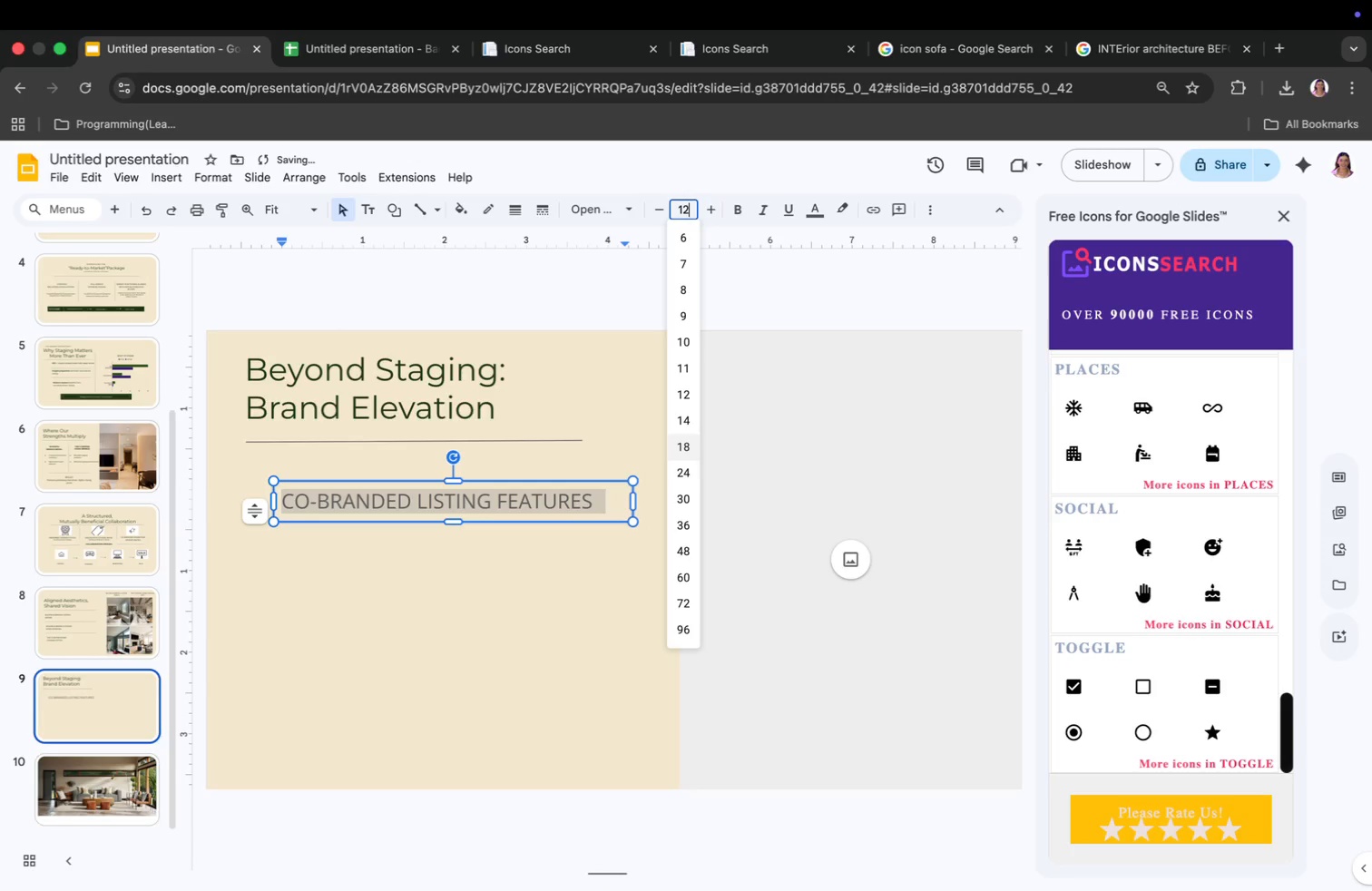 
type(12)
 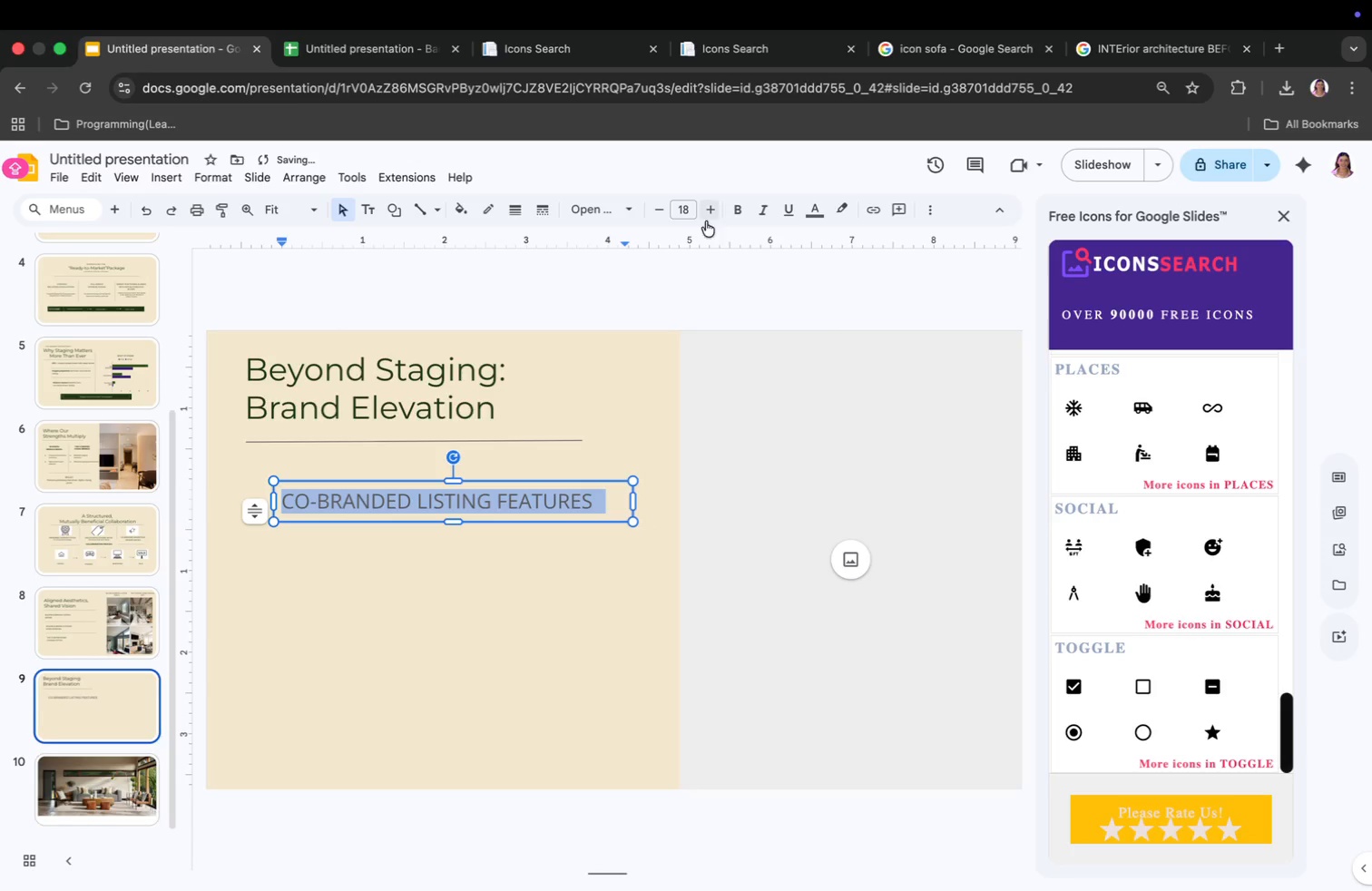 
key(Enter)
 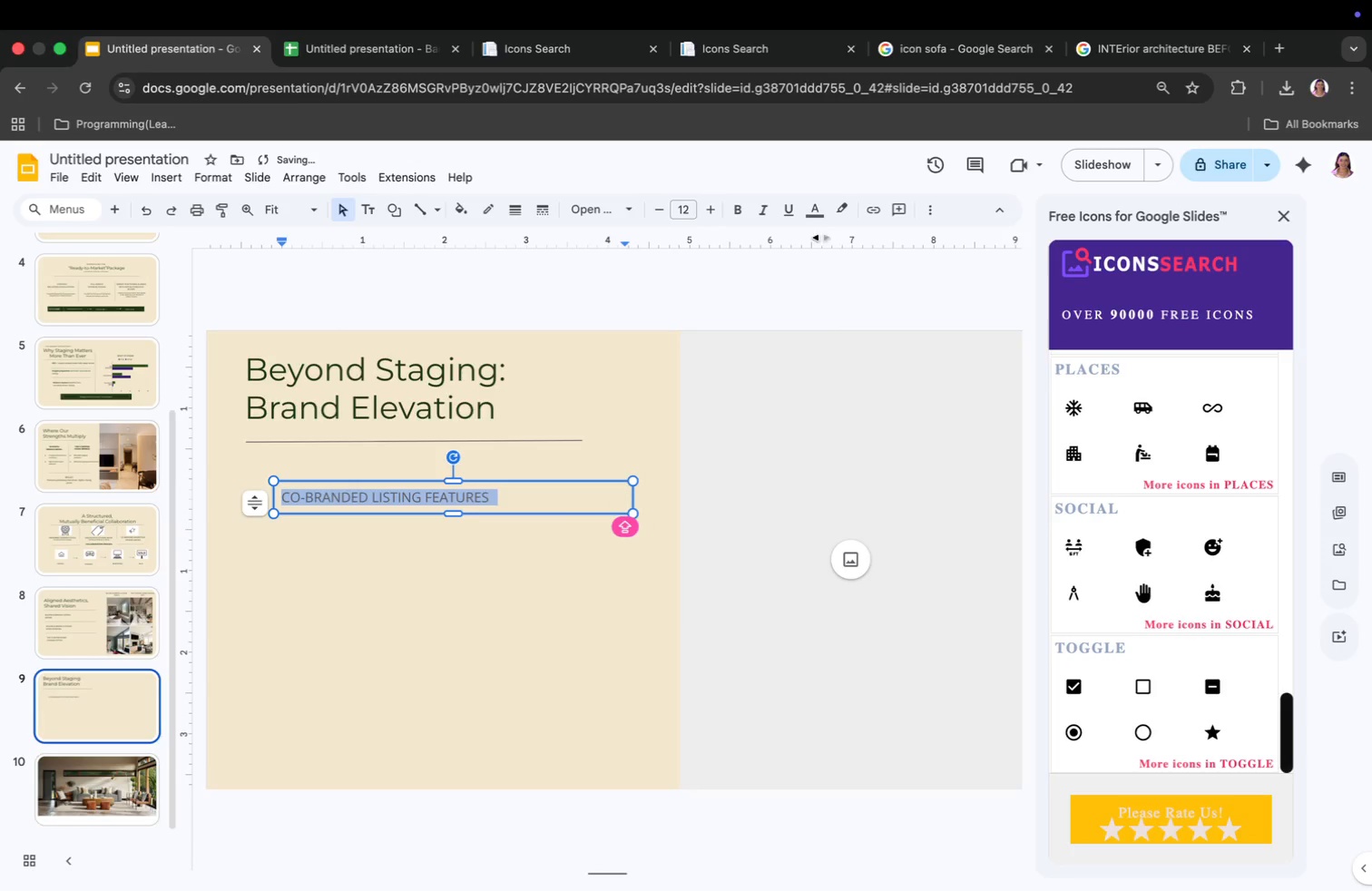 
left_click([815, 214])
 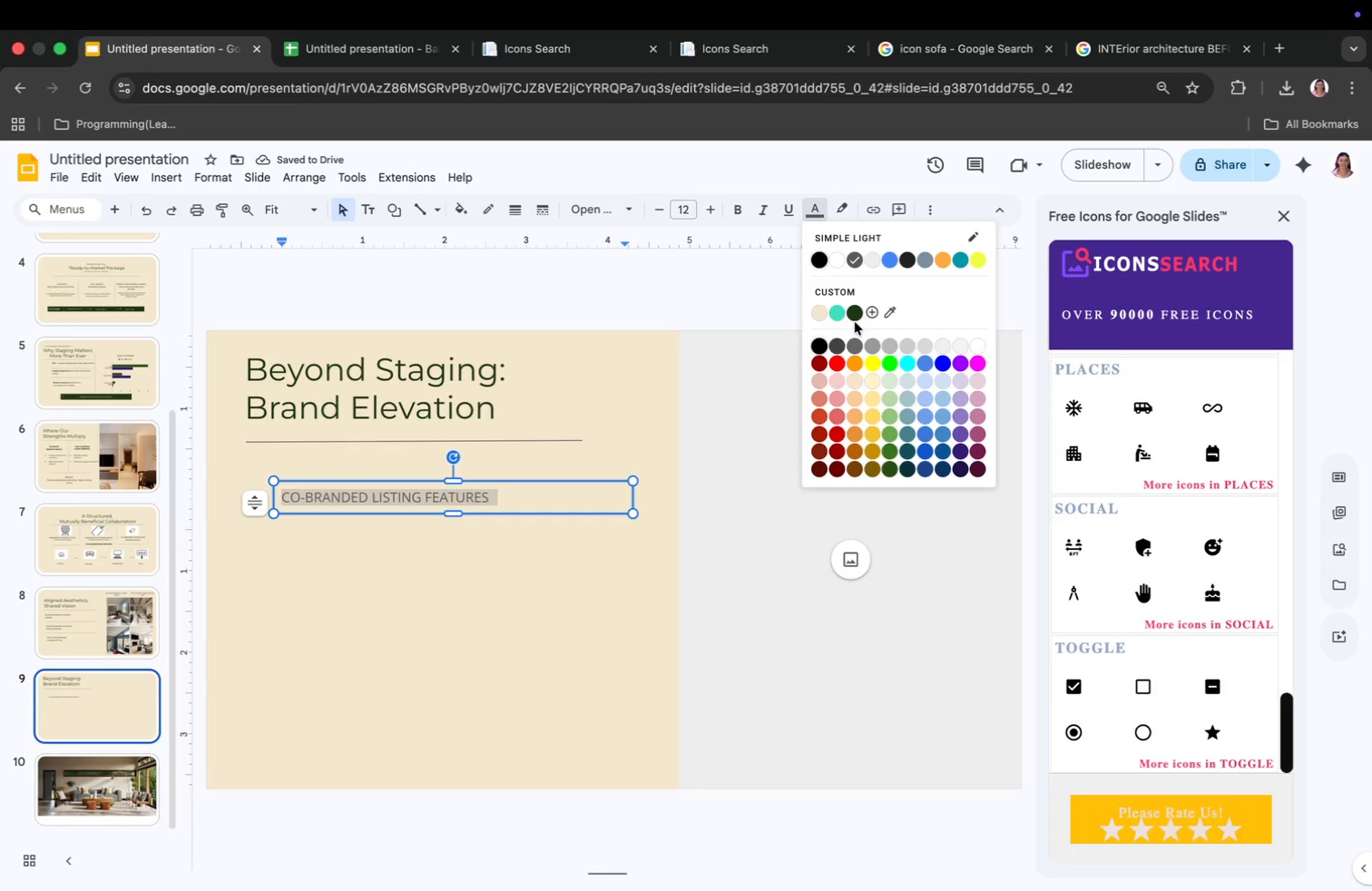 
left_click([854, 310])
 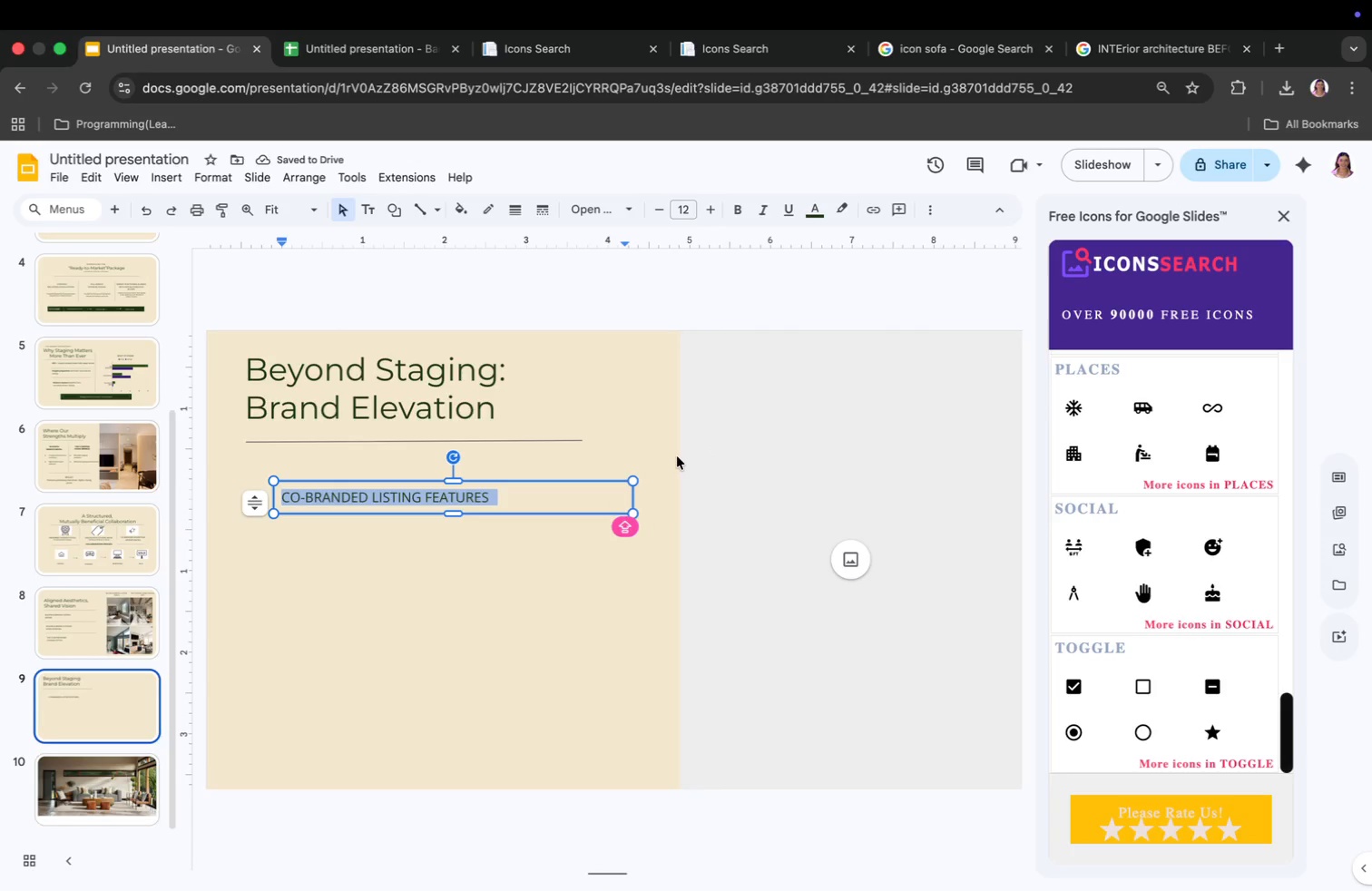 
wait(10.15)
 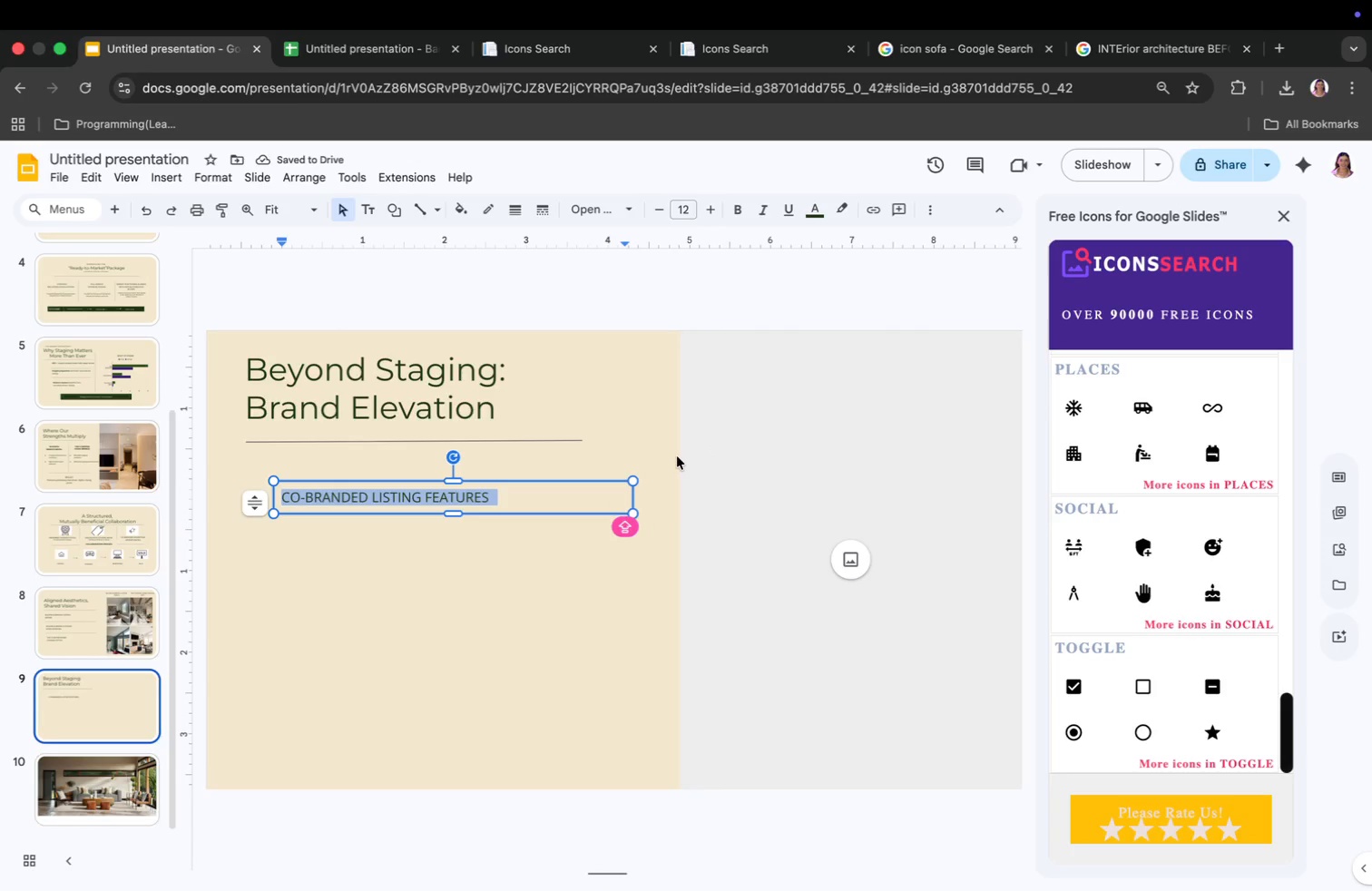 
left_click_drag(start_coordinate=[631, 497], to_coordinate=[516, 510])
 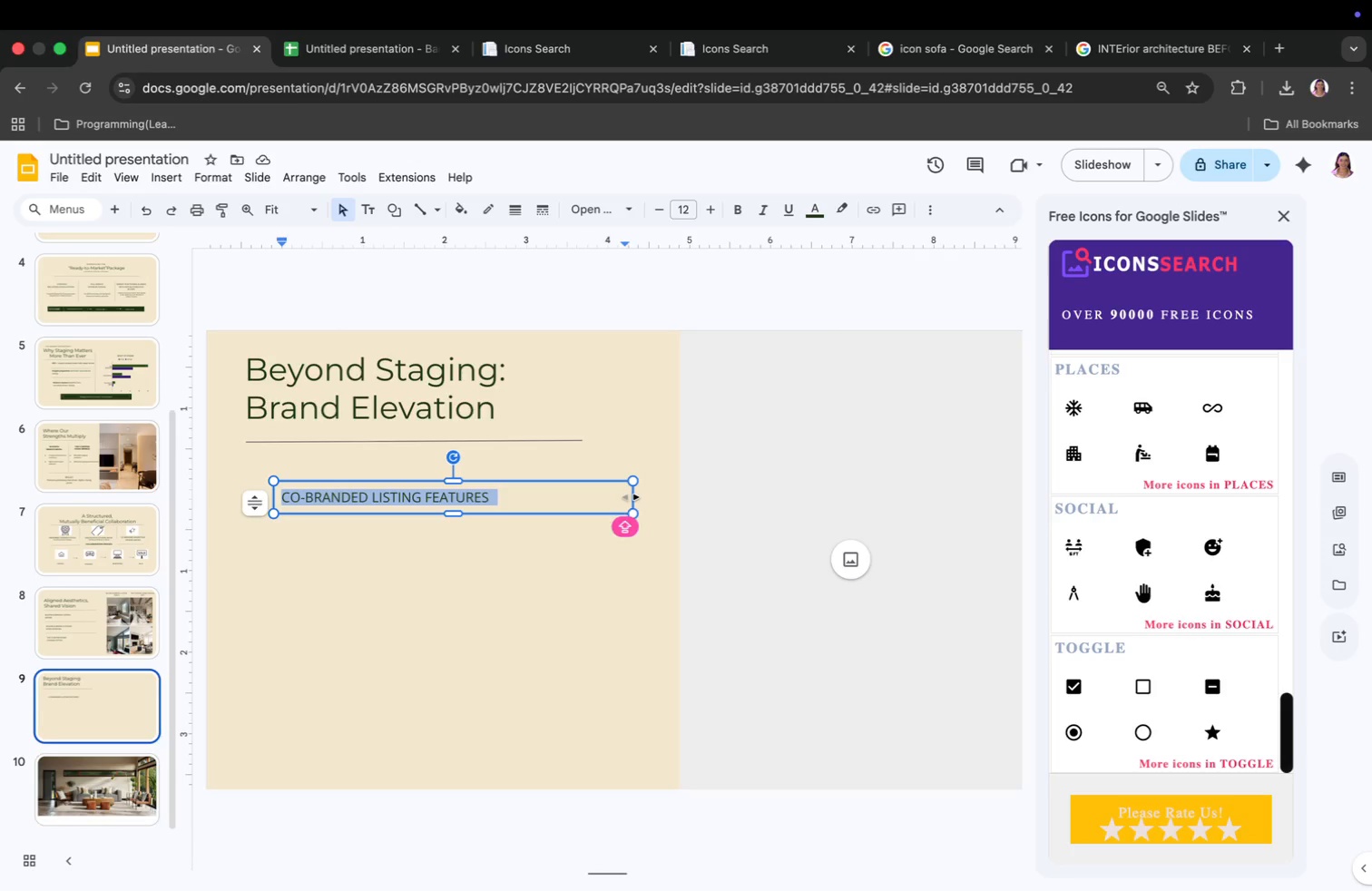 
left_click_drag(start_coordinate=[396, 488], to_coordinate=[467, 486])
 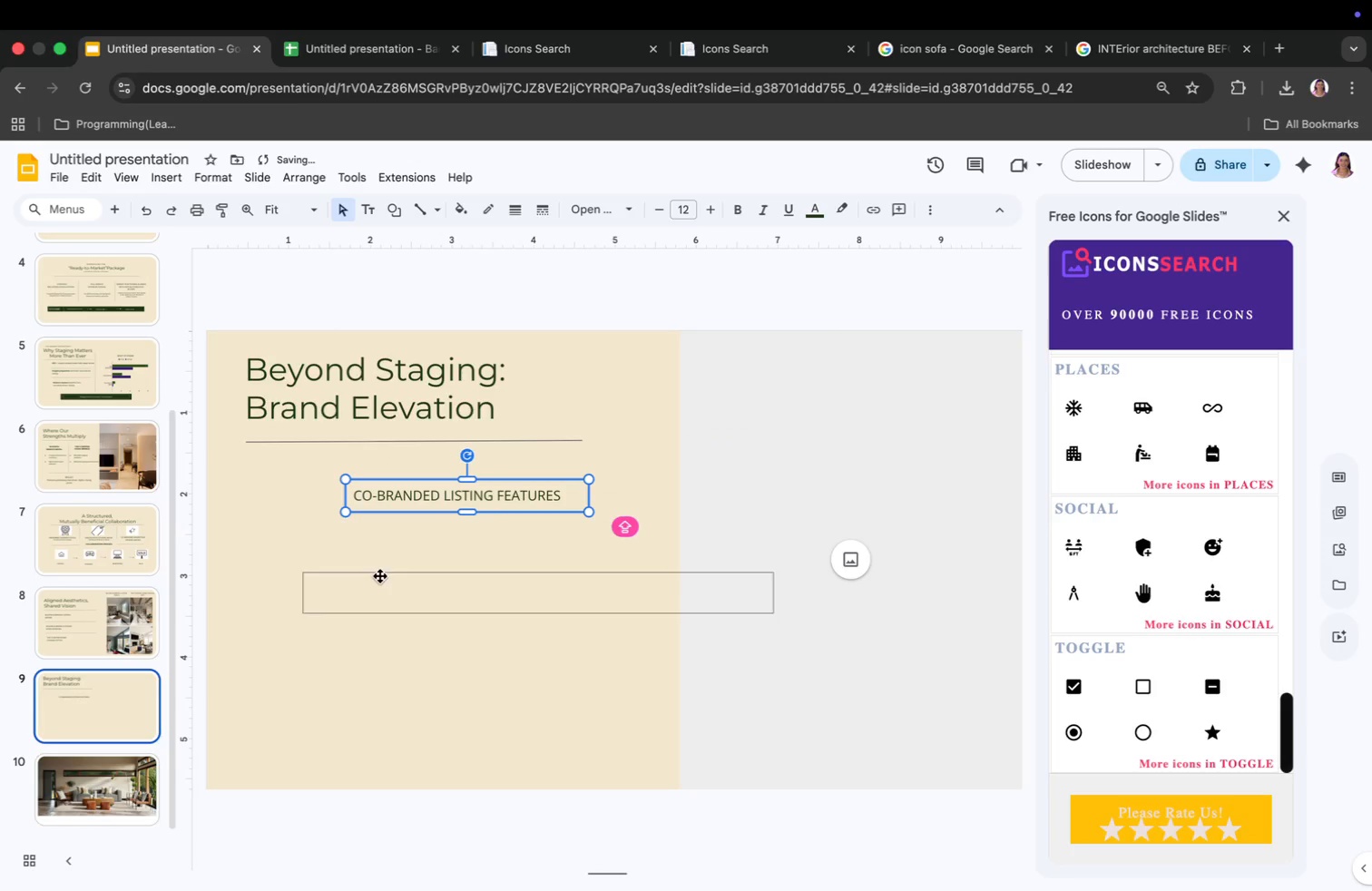 
type(SOCIAL MEDIA COLLA)
 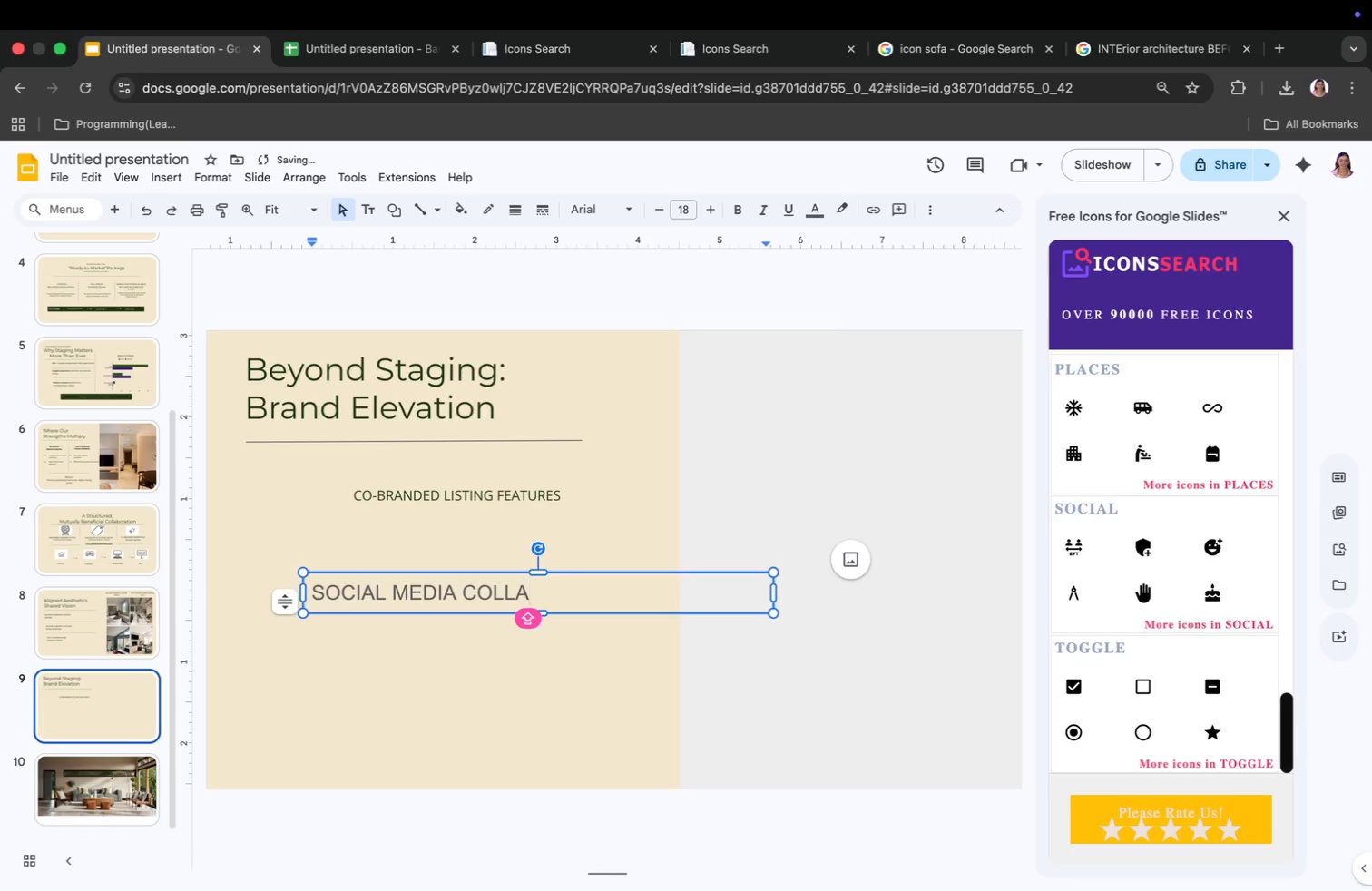 
type(BORATION)
 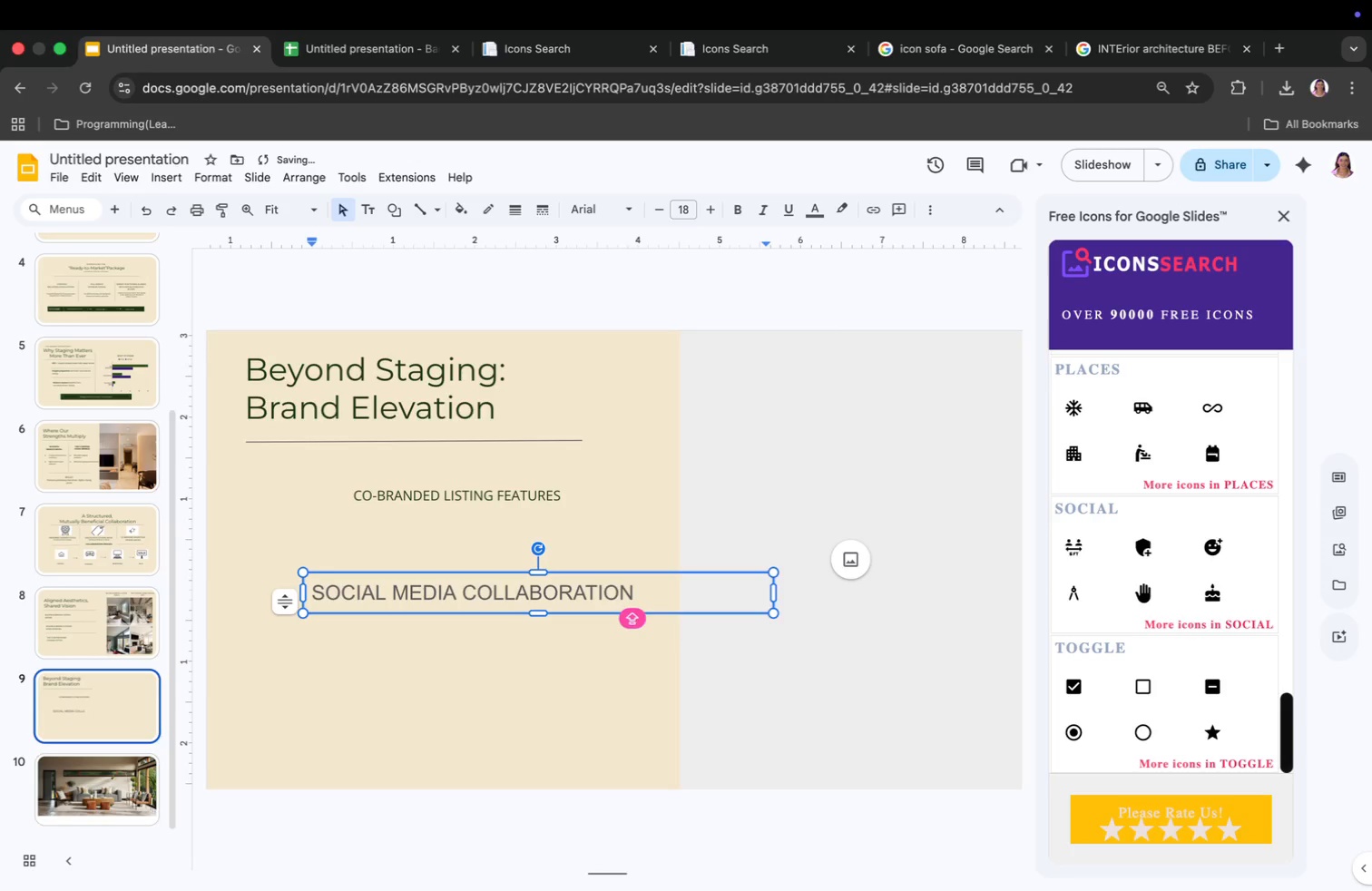 
left_click_drag(start_coordinate=[774, 591], to_coordinate=[659, 598])
 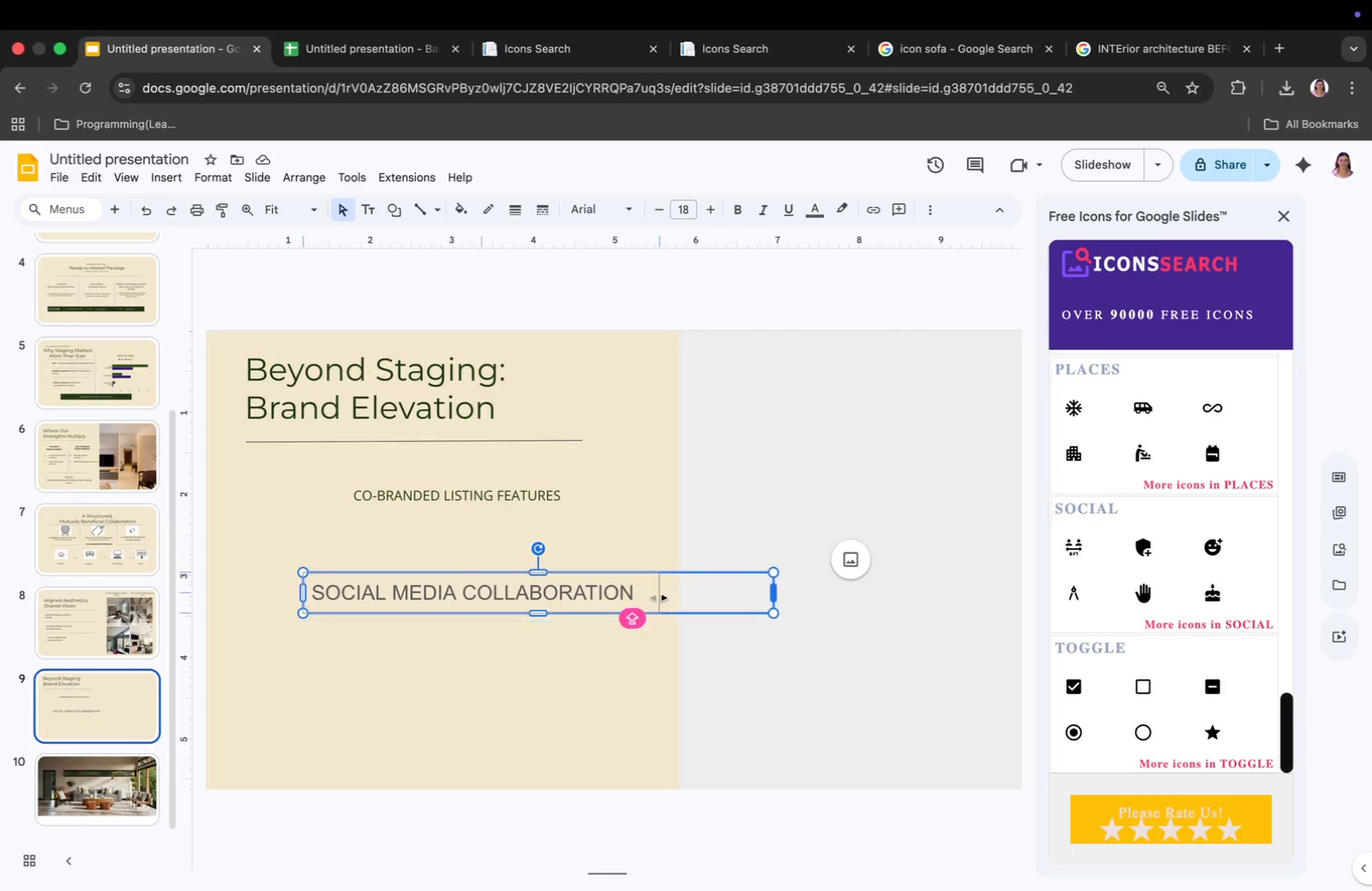 
left_click([407, 594])
 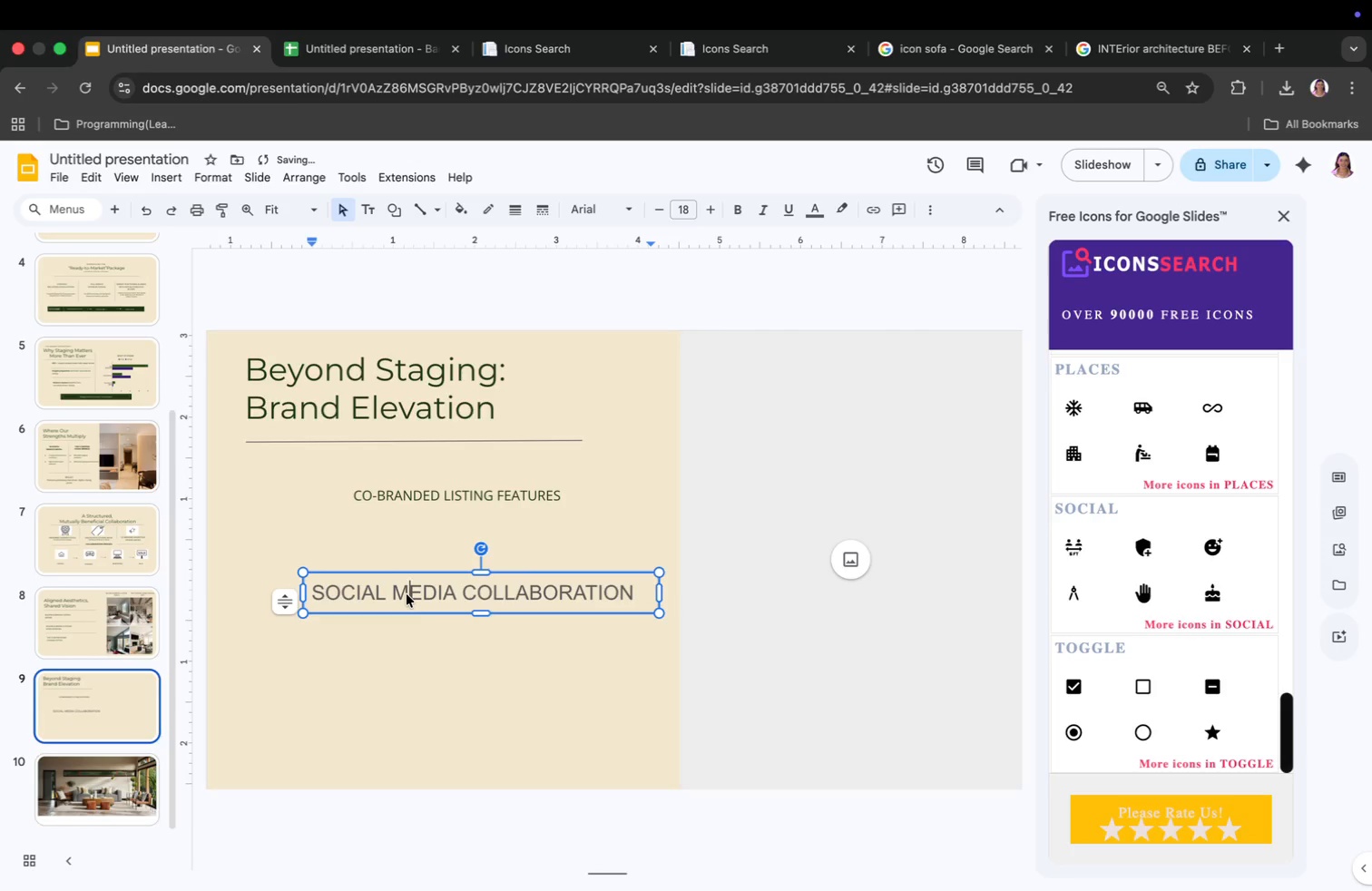 
key(Meta+CommandLeft)
 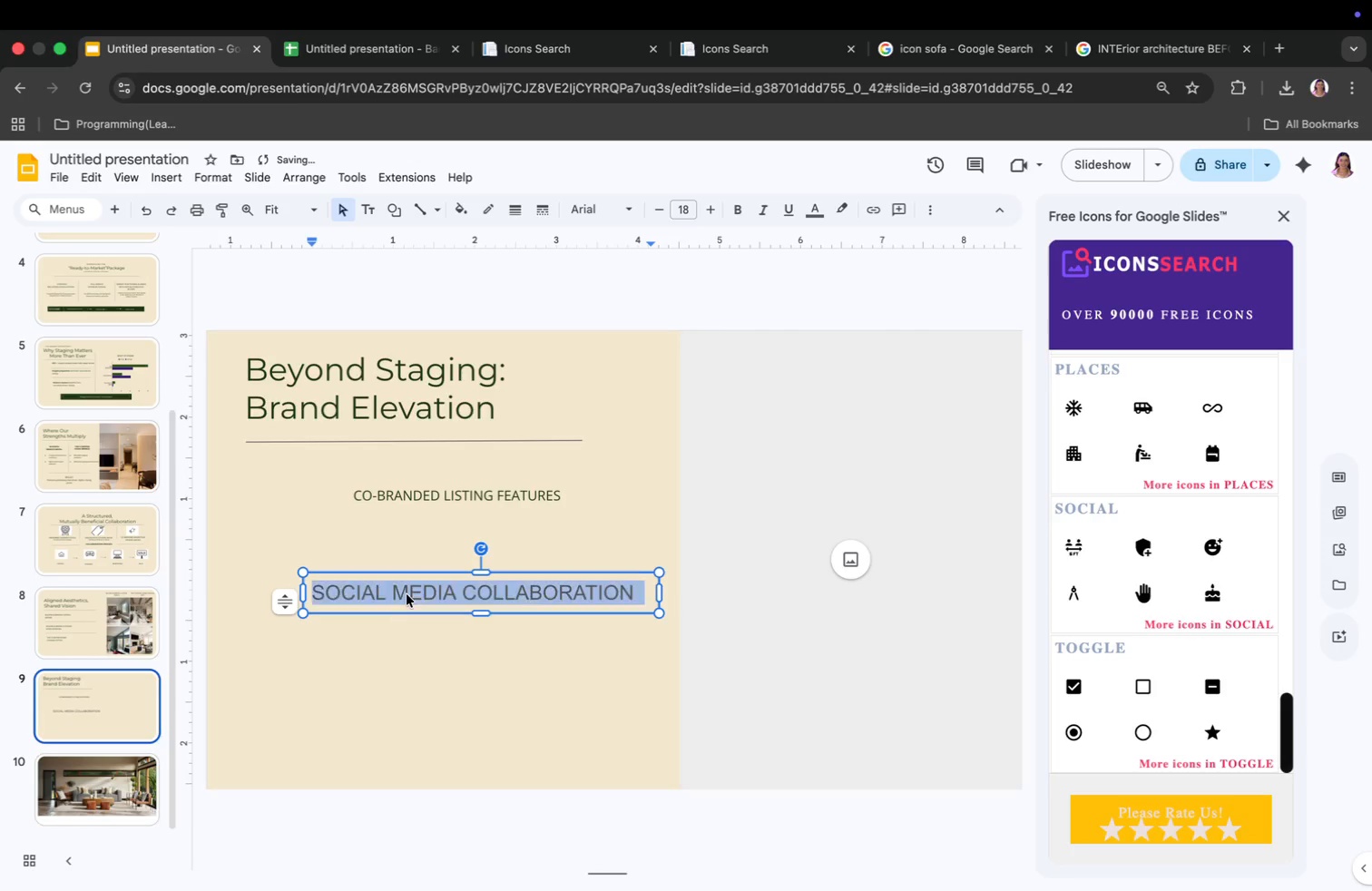 
key(Meta+A)
 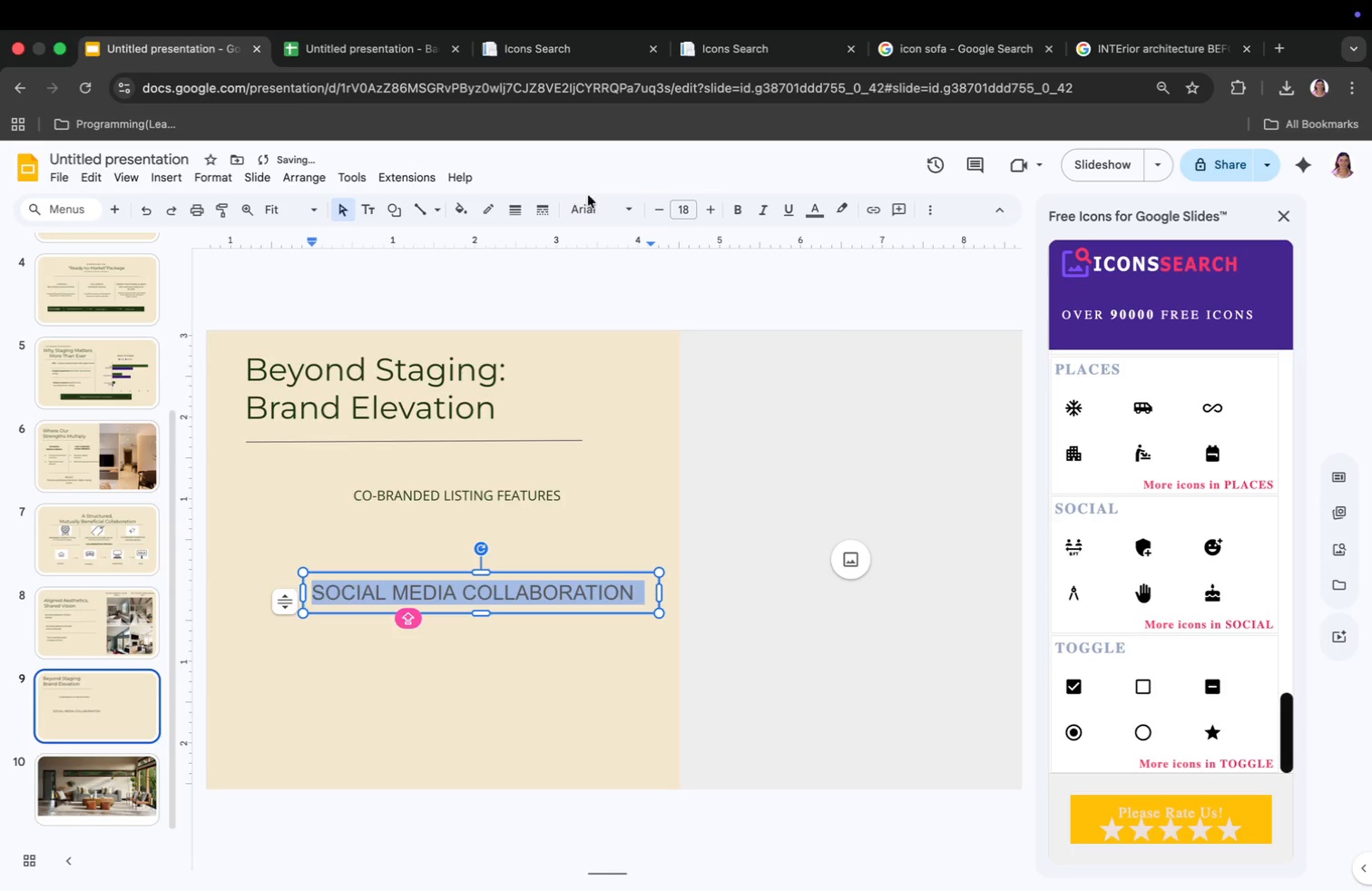 
left_click([603, 202])
 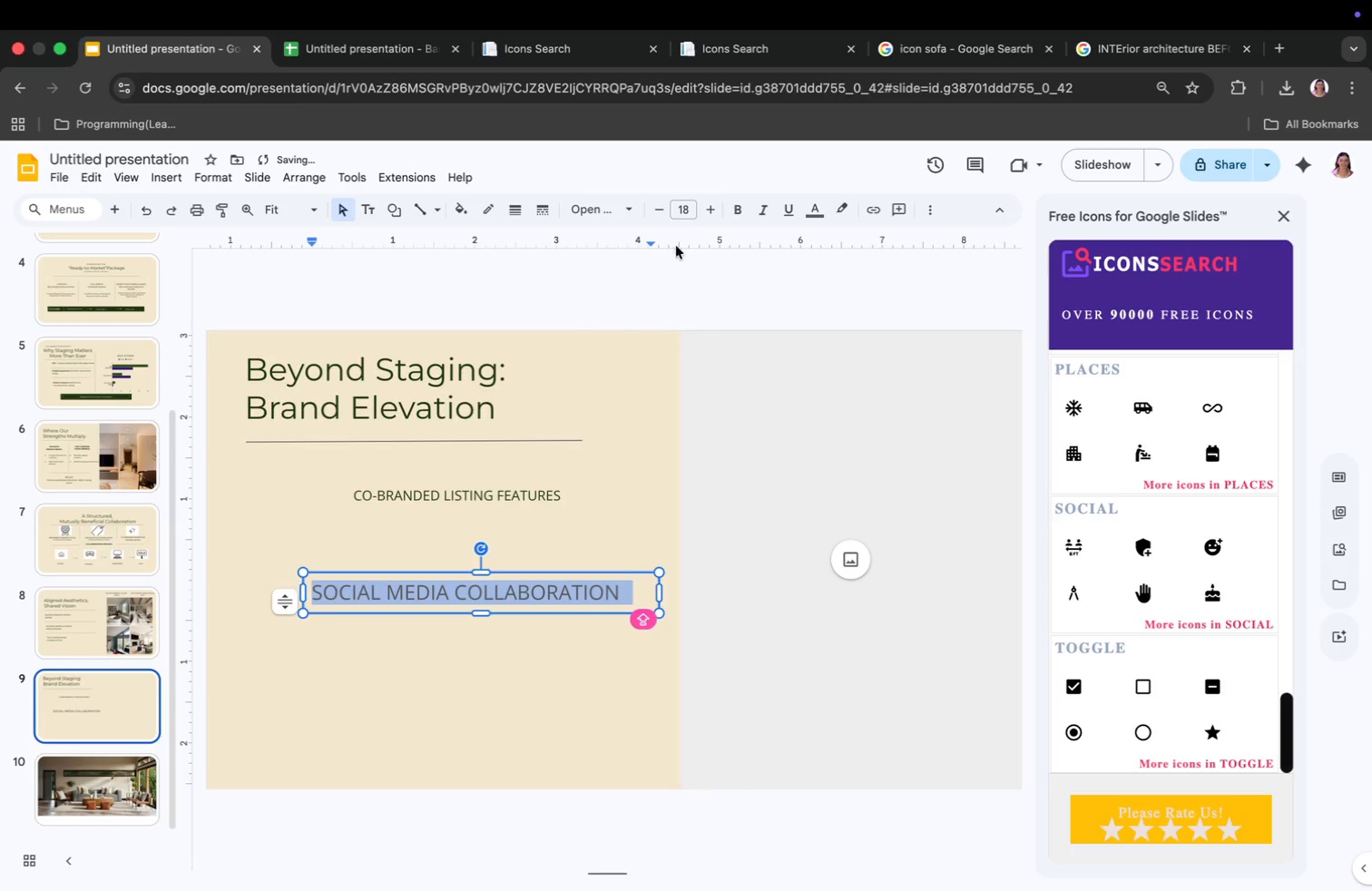 
type(12)
 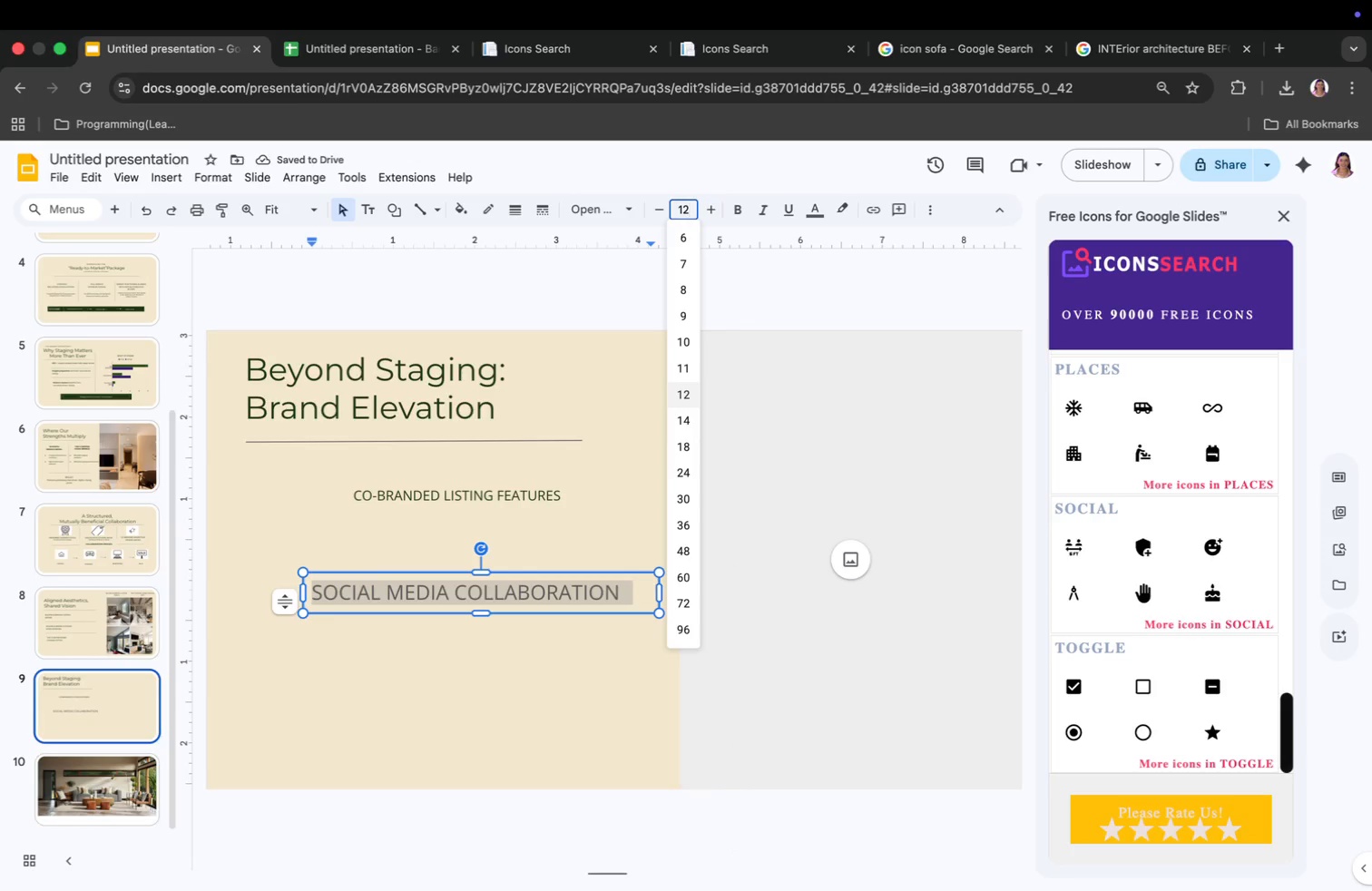 
key(Enter)
 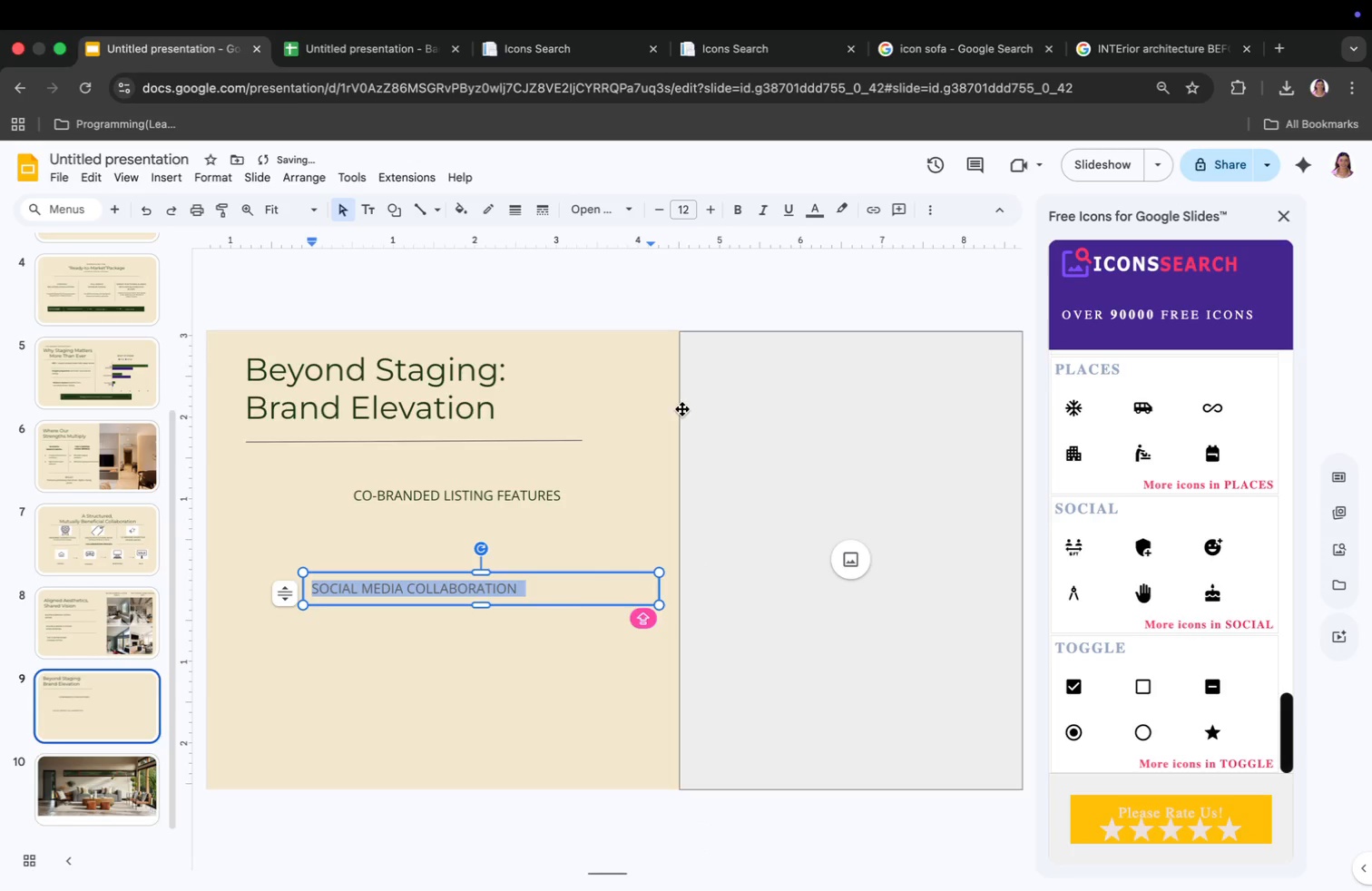 
left_click_drag(start_coordinate=[483, 576], to_coordinate=[518, 550])
 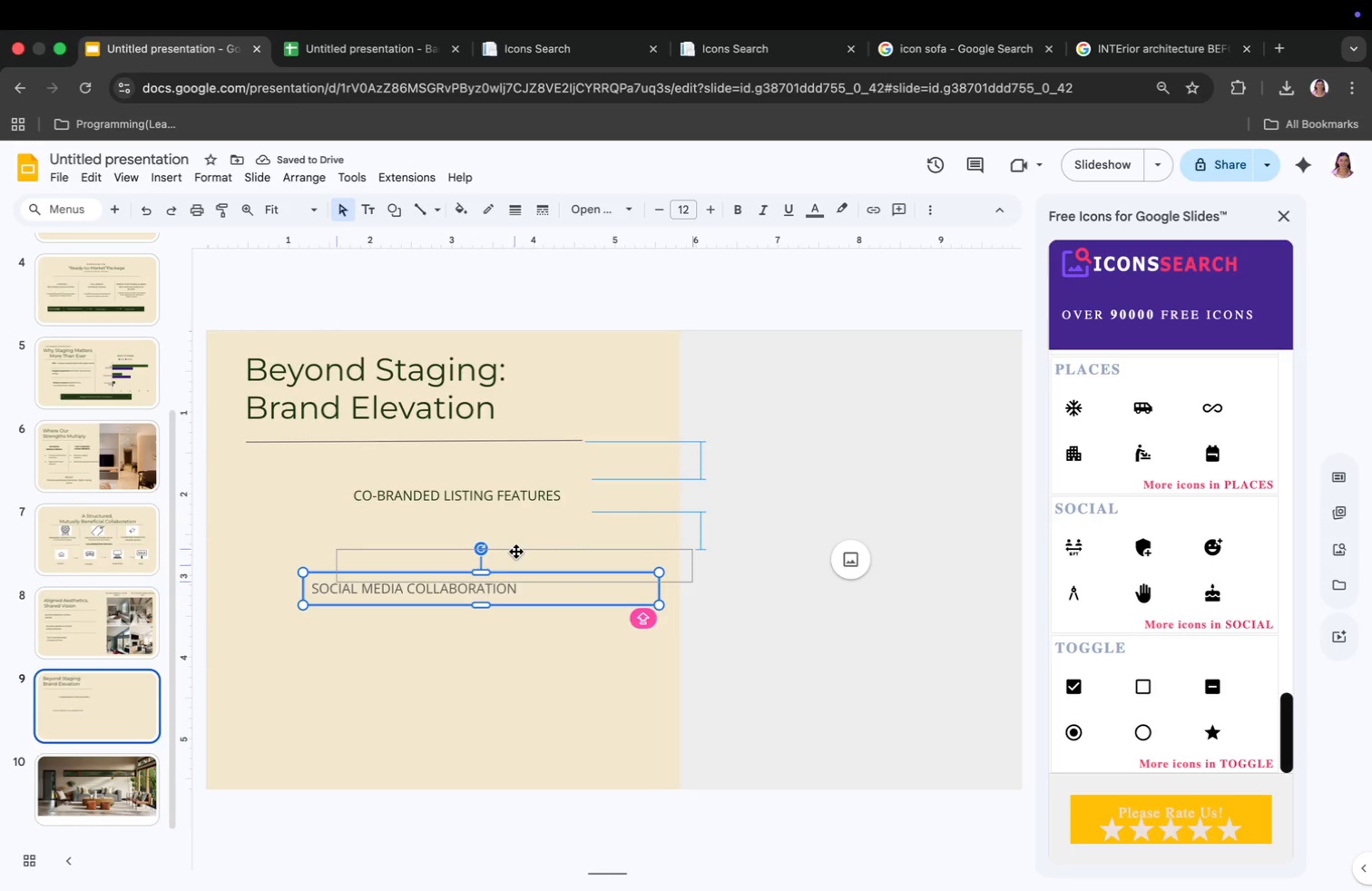 
left_click_drag(start_coordinate=[473, 485], to_coordinate=[466, 487])
 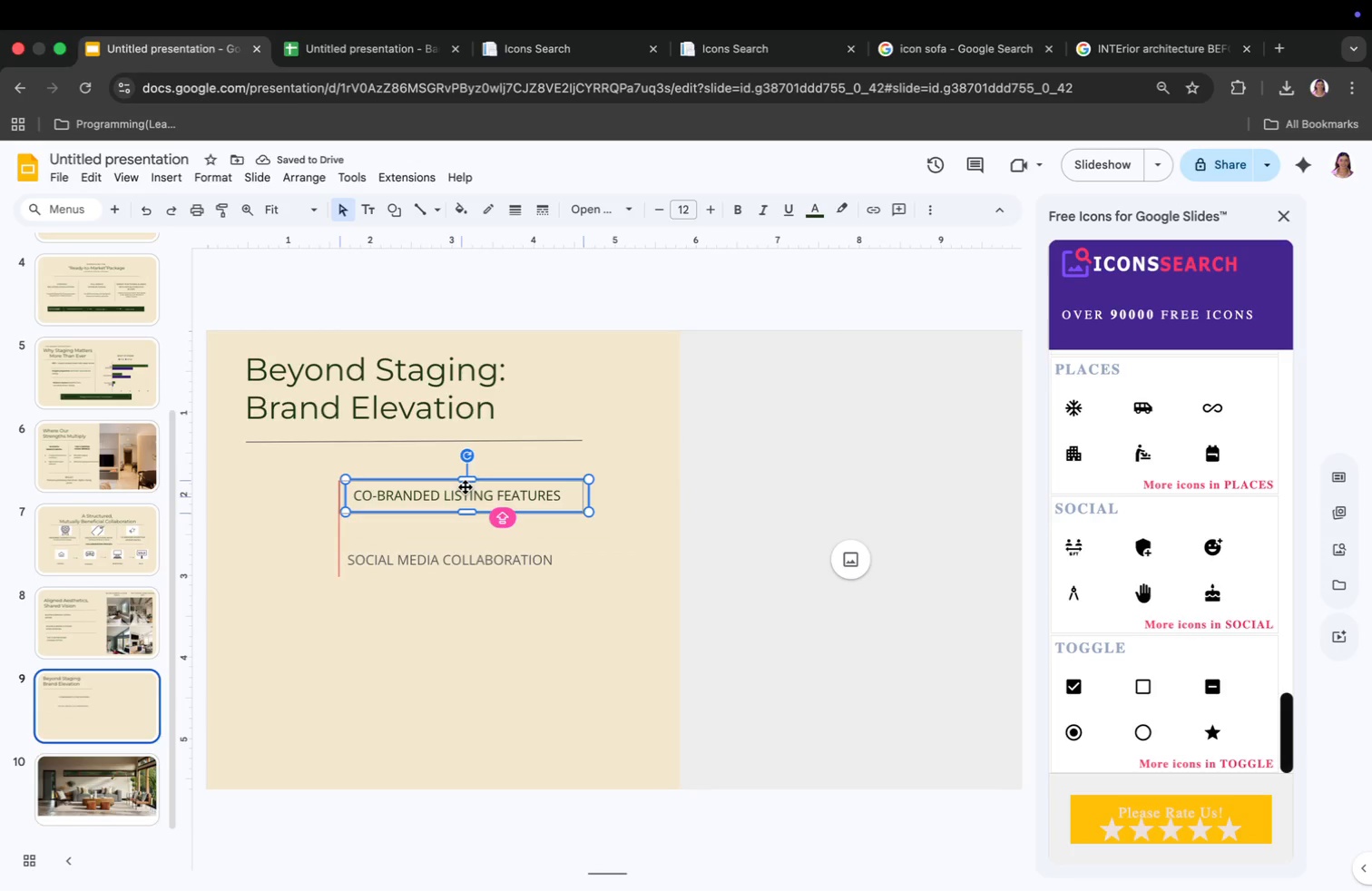 
left_click([449, 632])
 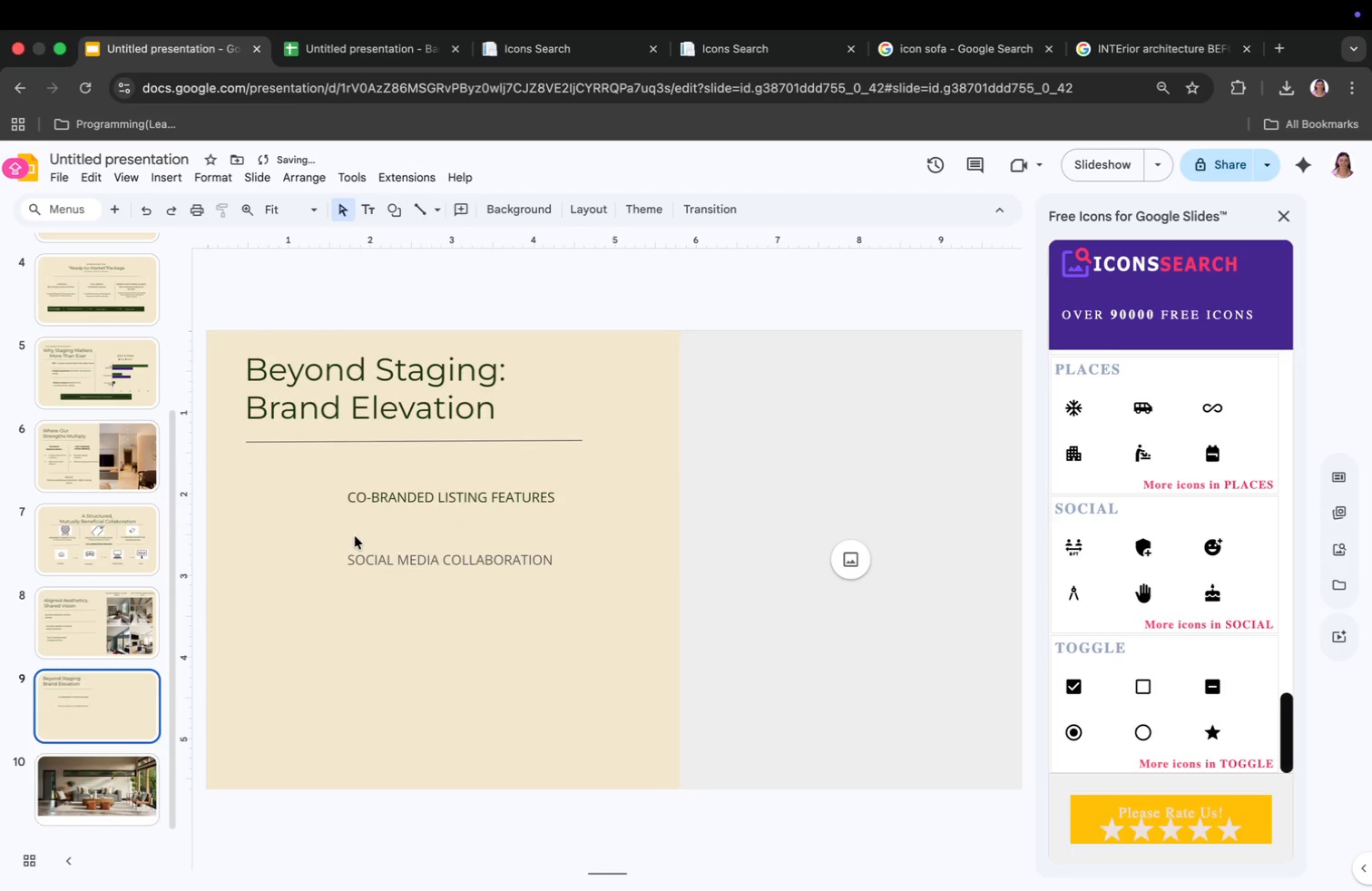 
left_click([416, 616])
 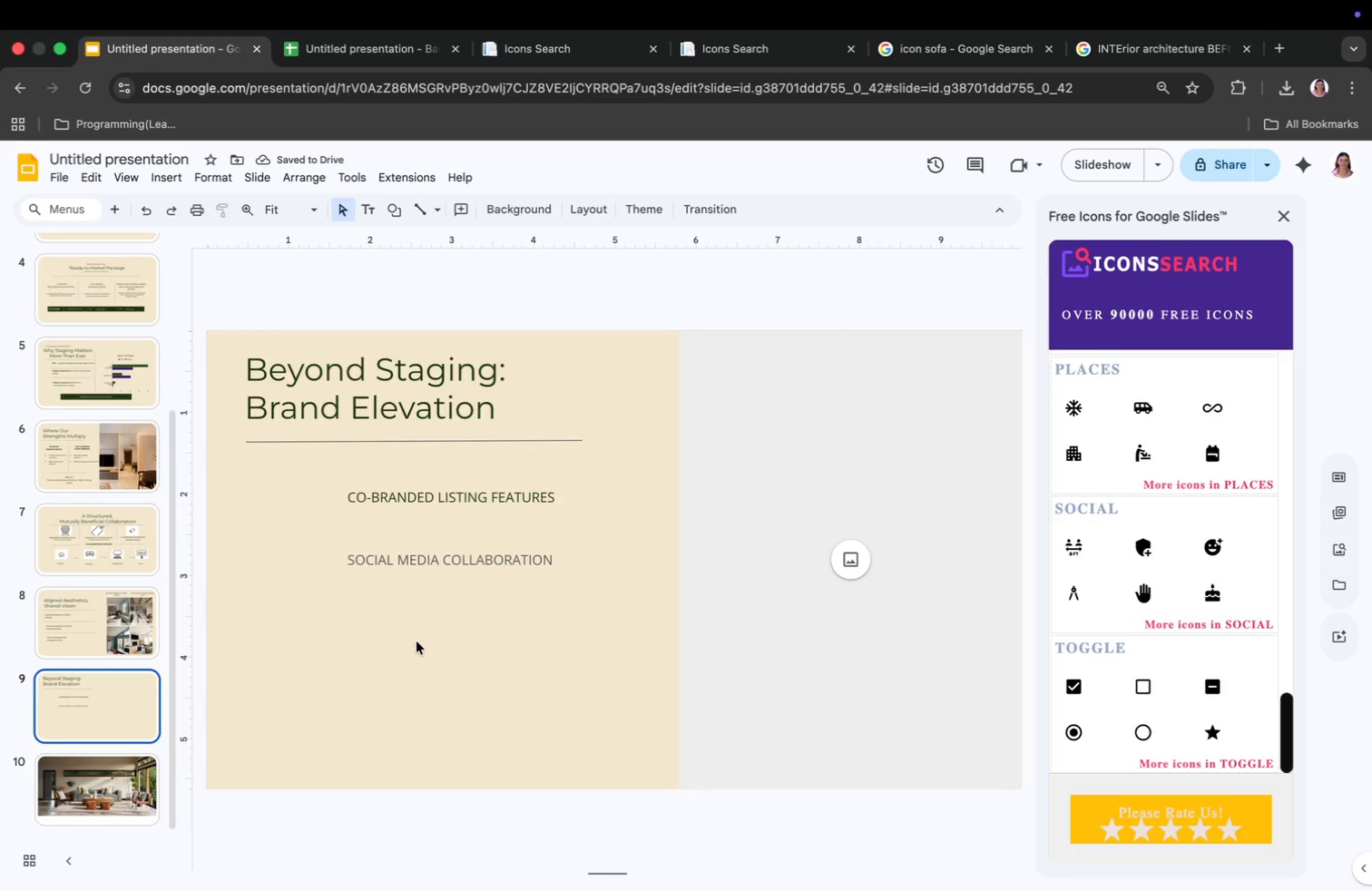 
left_click_drag(start_coordinate=[416, 641], to_coordinate=[400, 627])
 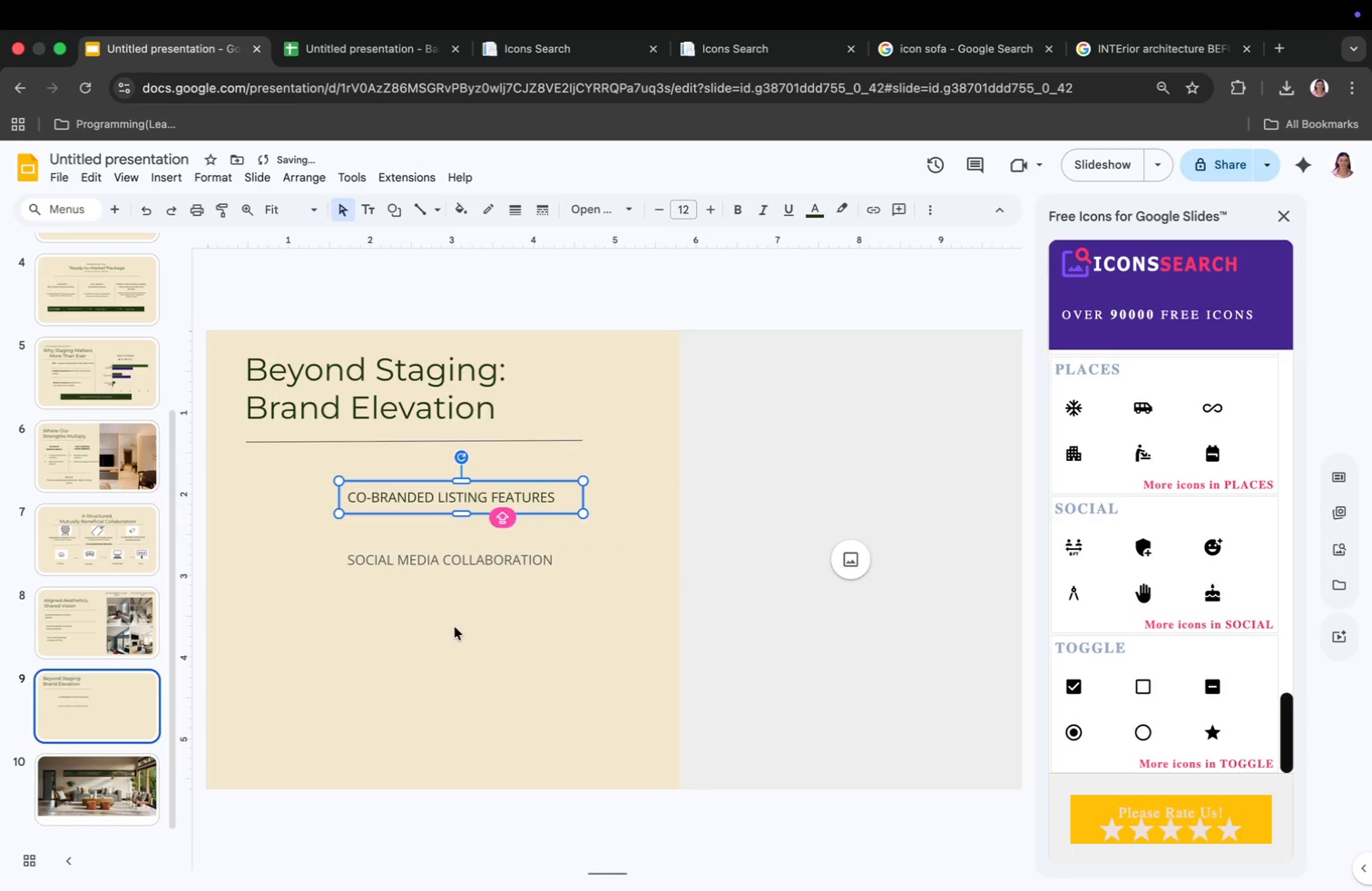 
left_click_drag(start_coordinate=[499, 725], to_coordinate=[505, 701])
 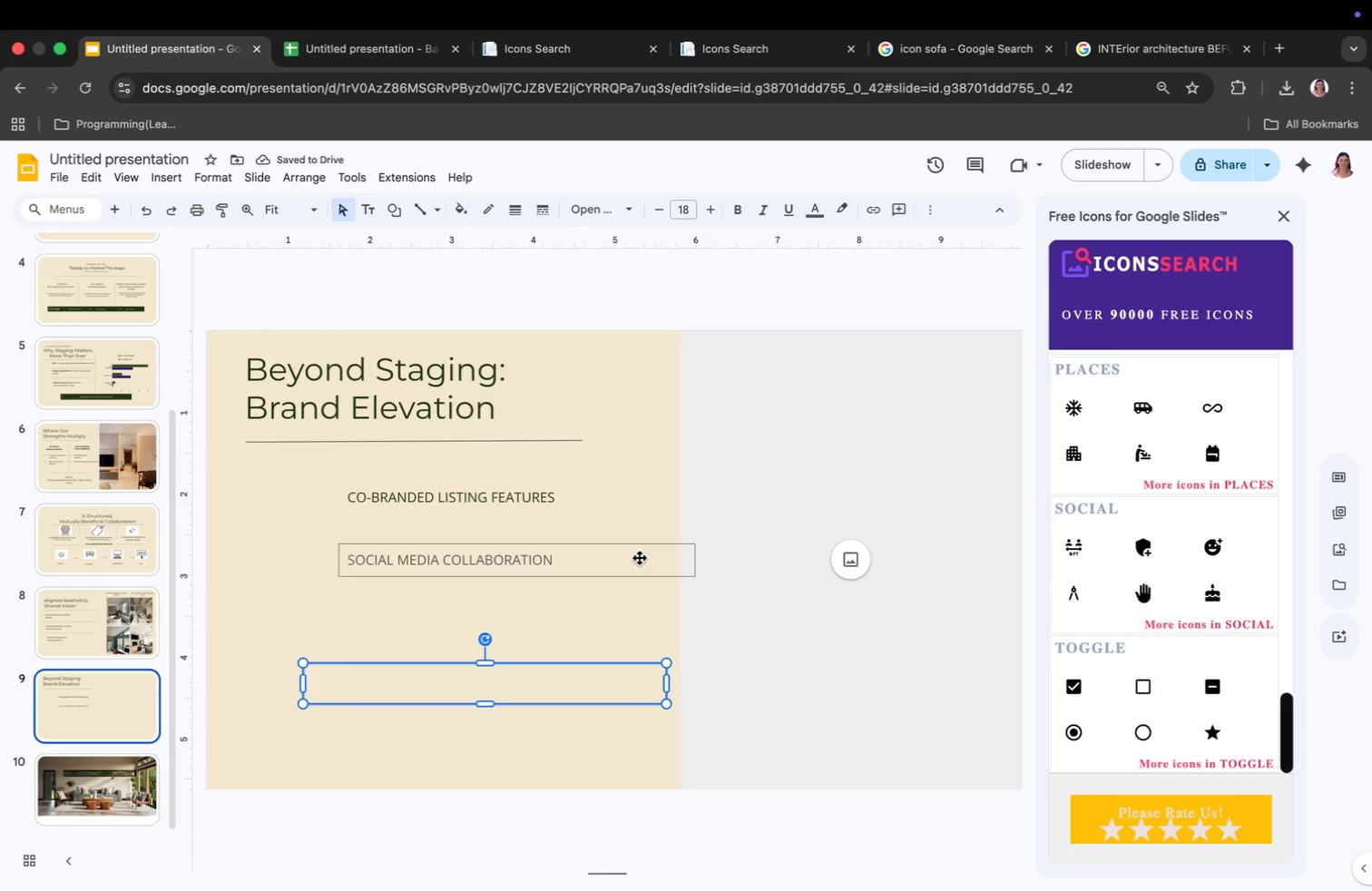 
double_click([546, 695])
 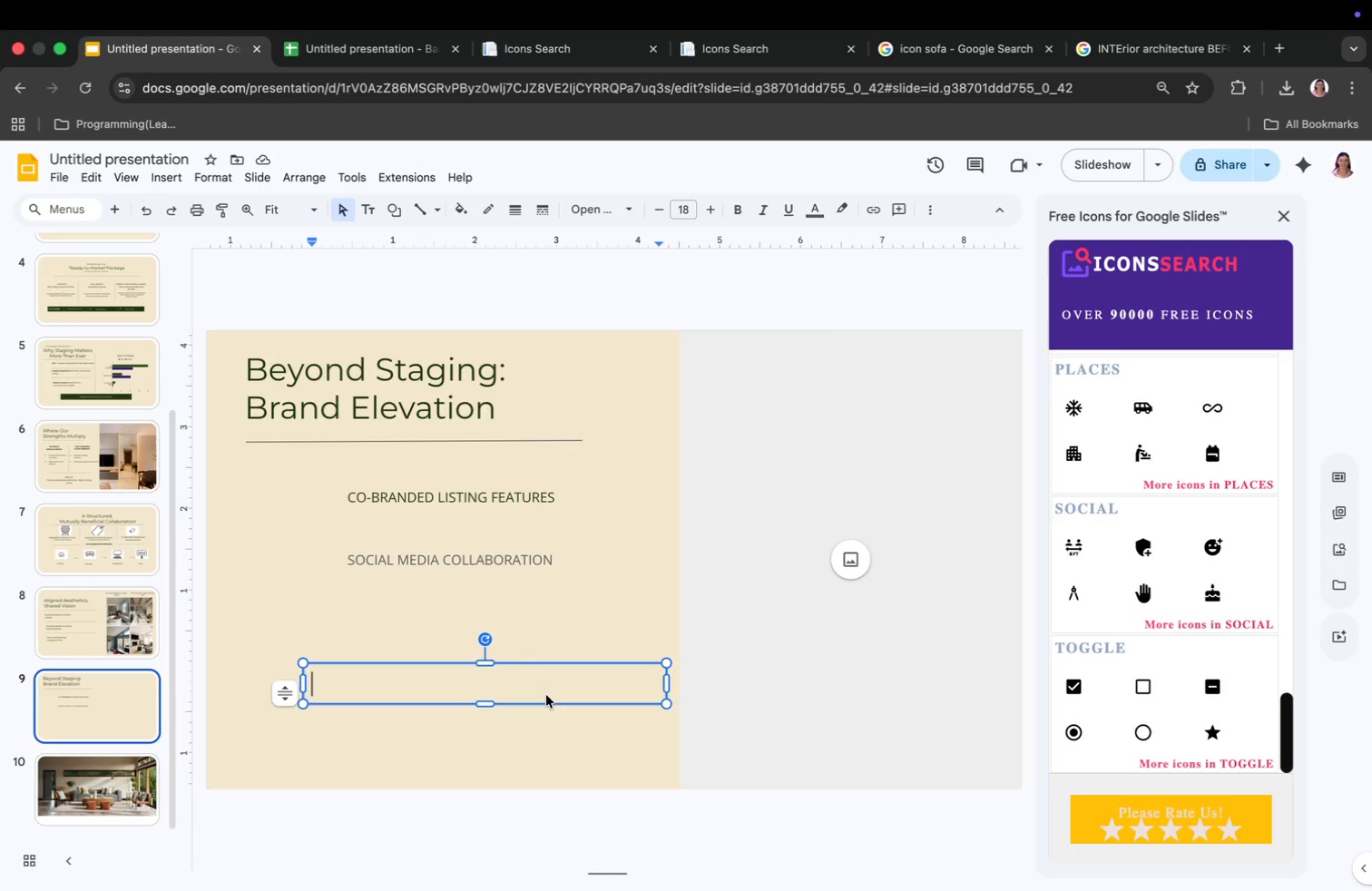 
type(FA)
key(Backspace)
type(EATURED VENDOR PLACE,ME)
key(Backspace)
key(Backspace)
key(Backspace)
type(MENT IN ALL MARKETING )
 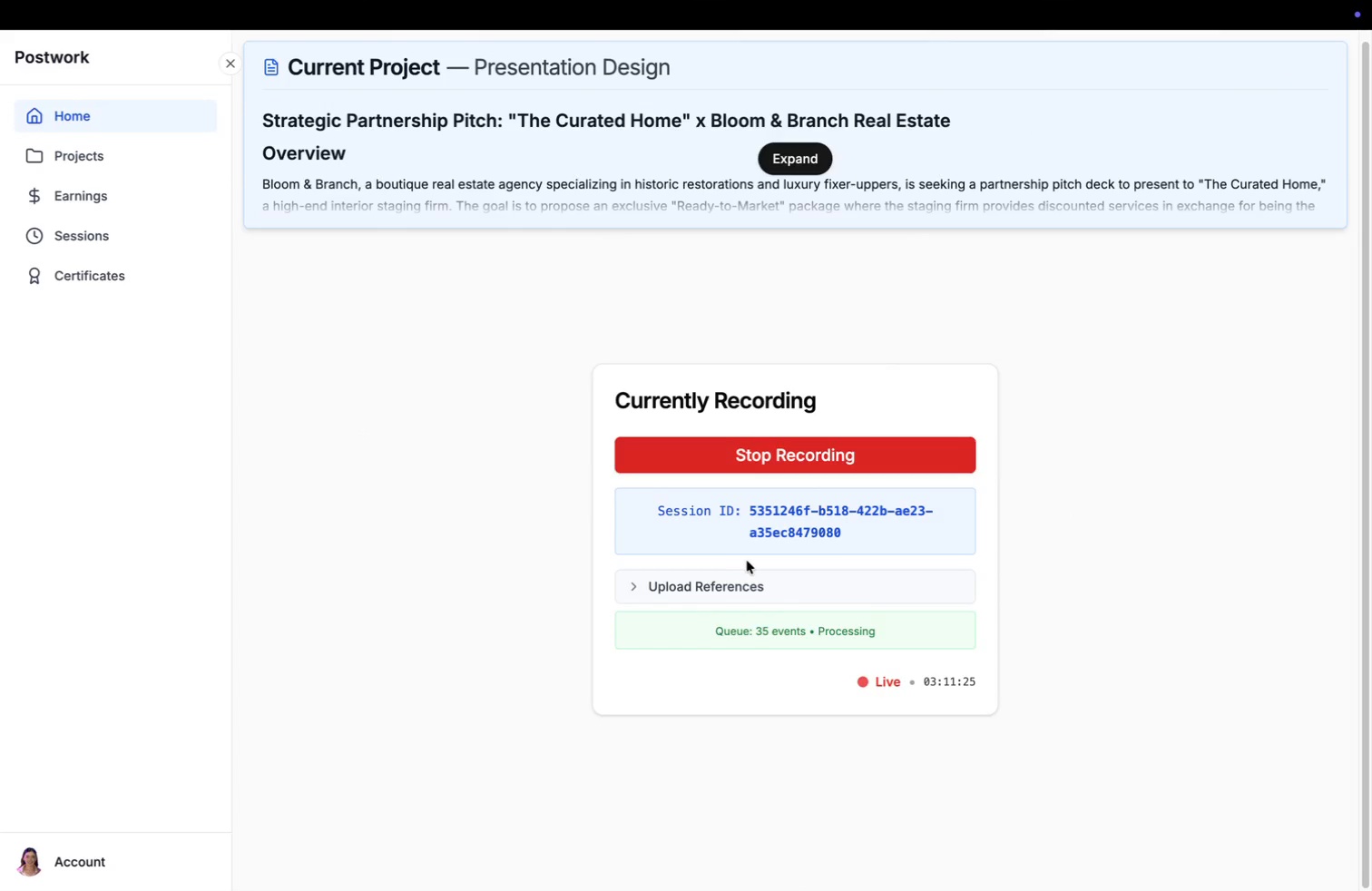 
wait(5.71)
 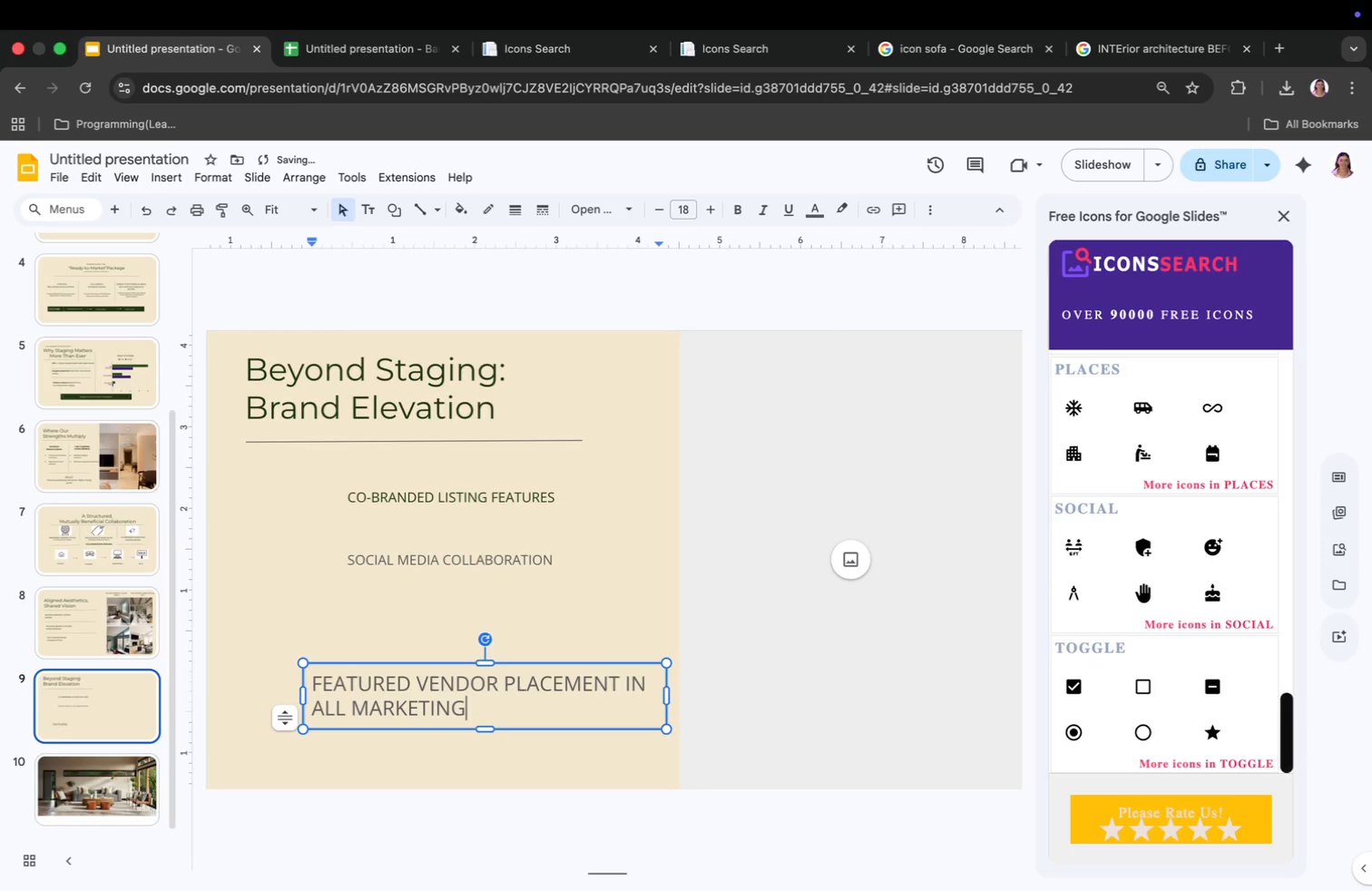 
type(MATERIALS)
 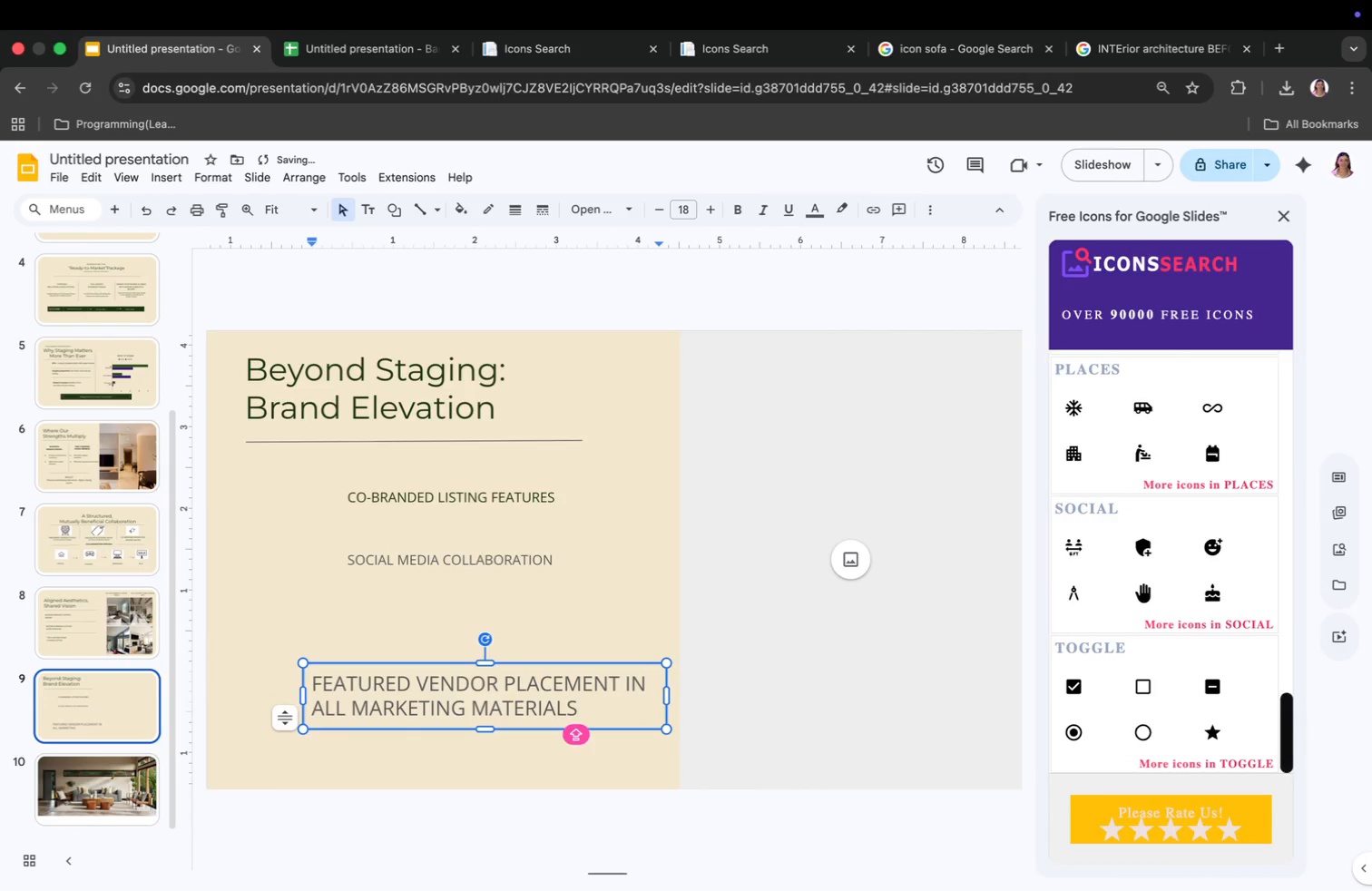 
left_click([511, 702])
 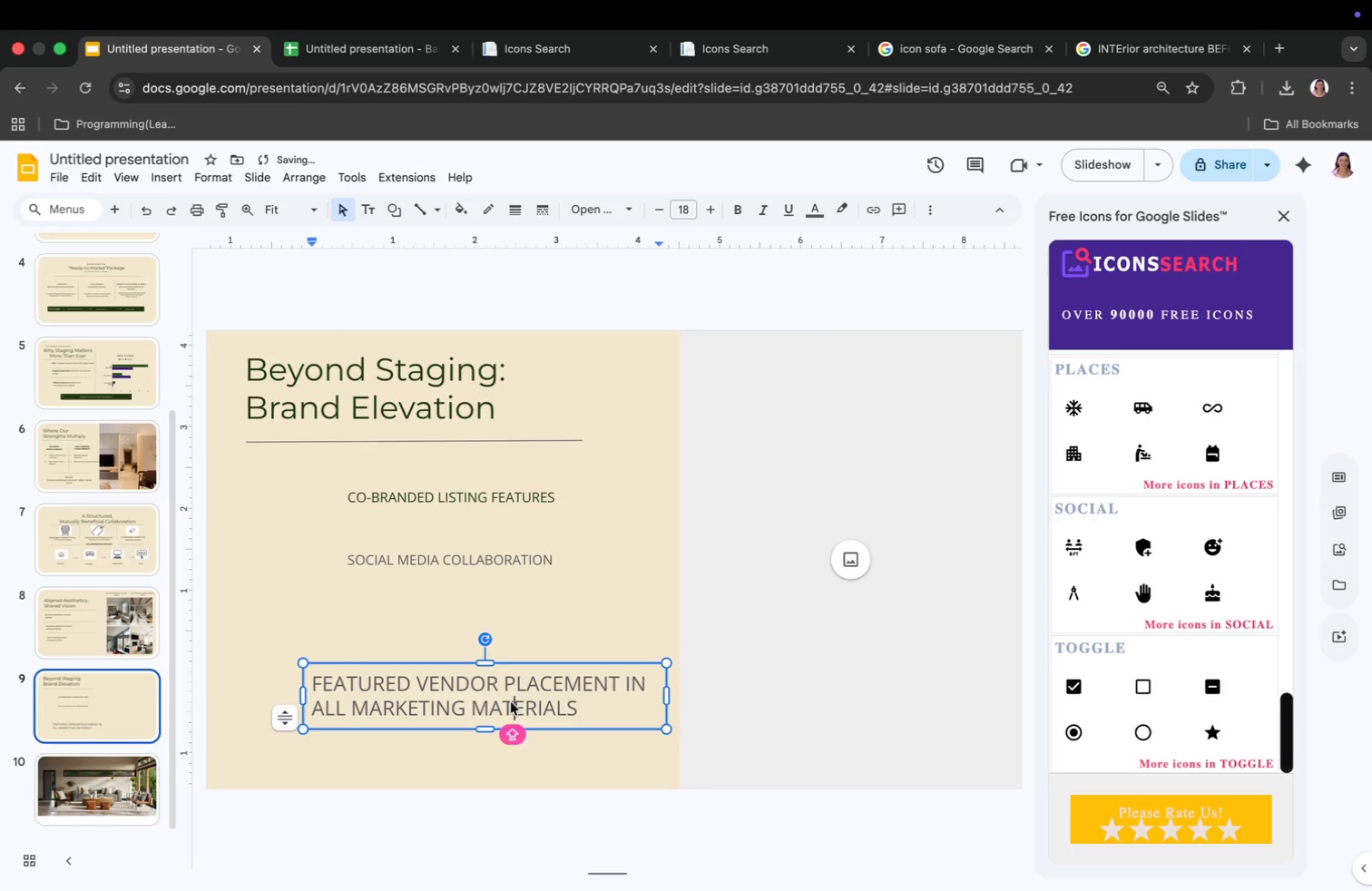 
key(Meta+CommandLeft)
 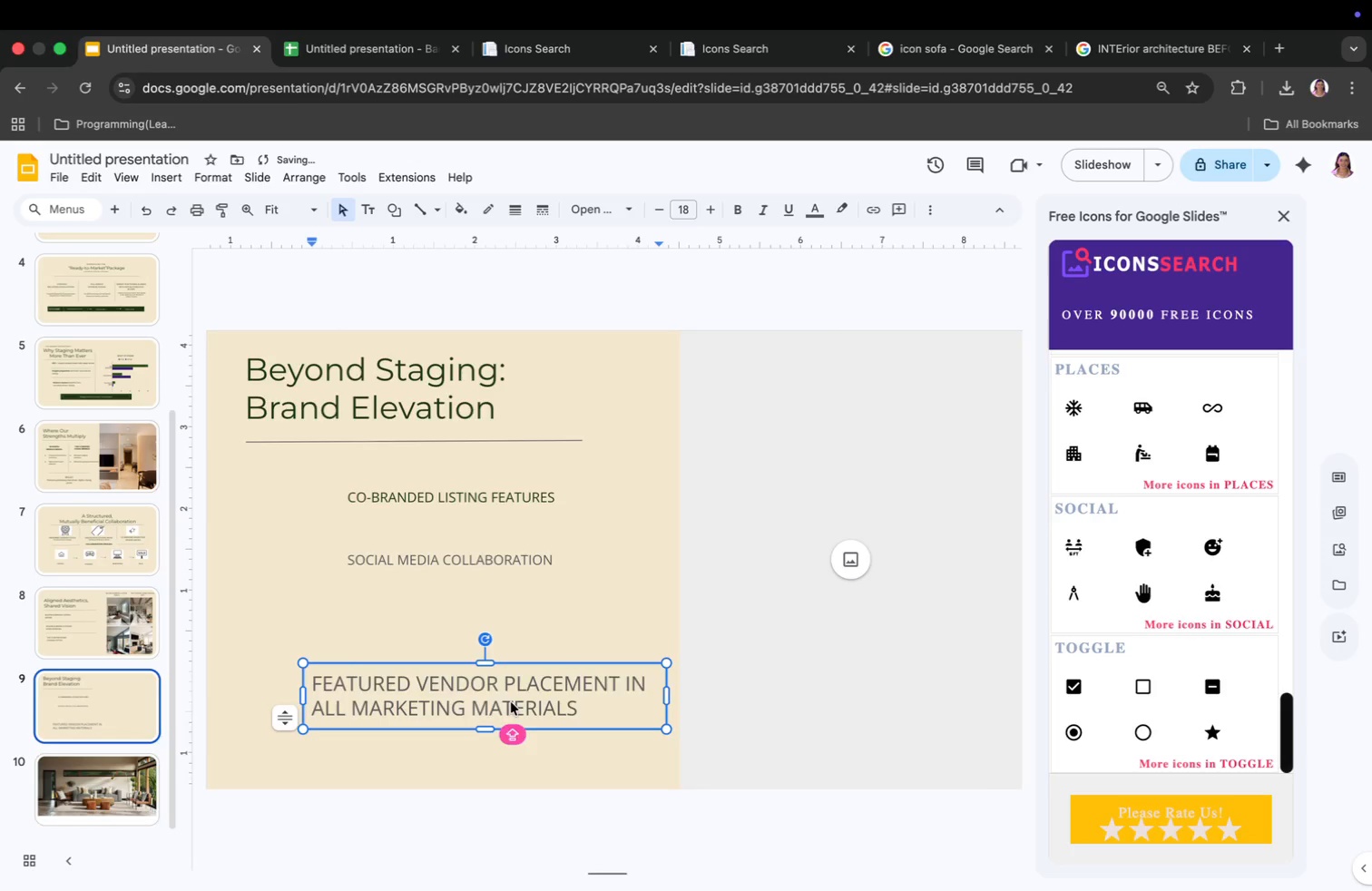 
key(Meta+A)
 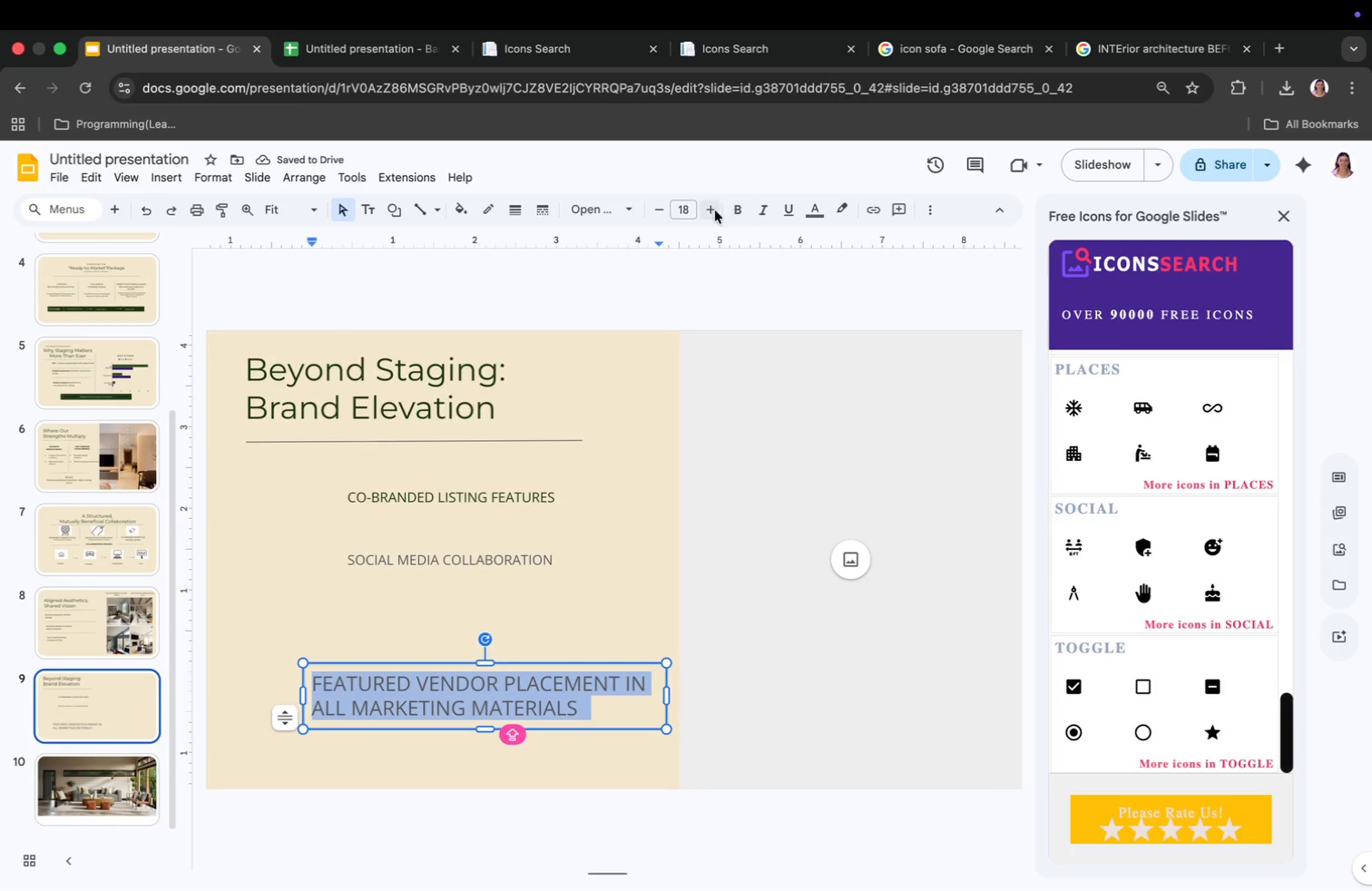 
left_click([599, 198])
 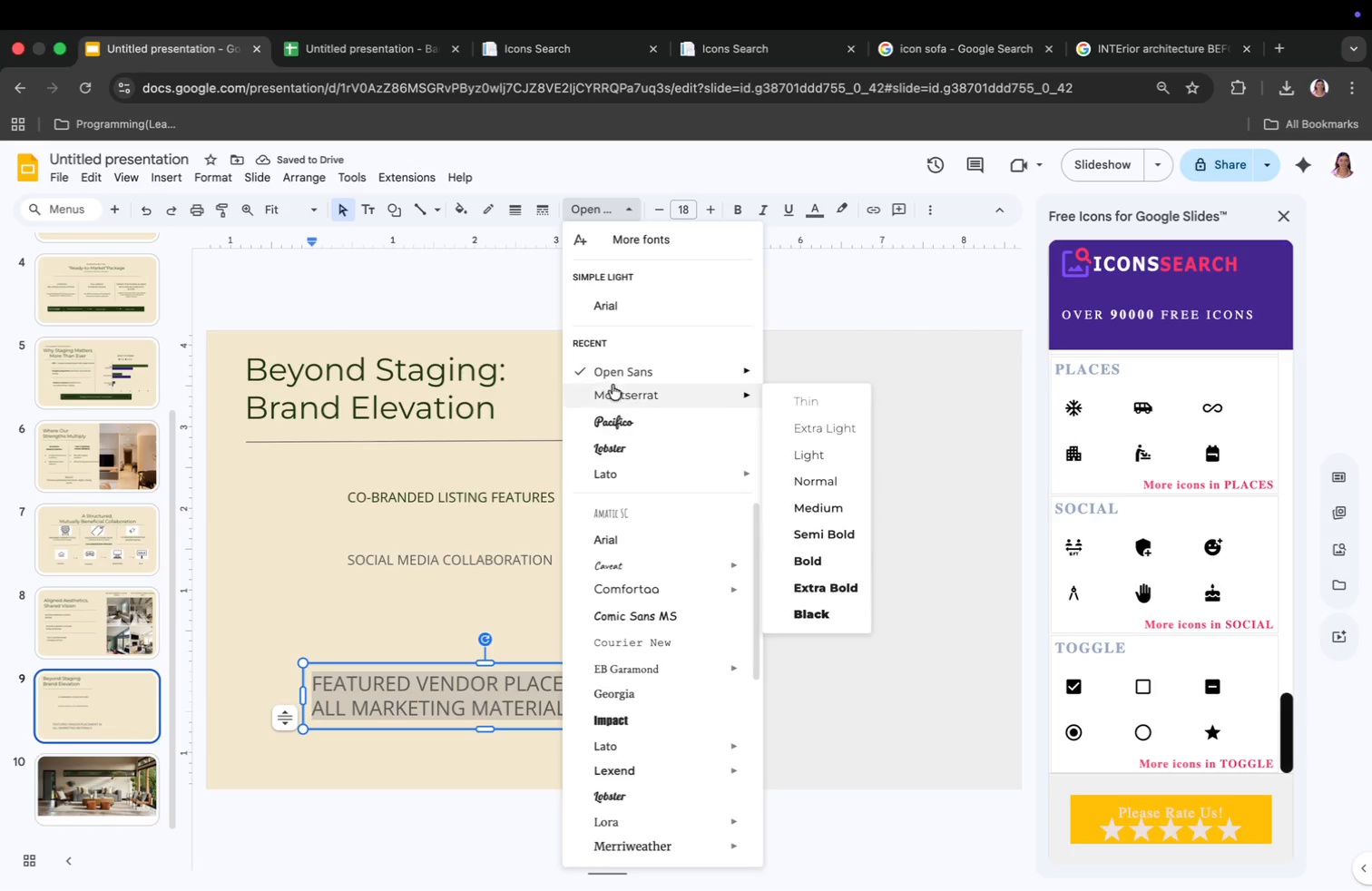 
left_click([613, 389])
 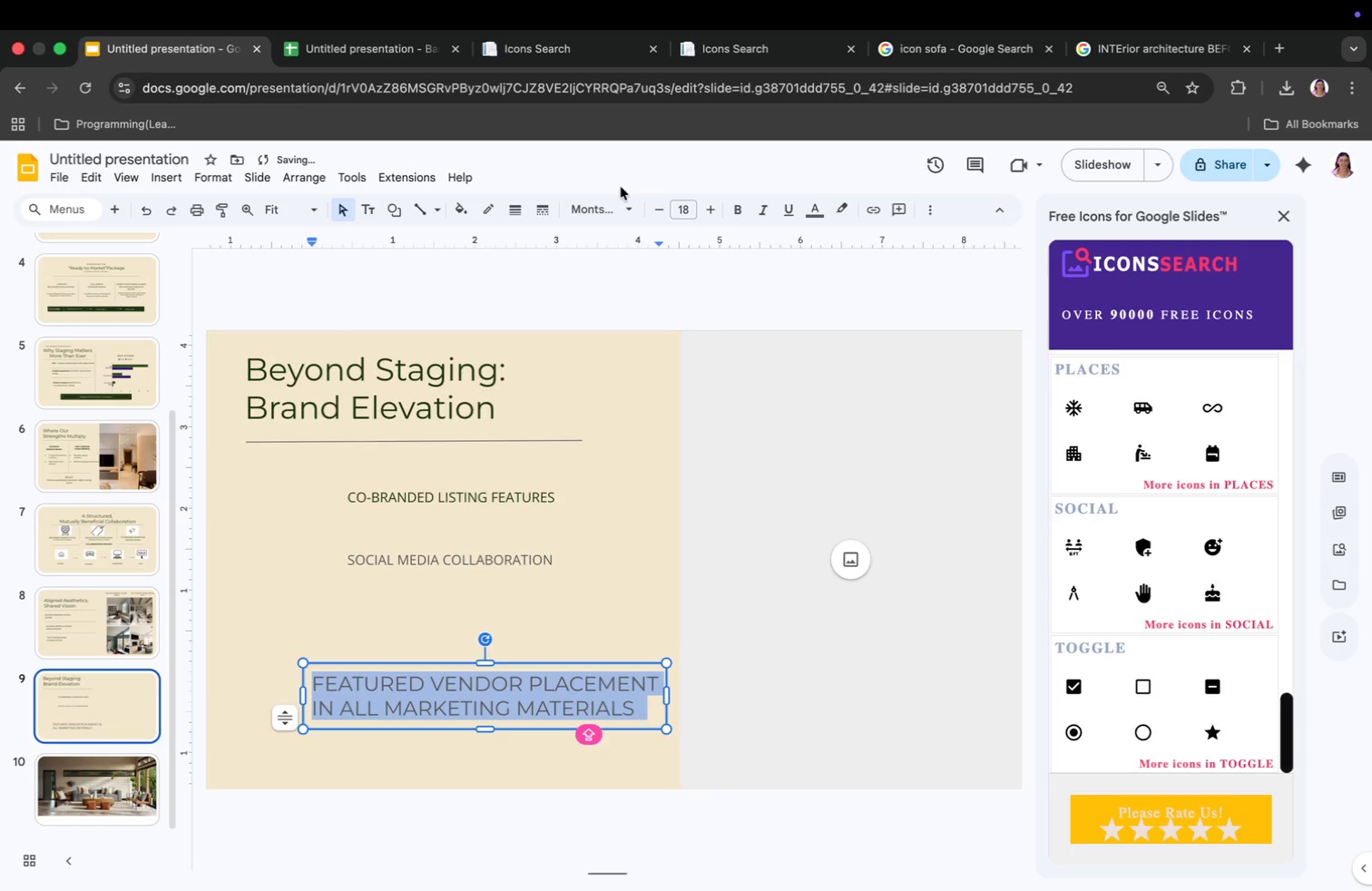 
left_click([610, 201])
 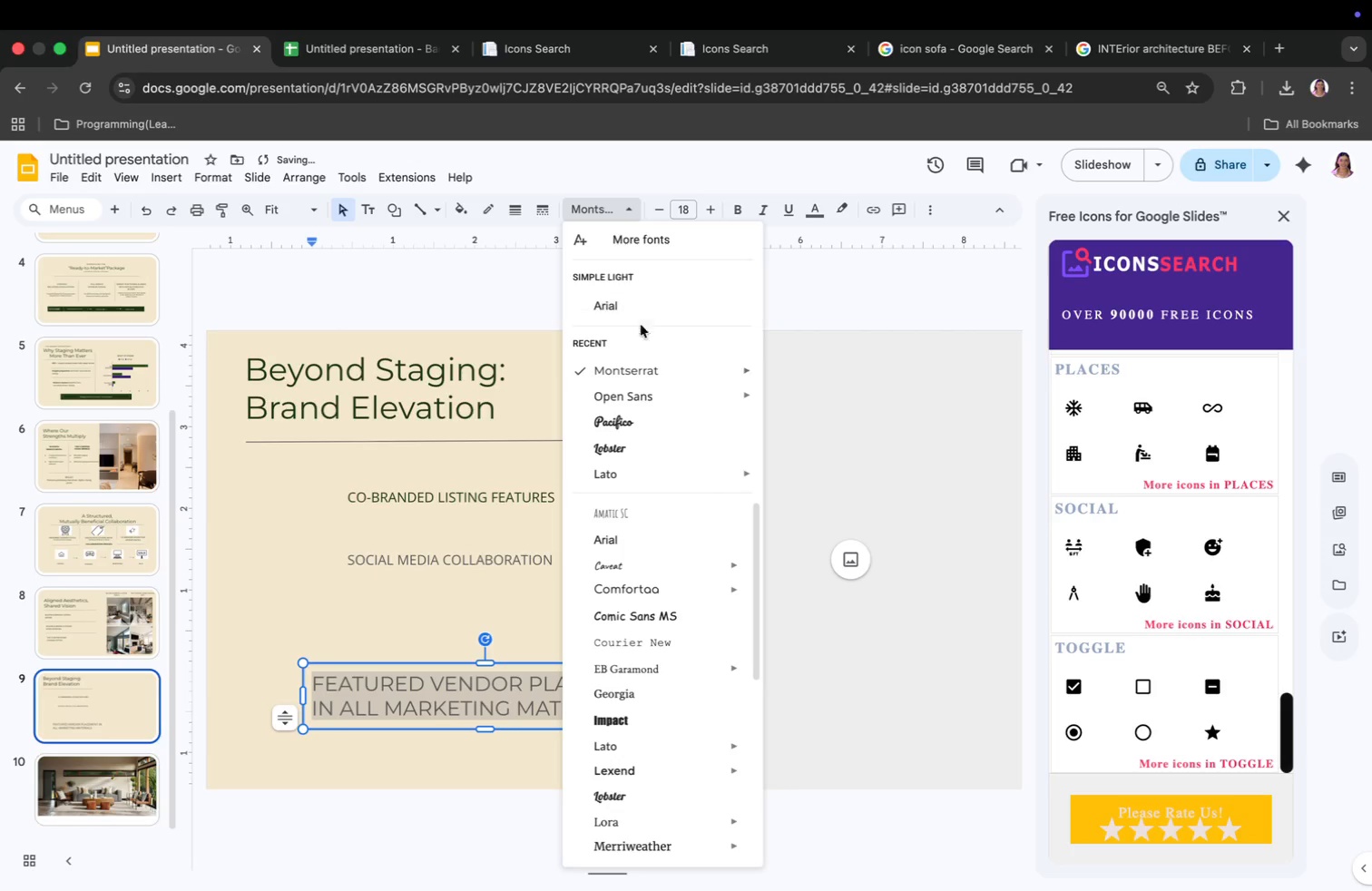 
type(12)
 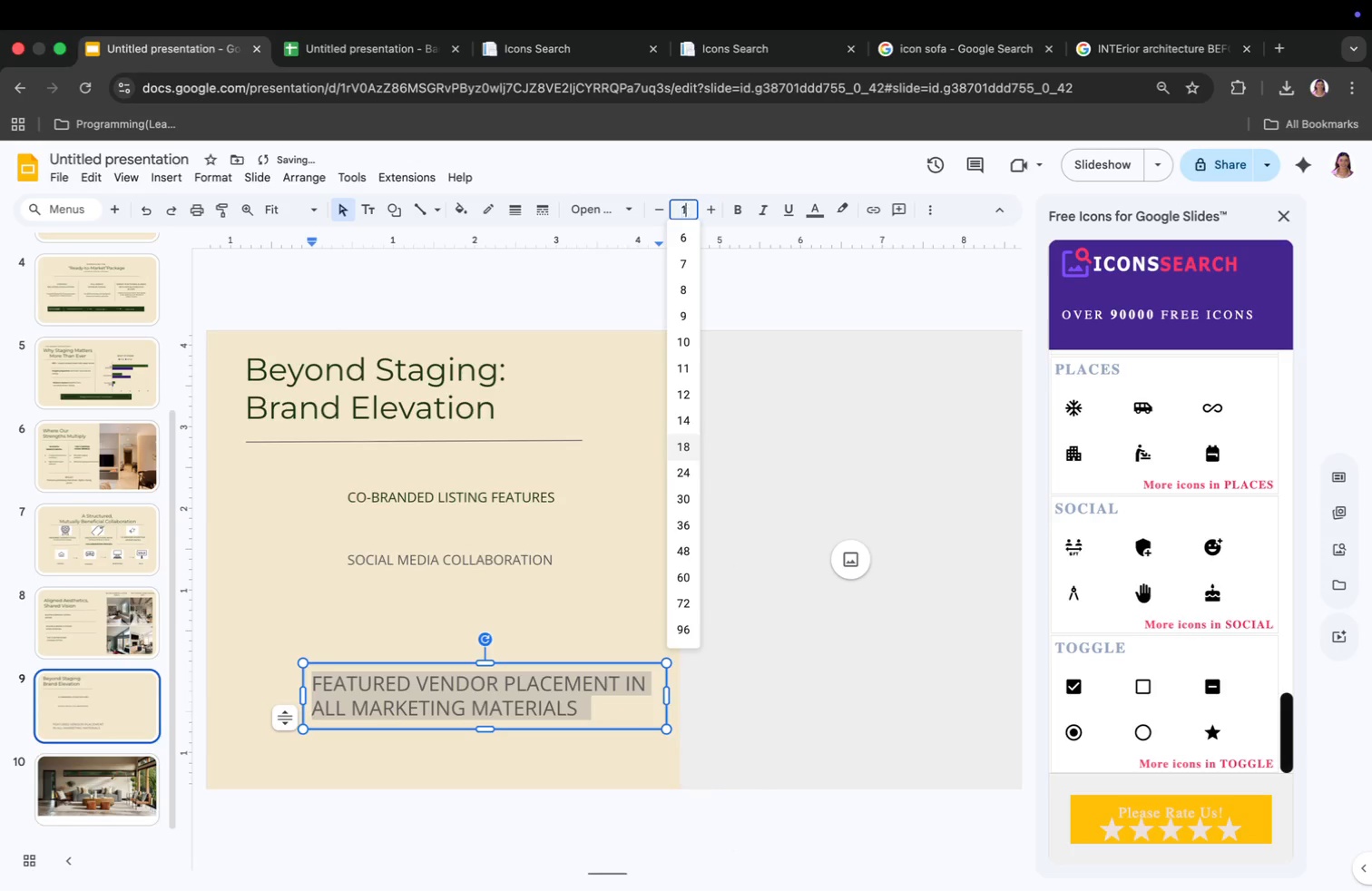 
key(Enter)
 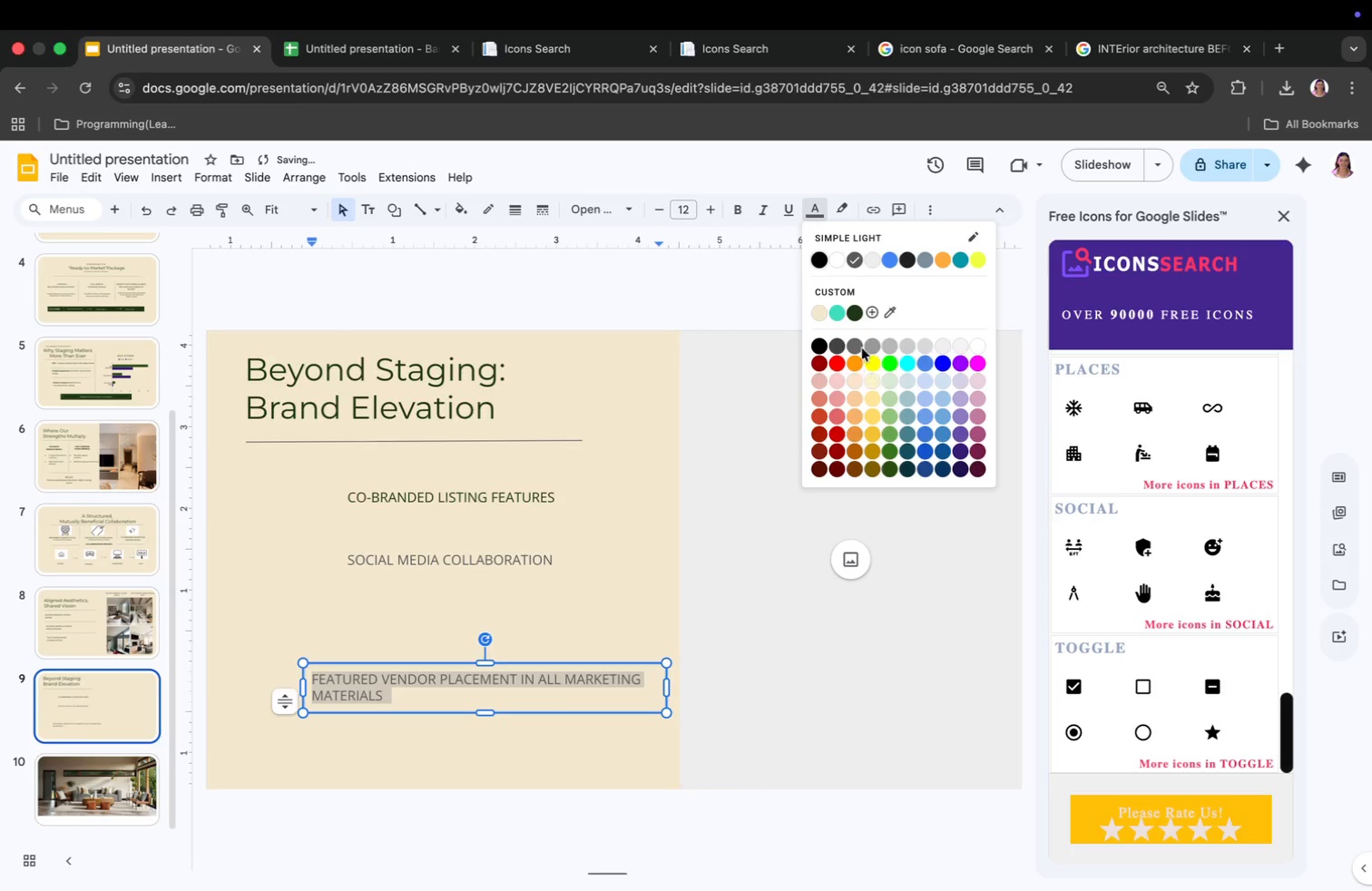 
left_click([852, 317])
 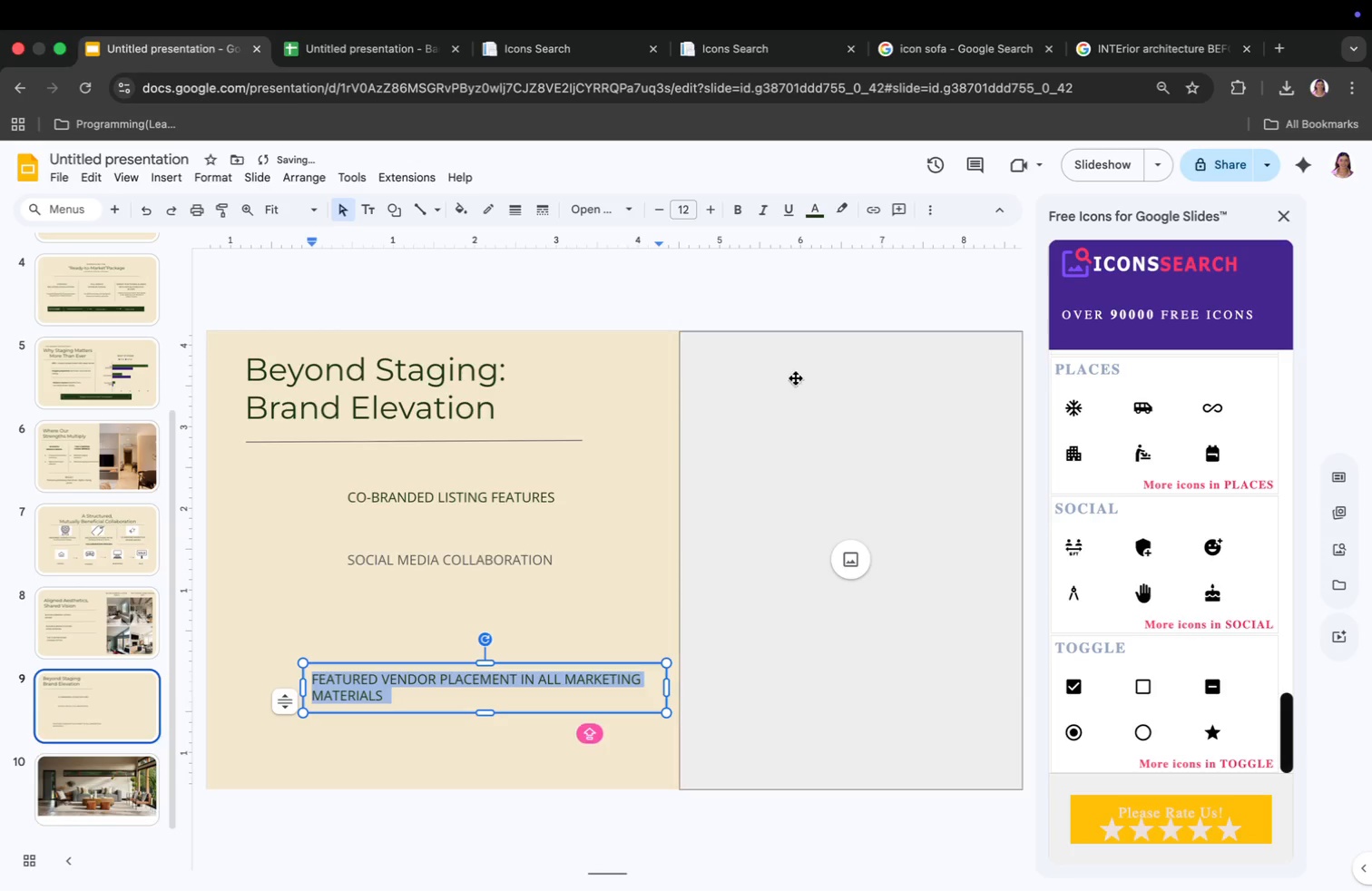 
left_click_drag(start_coordinate=[668, 687], to_coordinate=[600, 691])
 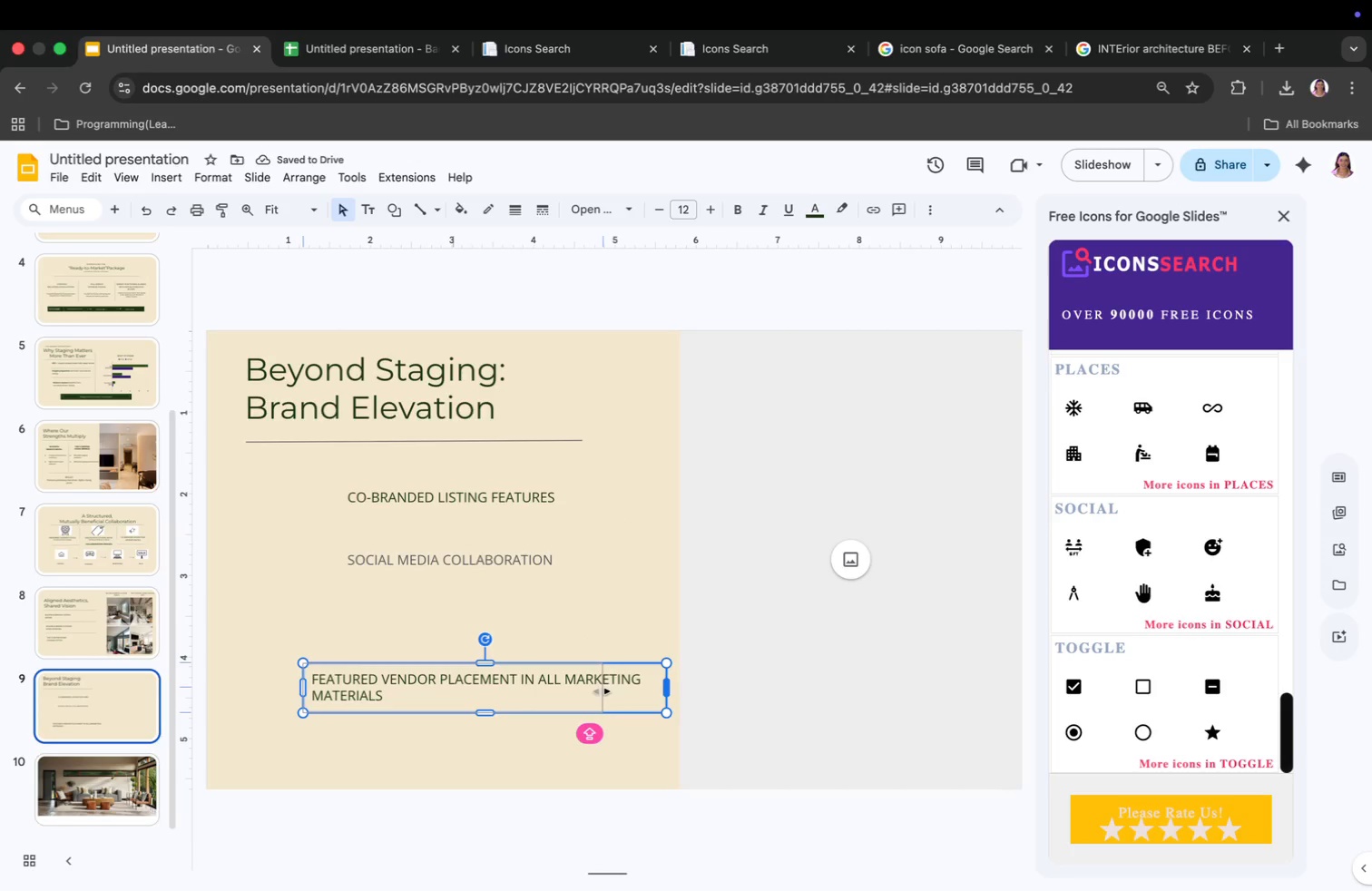 
left_click_drag(start_coordinate=[453, 669], to_coordinate=[494, 616])
 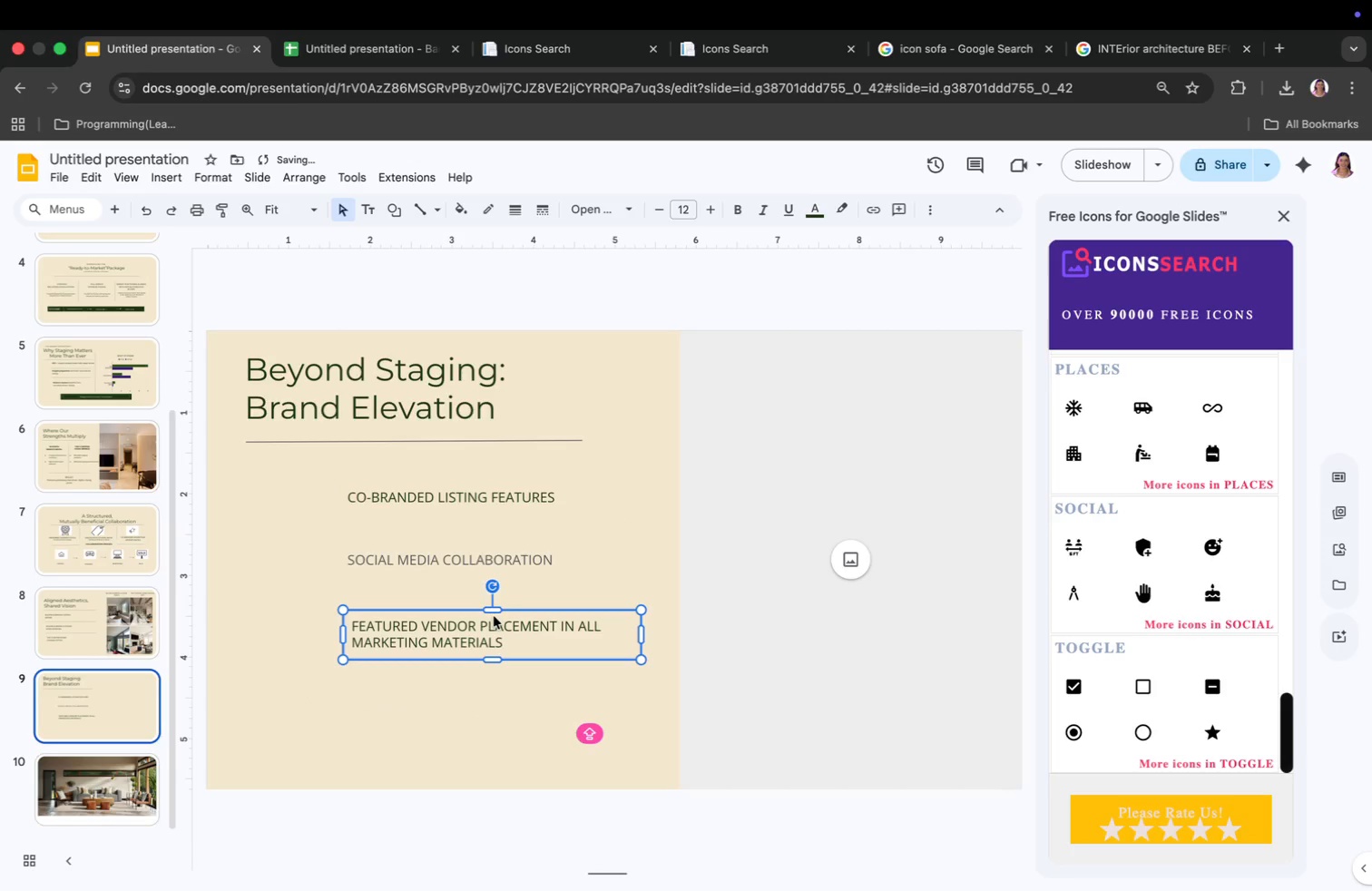 
left_click([391, 700])
 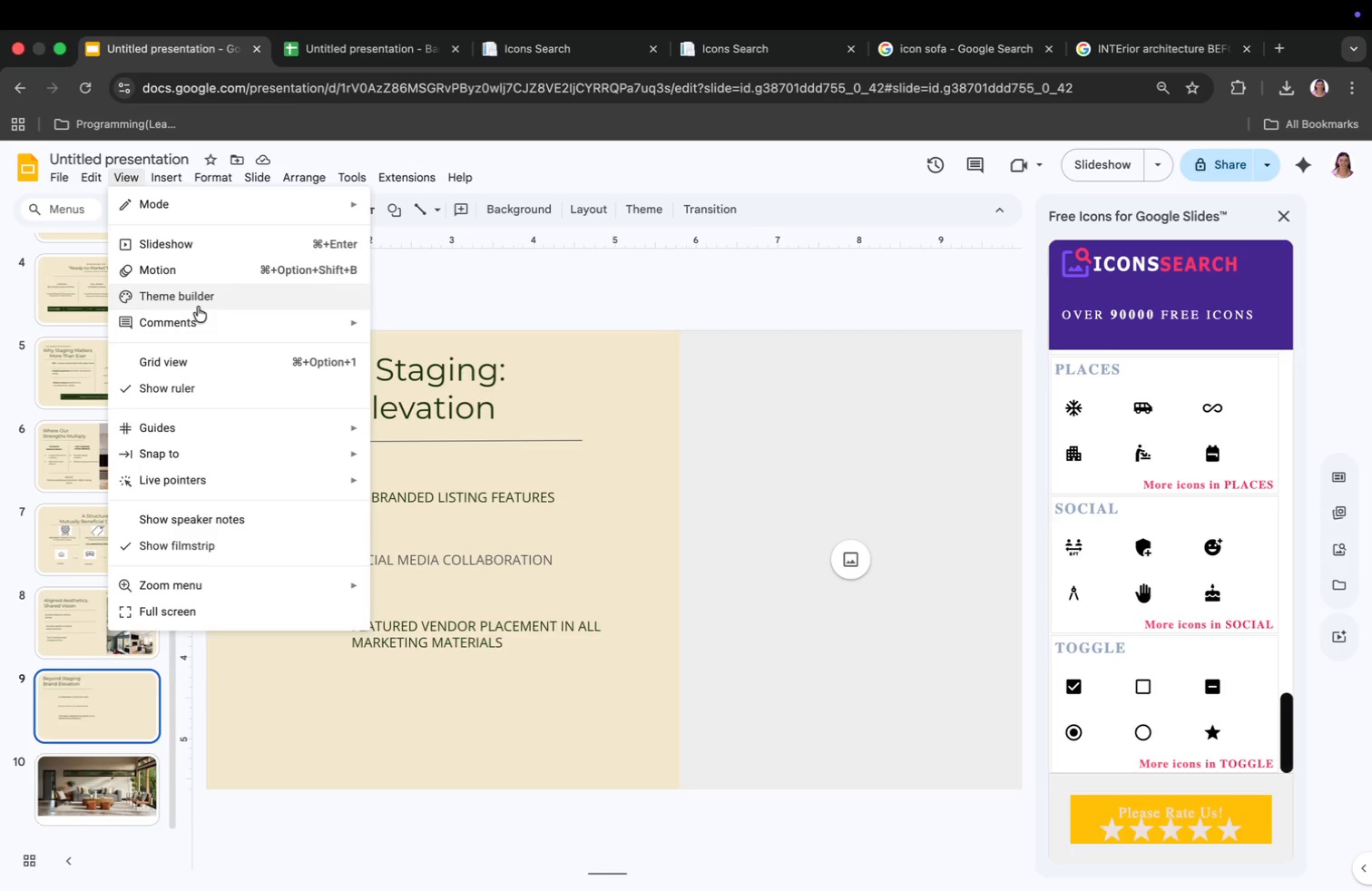 
wait(11.82)
 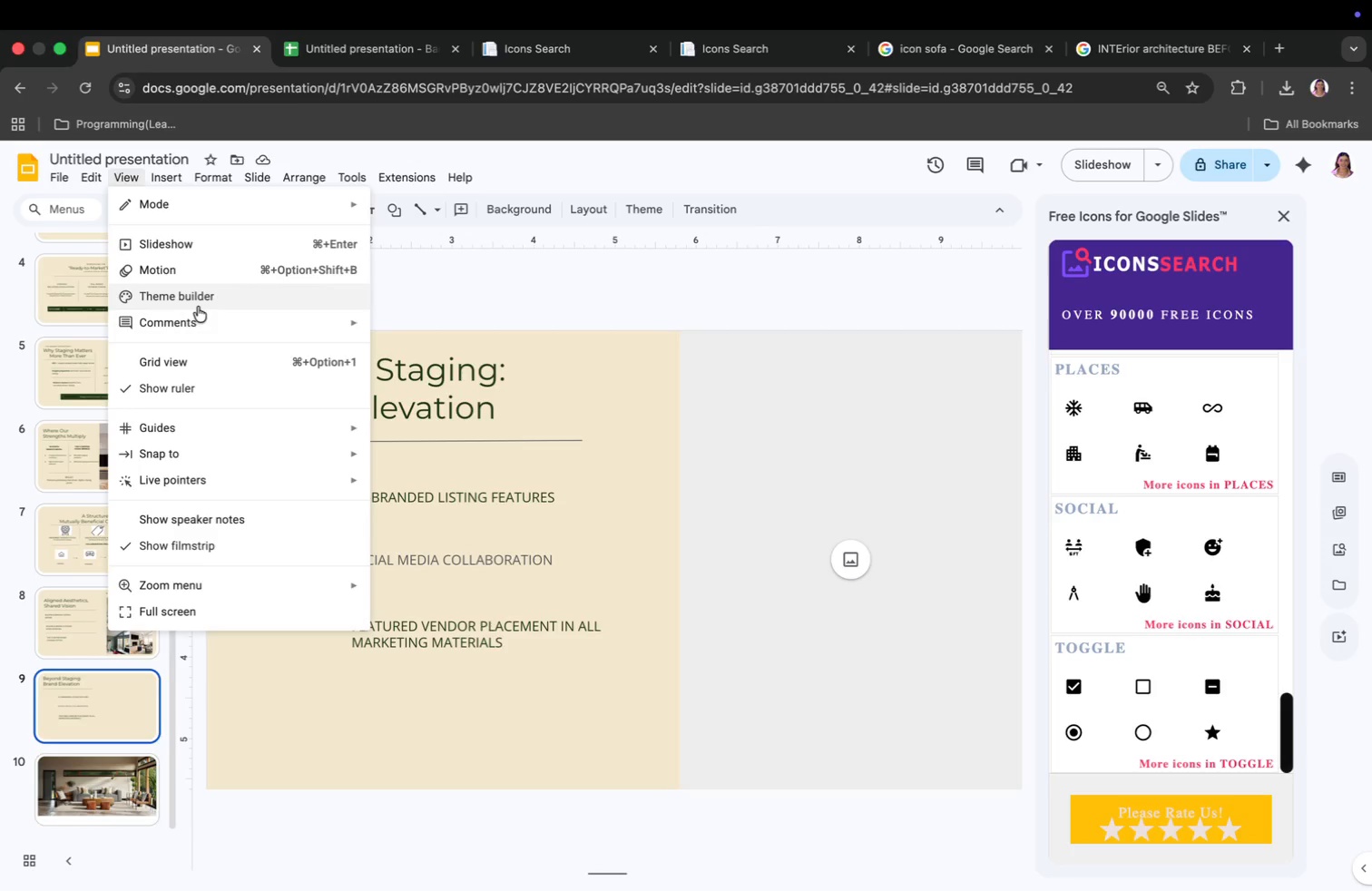 
key(Backspace)
 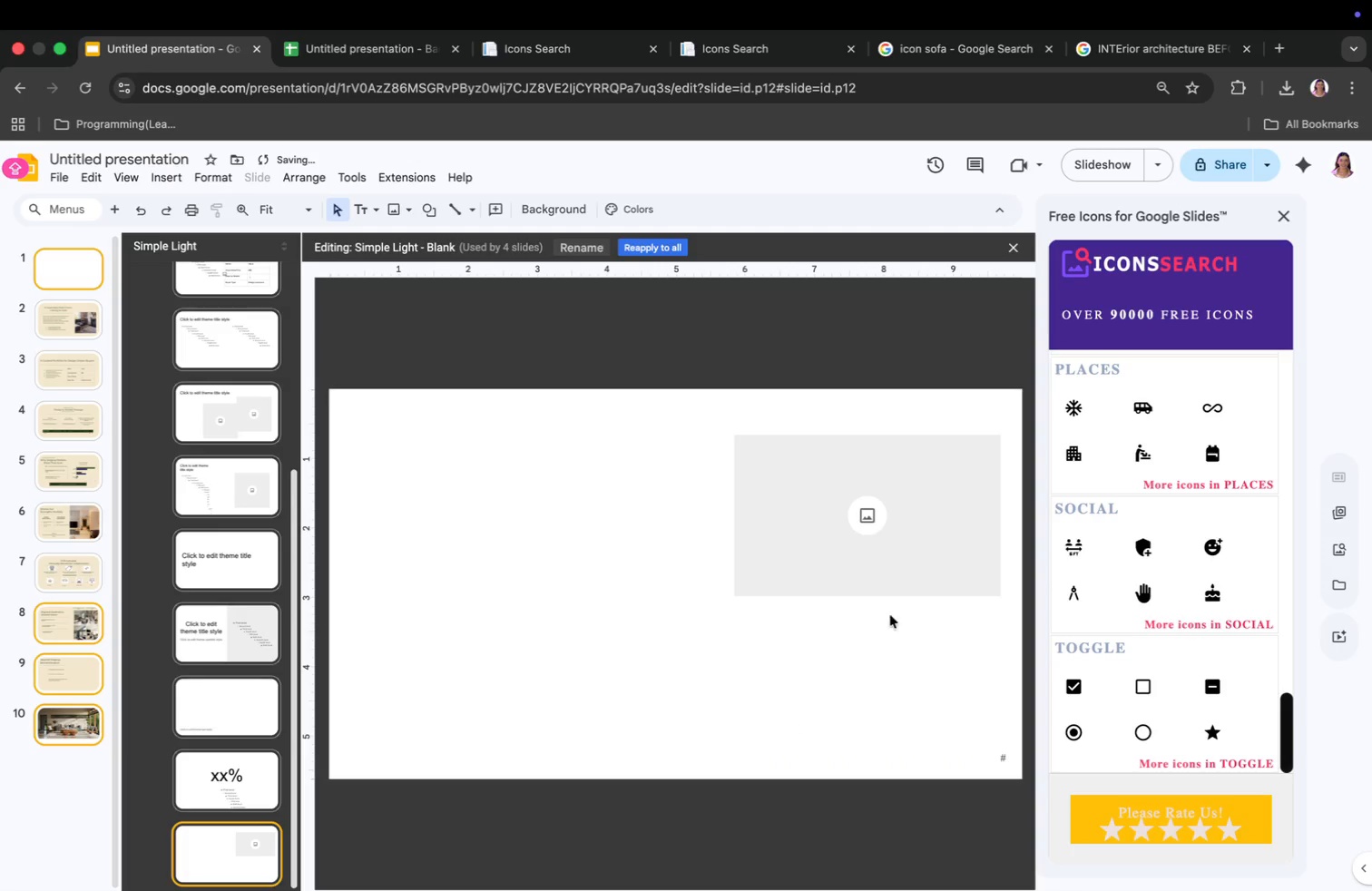 
left_click([913, 578])
 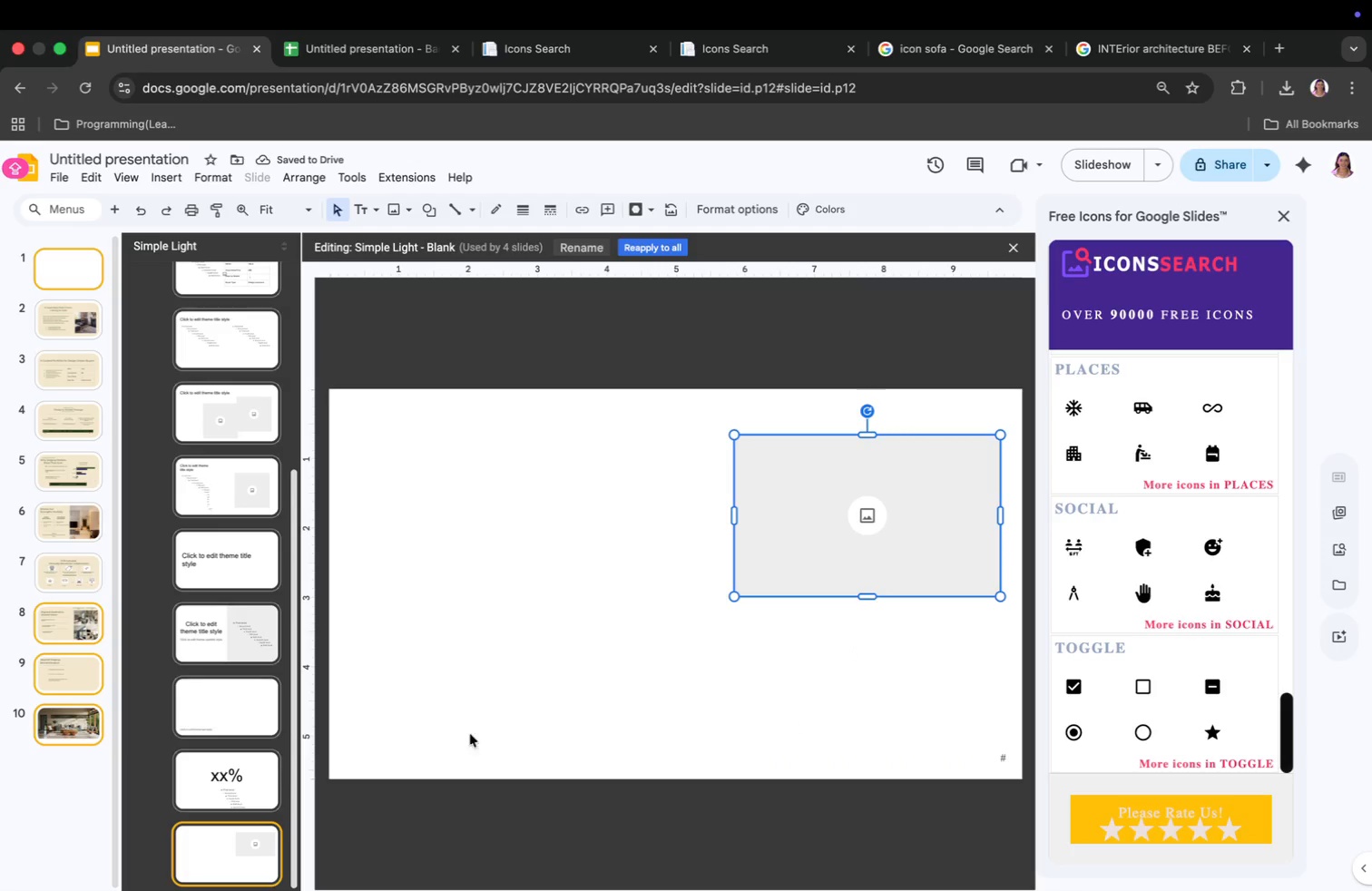 
left_click([93, 783])
 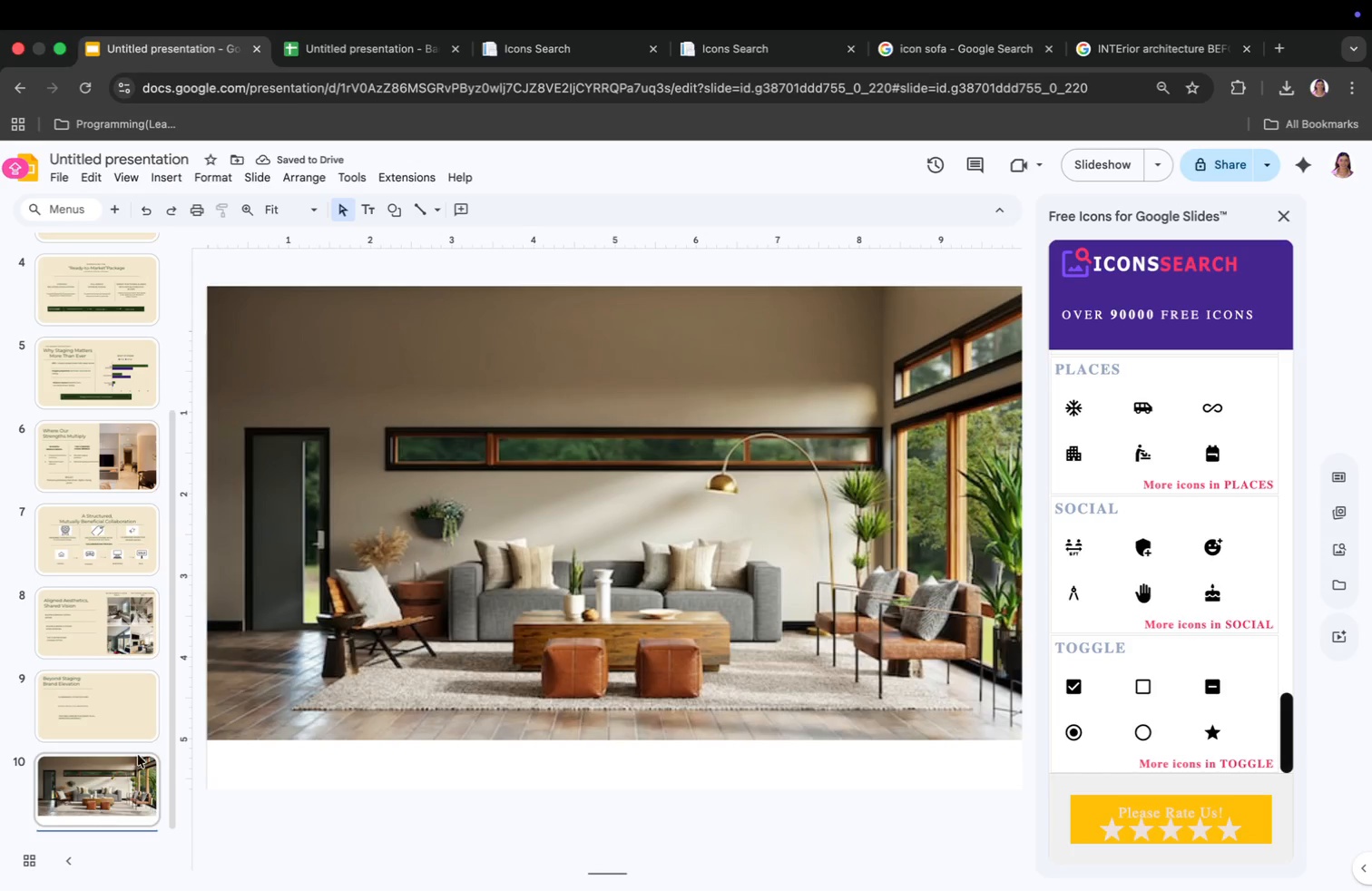 
left_click([88, 717])
 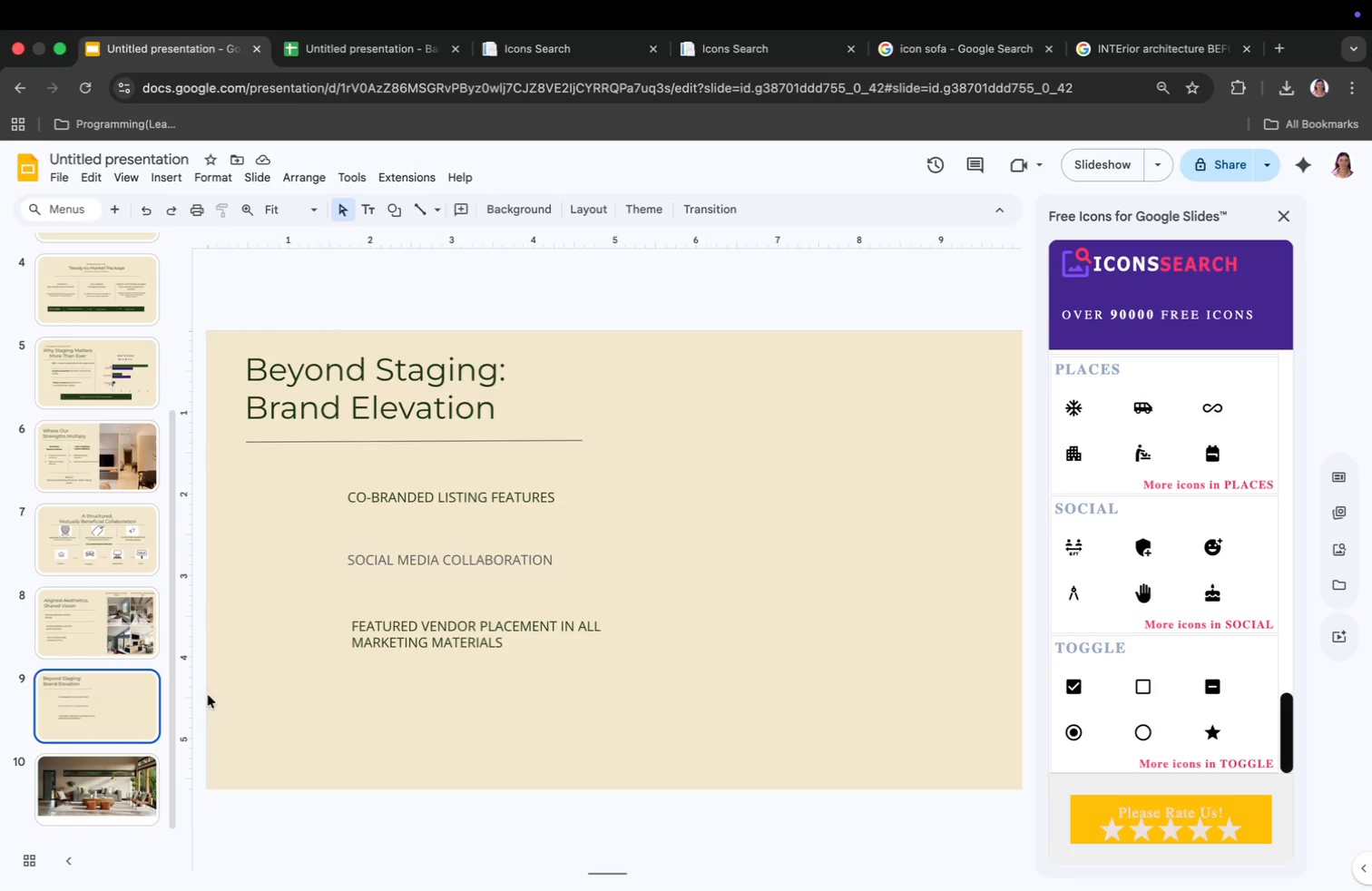 
left_click_drag(start_coordinate=[114, 638], to_coordinate=[114, 630])
 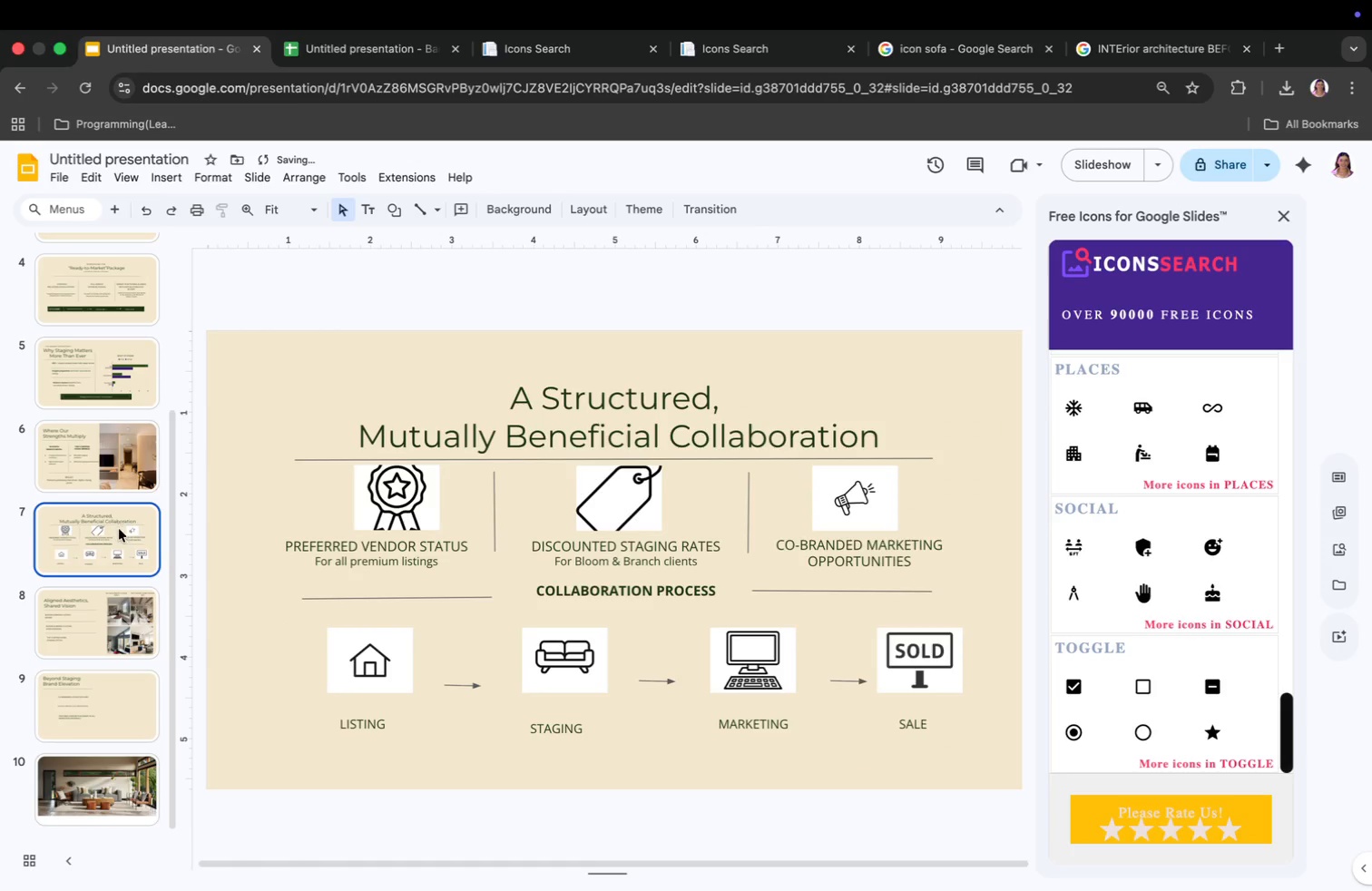 
mouse_move([118, 187])
 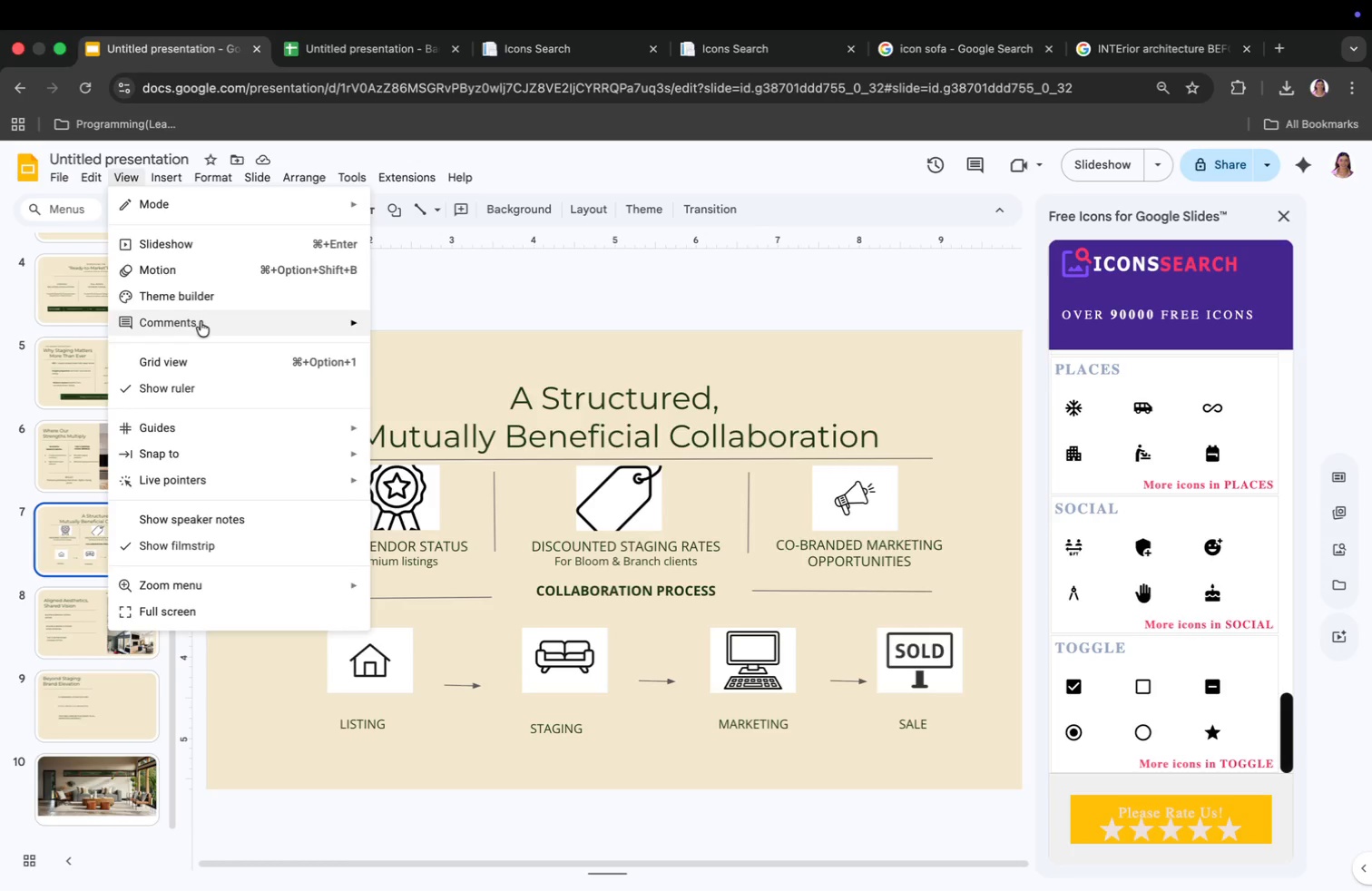 
wait(6.51)
 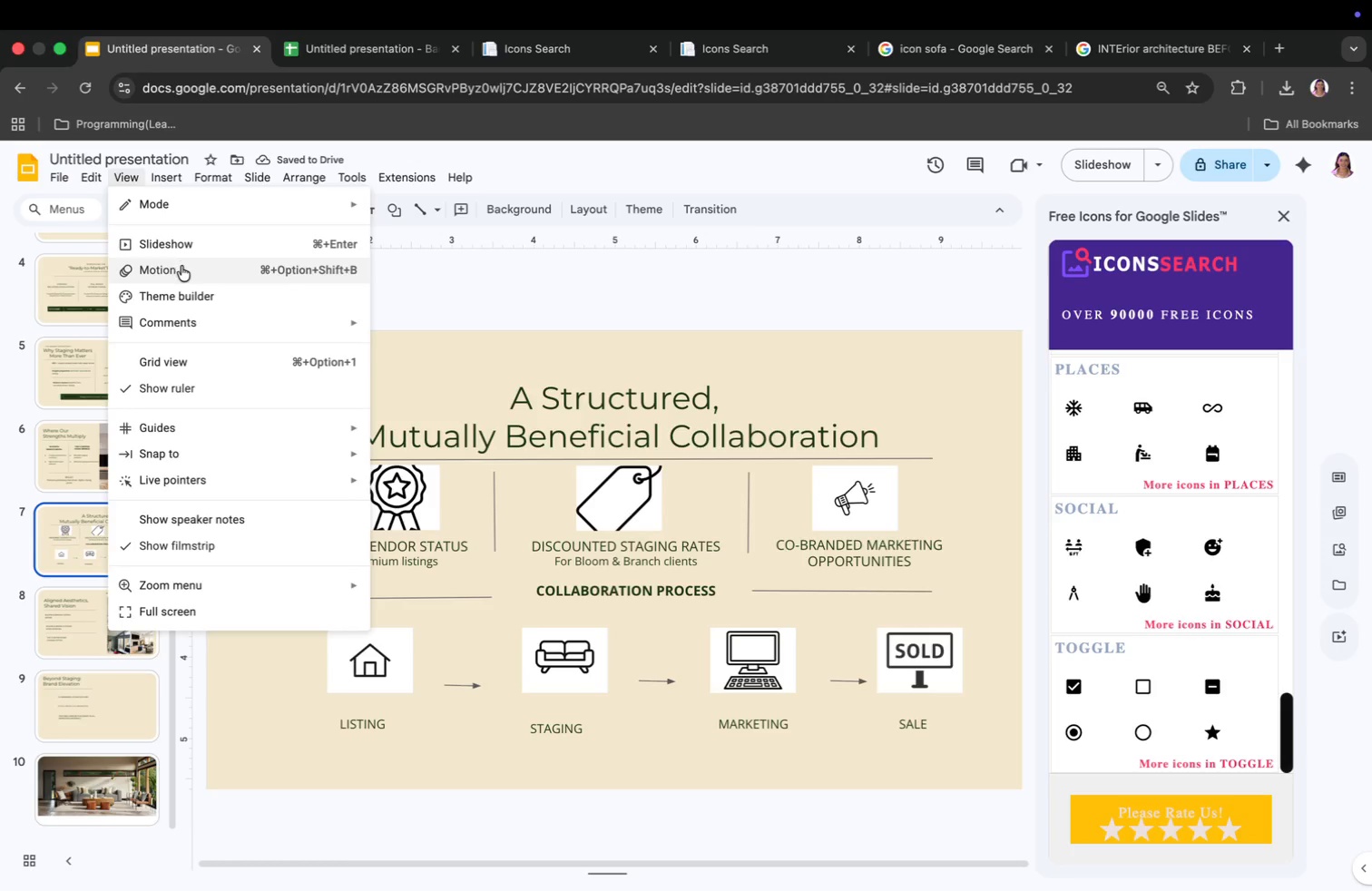 
left_click_drag(start_coordinate=[583, 586], to_coordinate=[535, 573])
 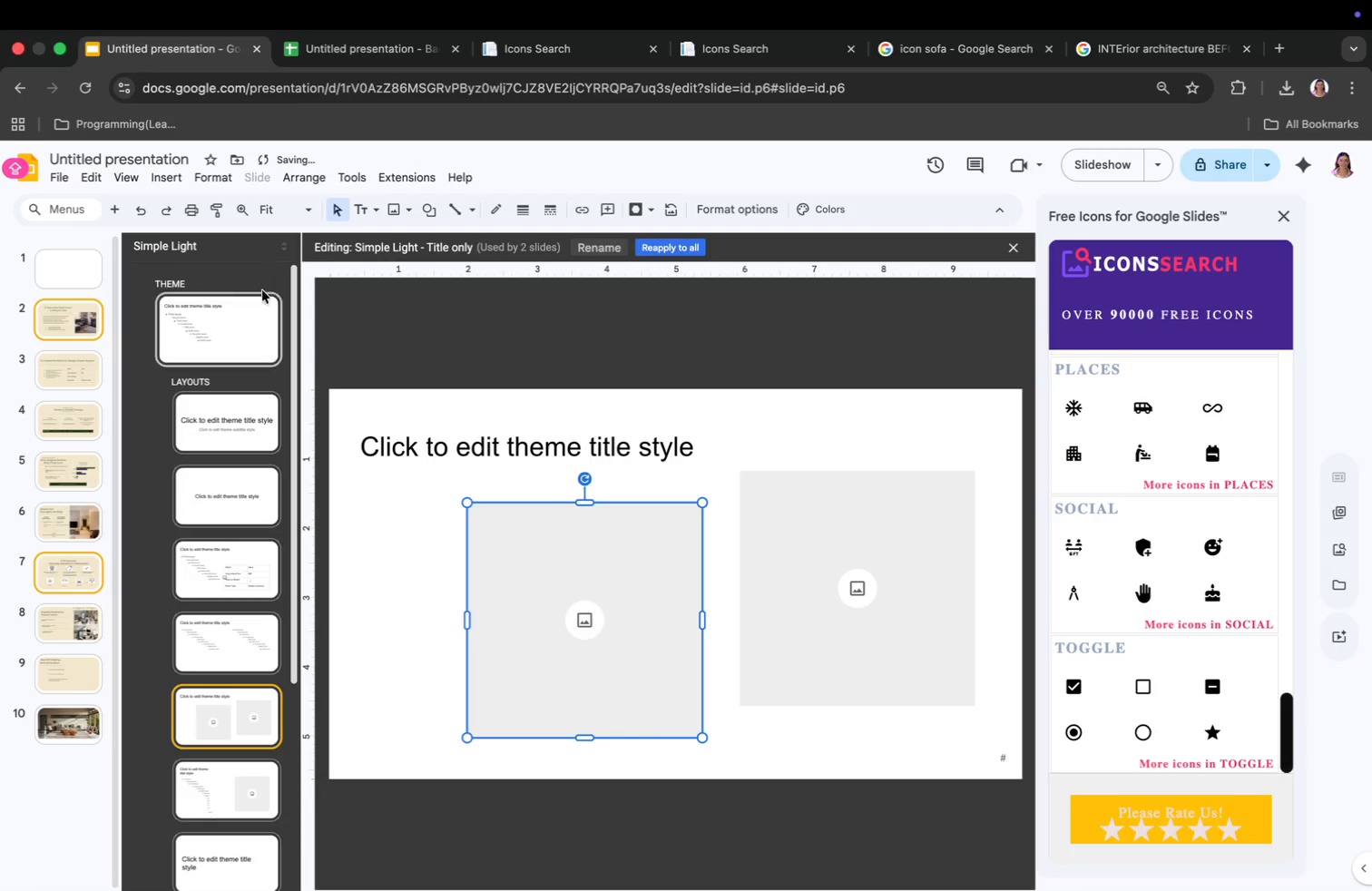 
key(Backspace)
 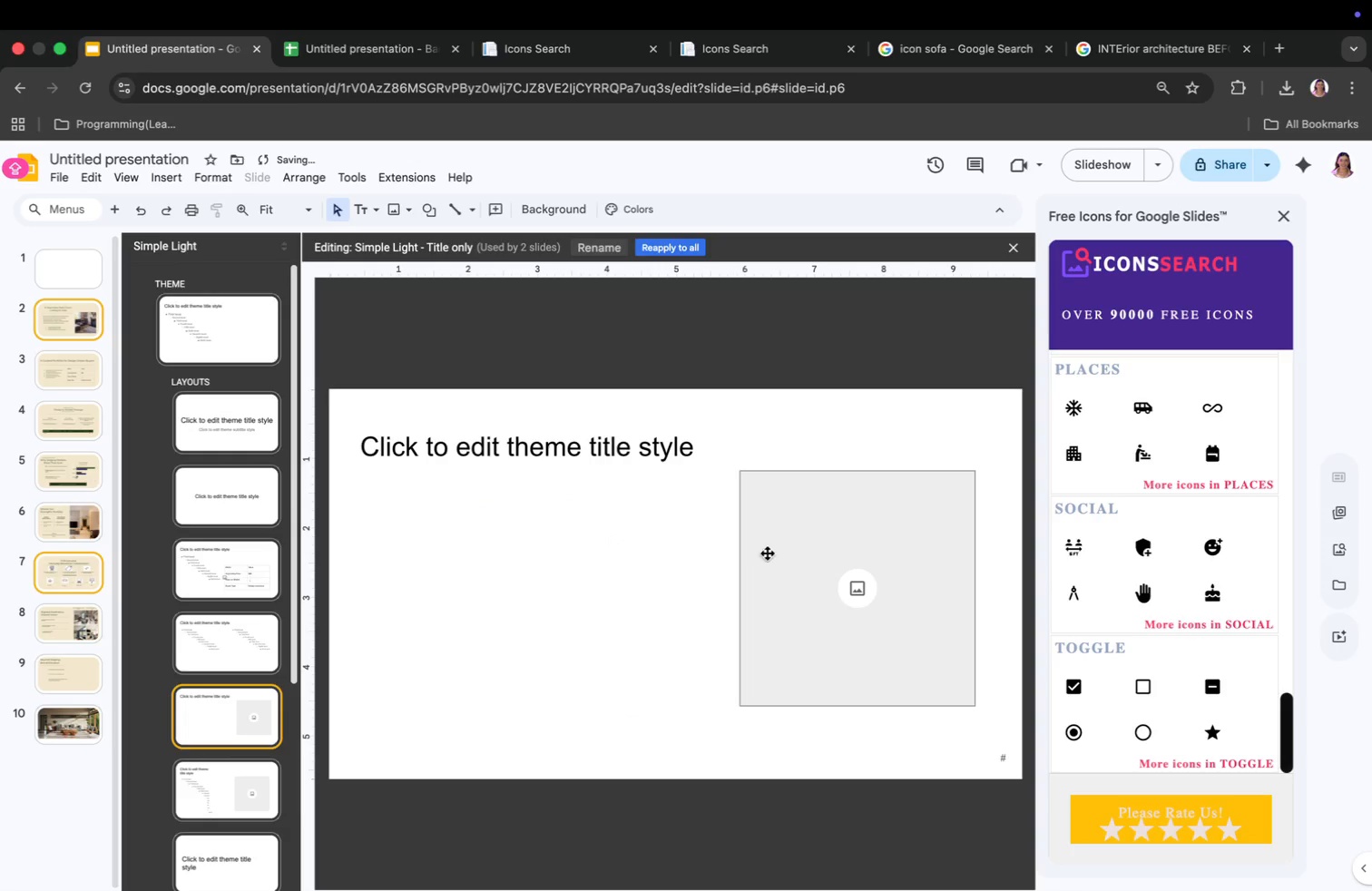 
left_click([824, 571])
 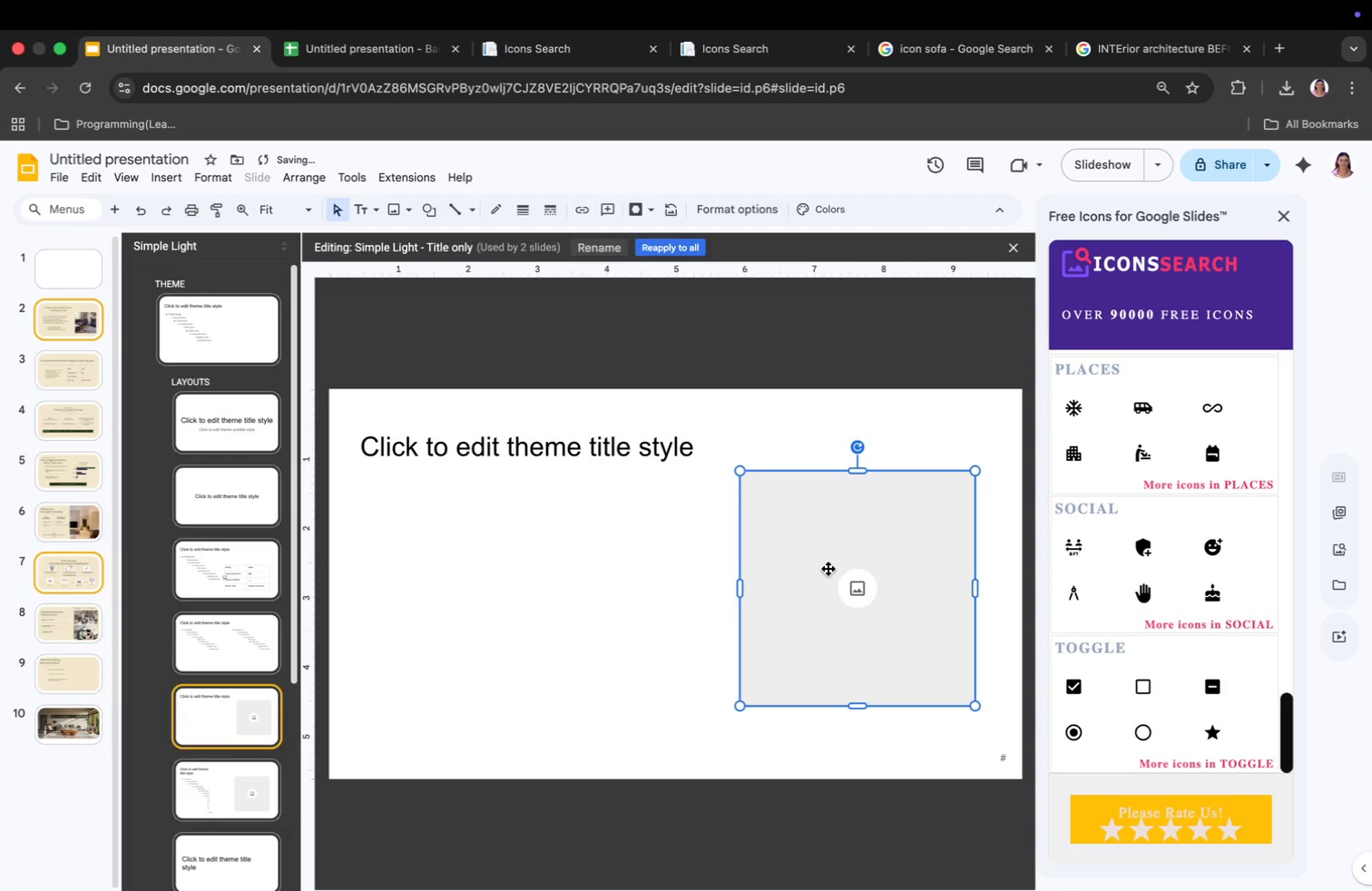 
key(Backspace)
 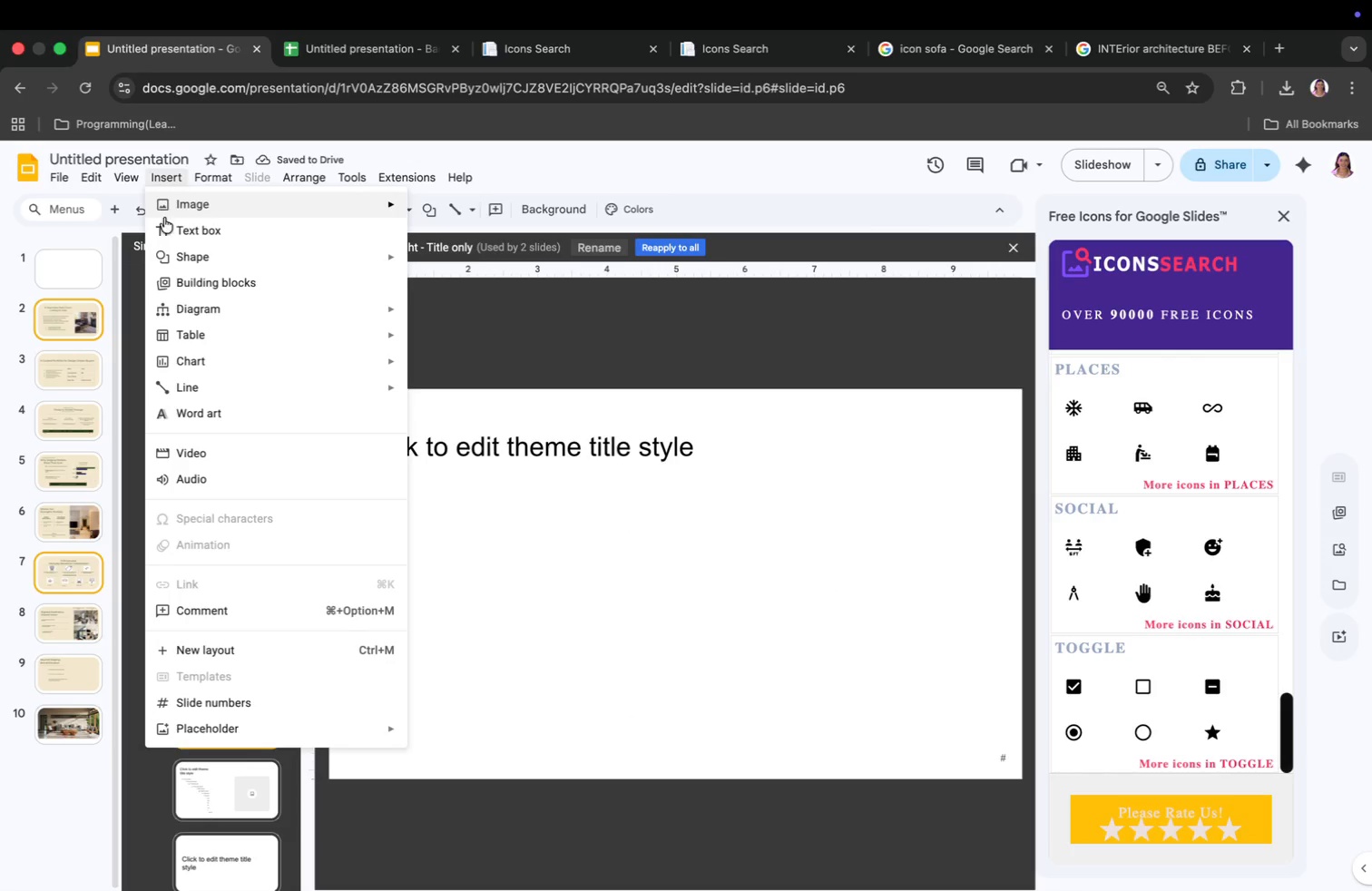 
wait(5.55)
 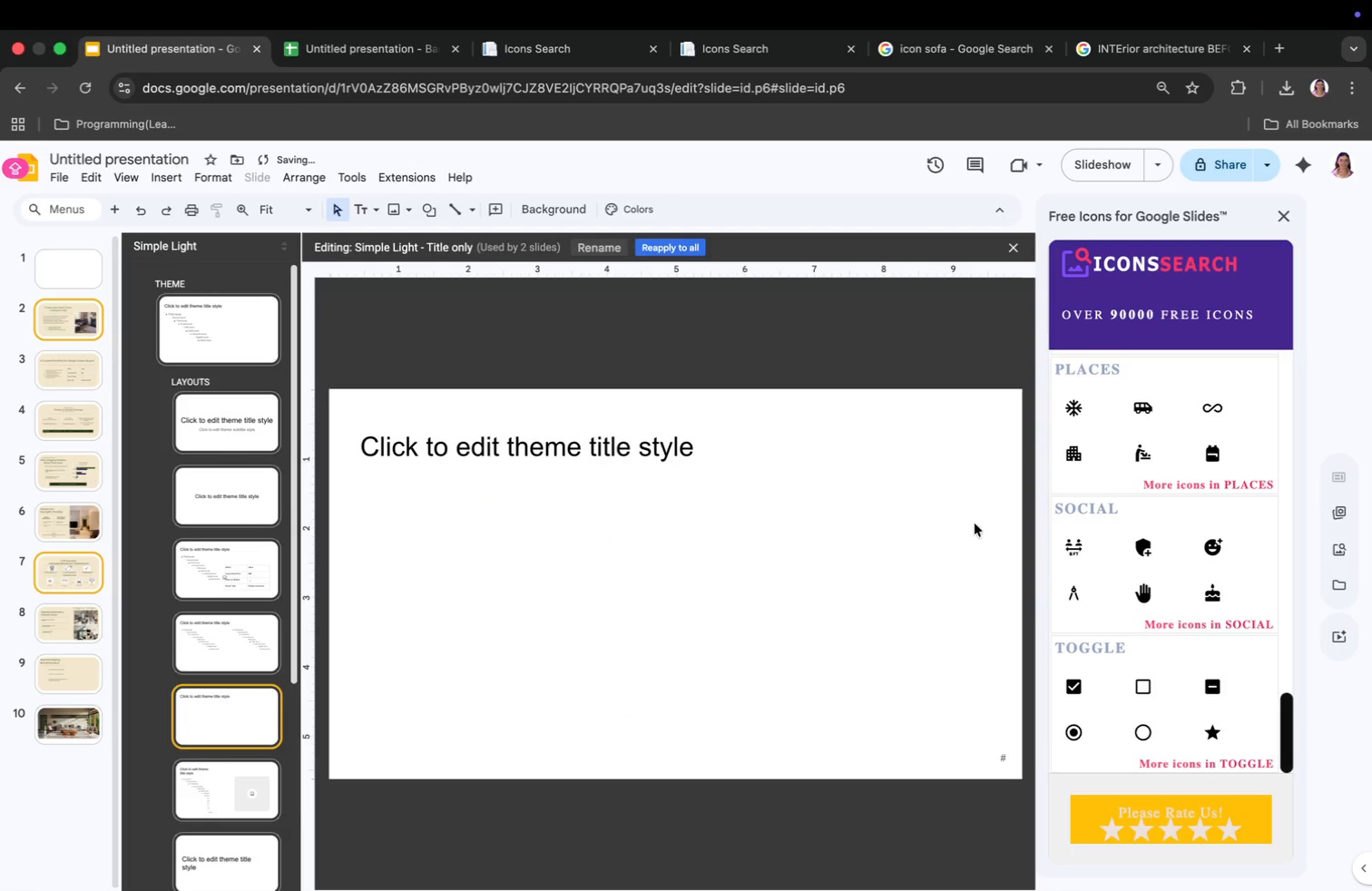 
left_click_drag(start_coordinate=[226, 722], to_coordinate=[231, 725])
 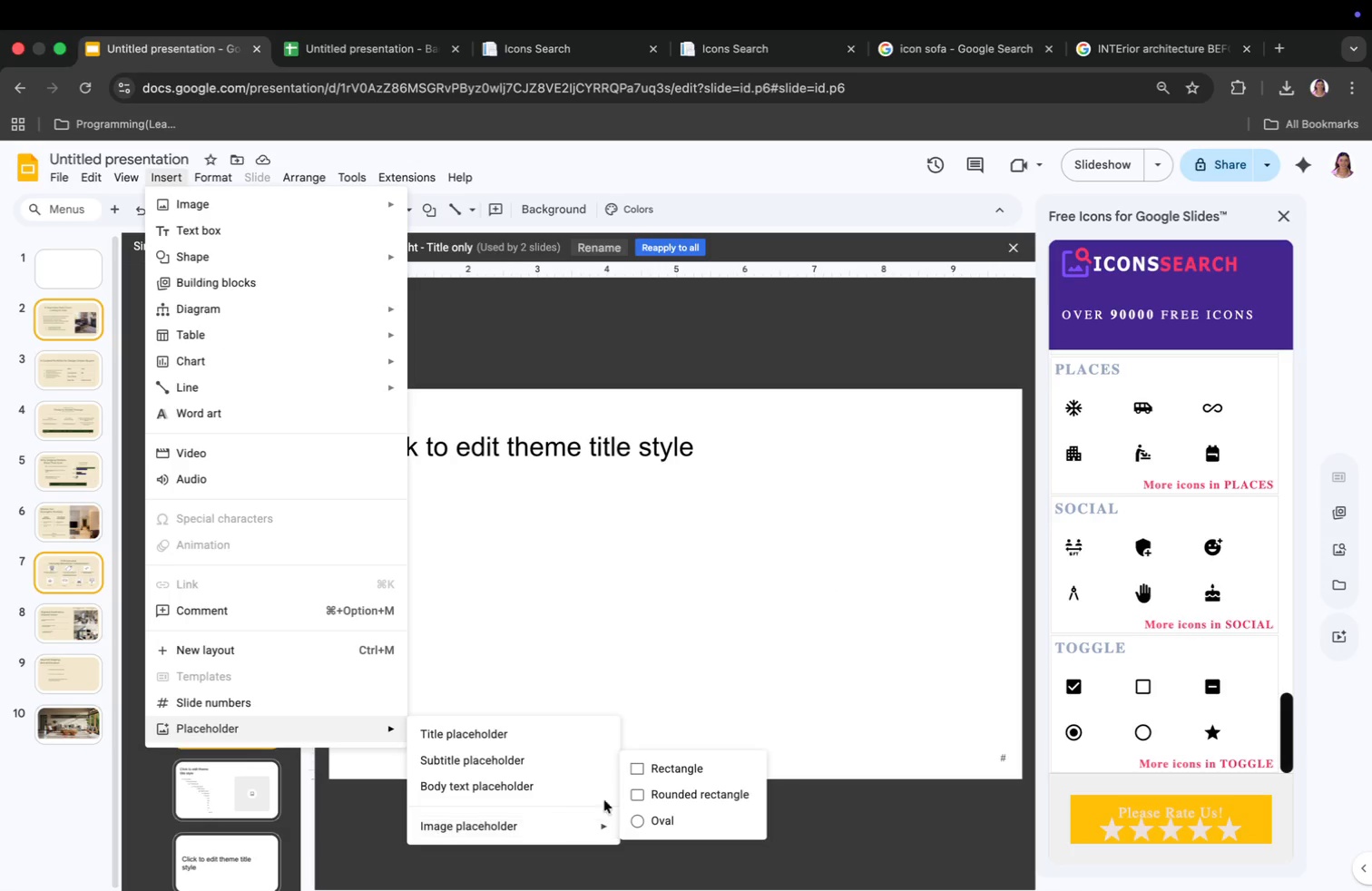 
left_click_drag(start_coordinate=[560, 816], to_coordinate=[708, 638])
 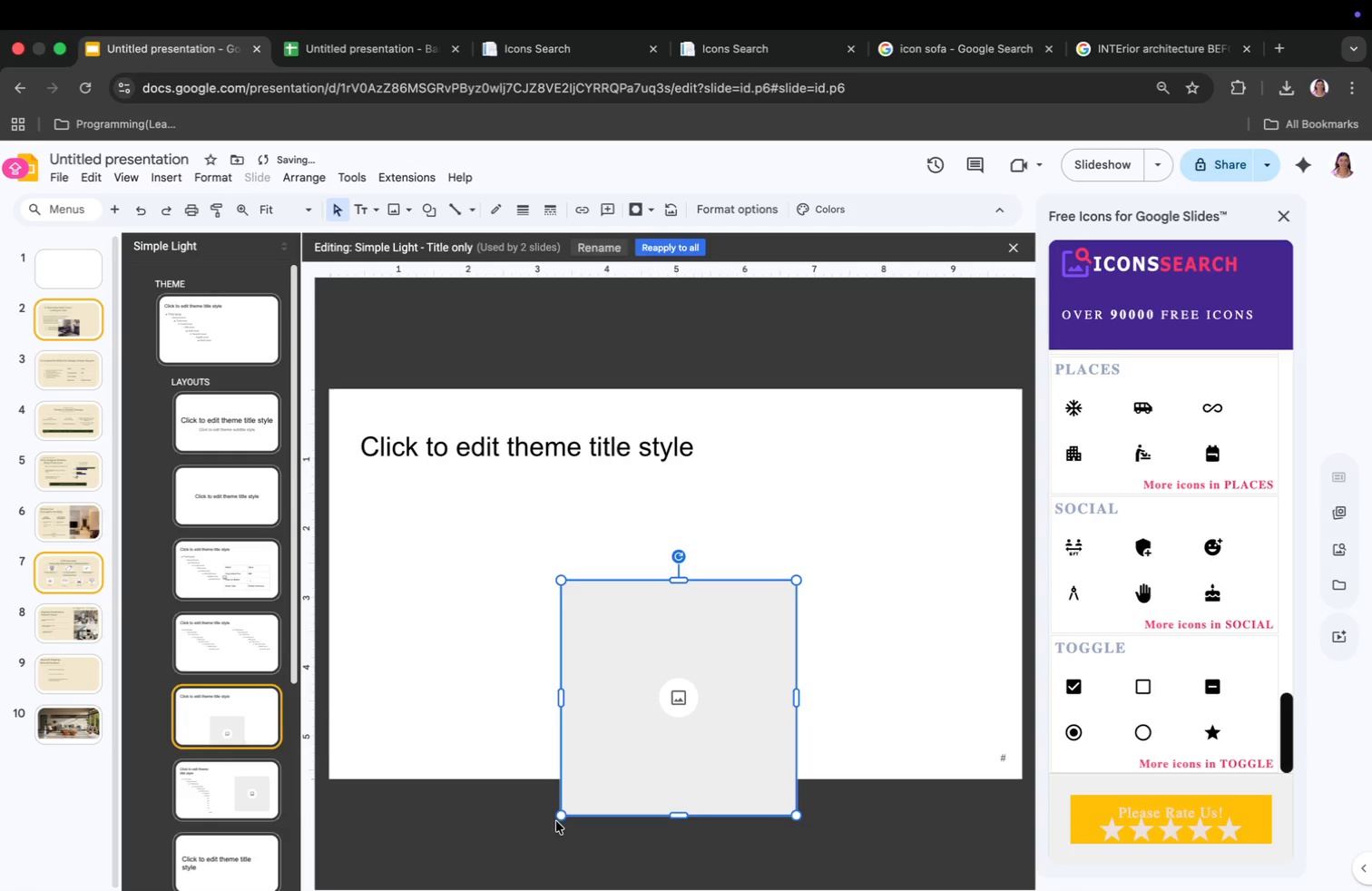 
left_click_drag(start_coordinate=[750, 635], to_coordinate=[456, 520])
 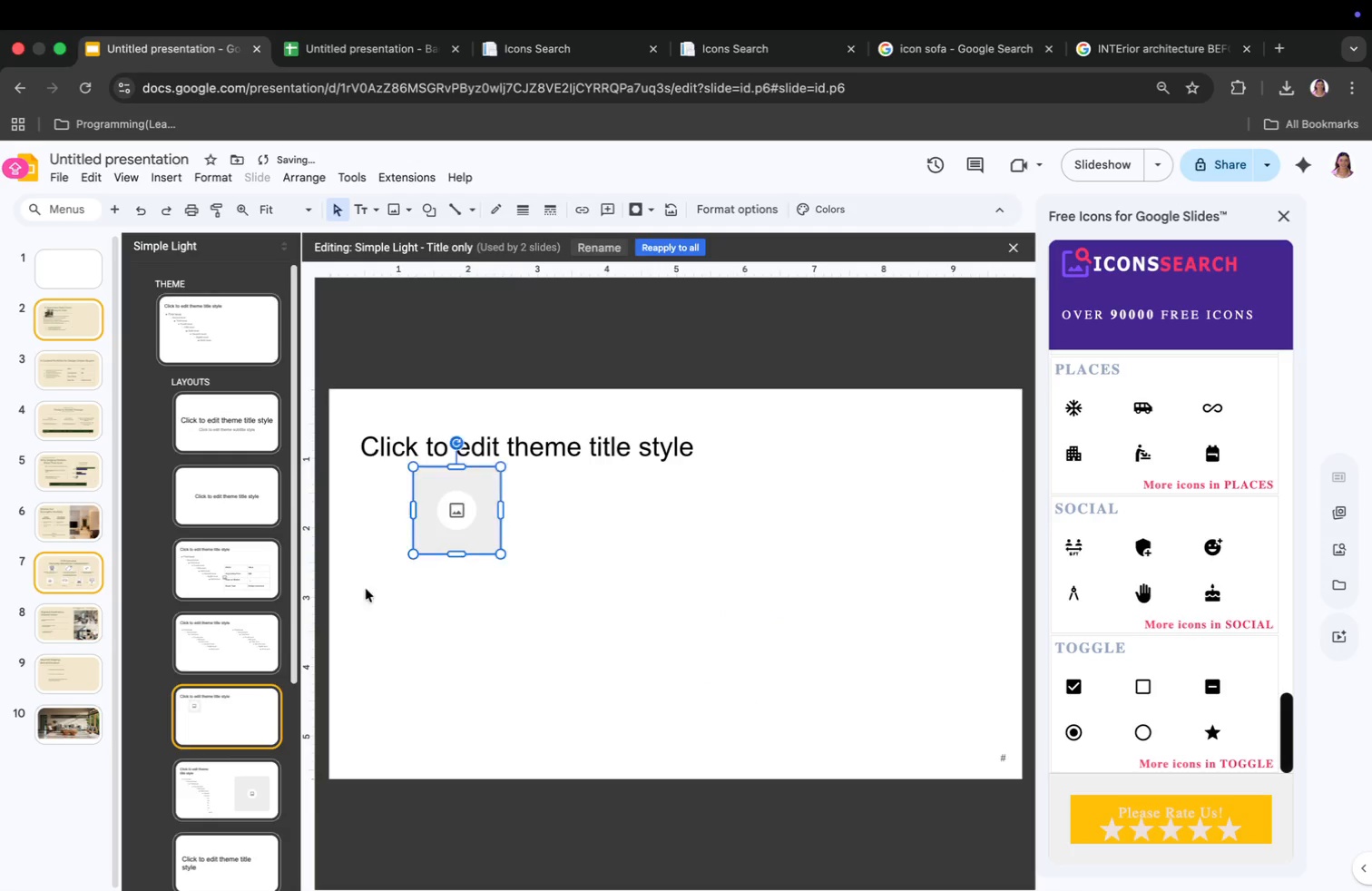 
left_click([72, 687])
 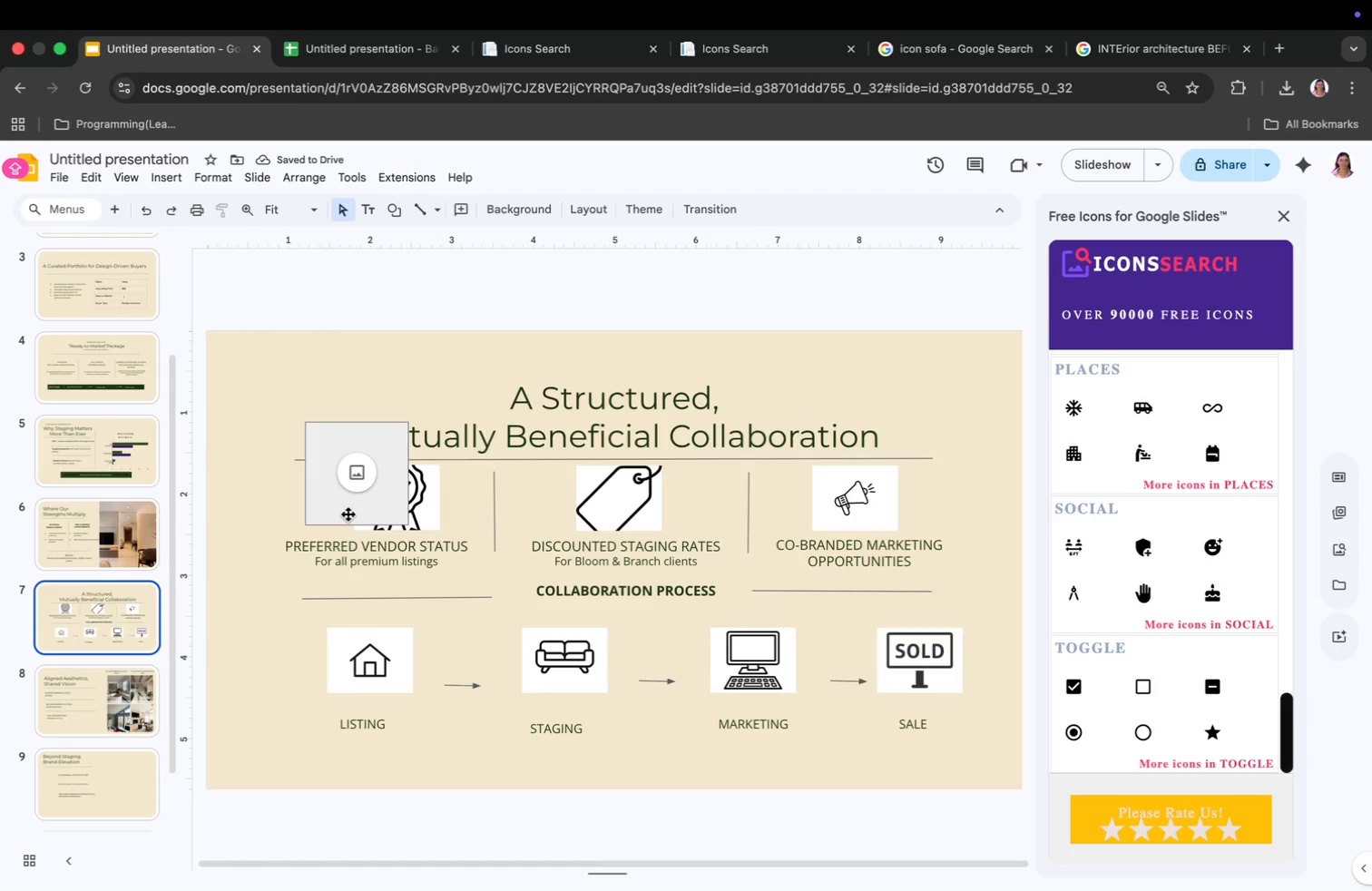 
left_click_drag(start_coordinate=[123, 715], to_coordinate=[122, 710])
 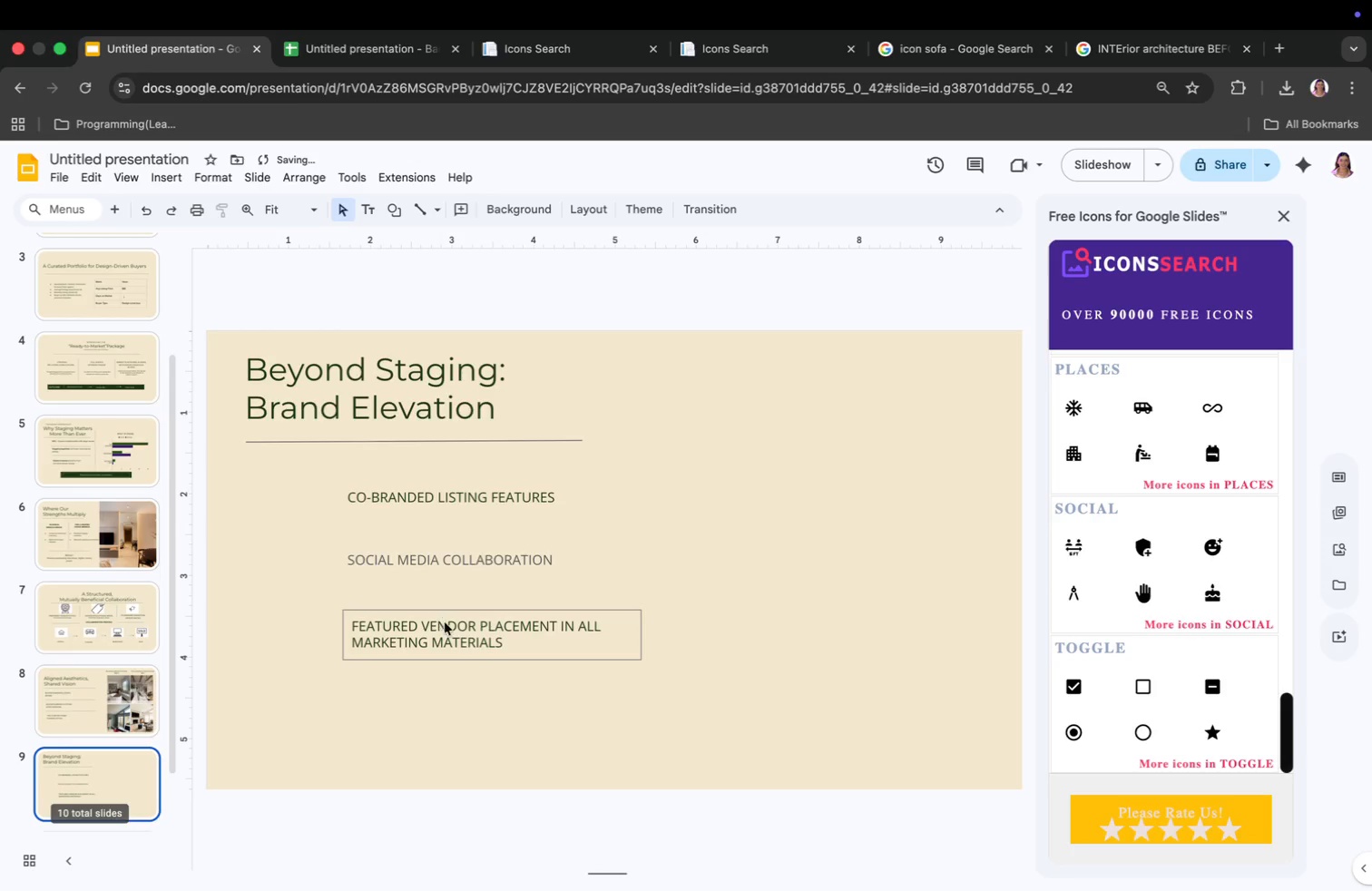 
wait(5.06)
 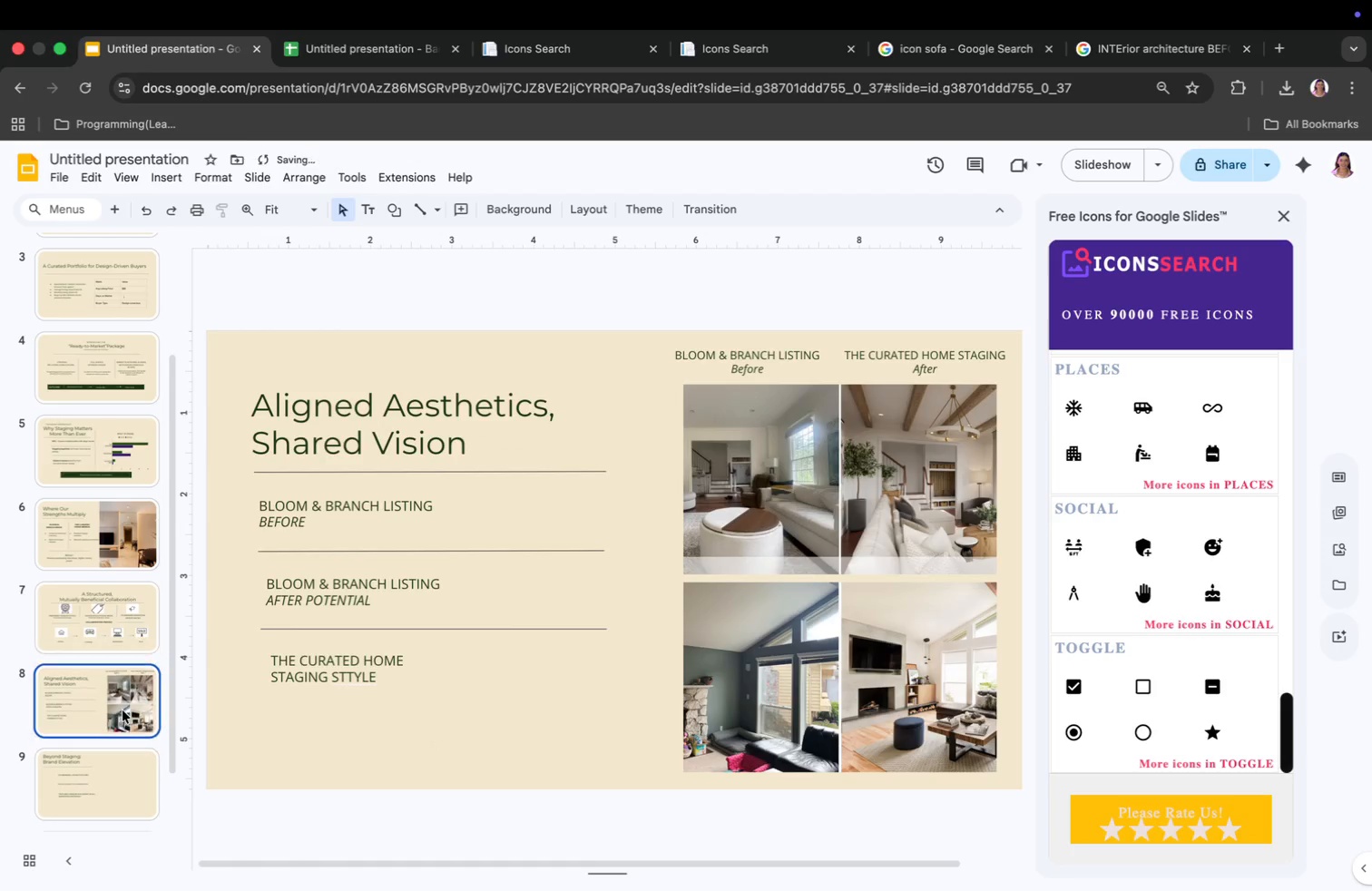 
left_click([126, 520])
 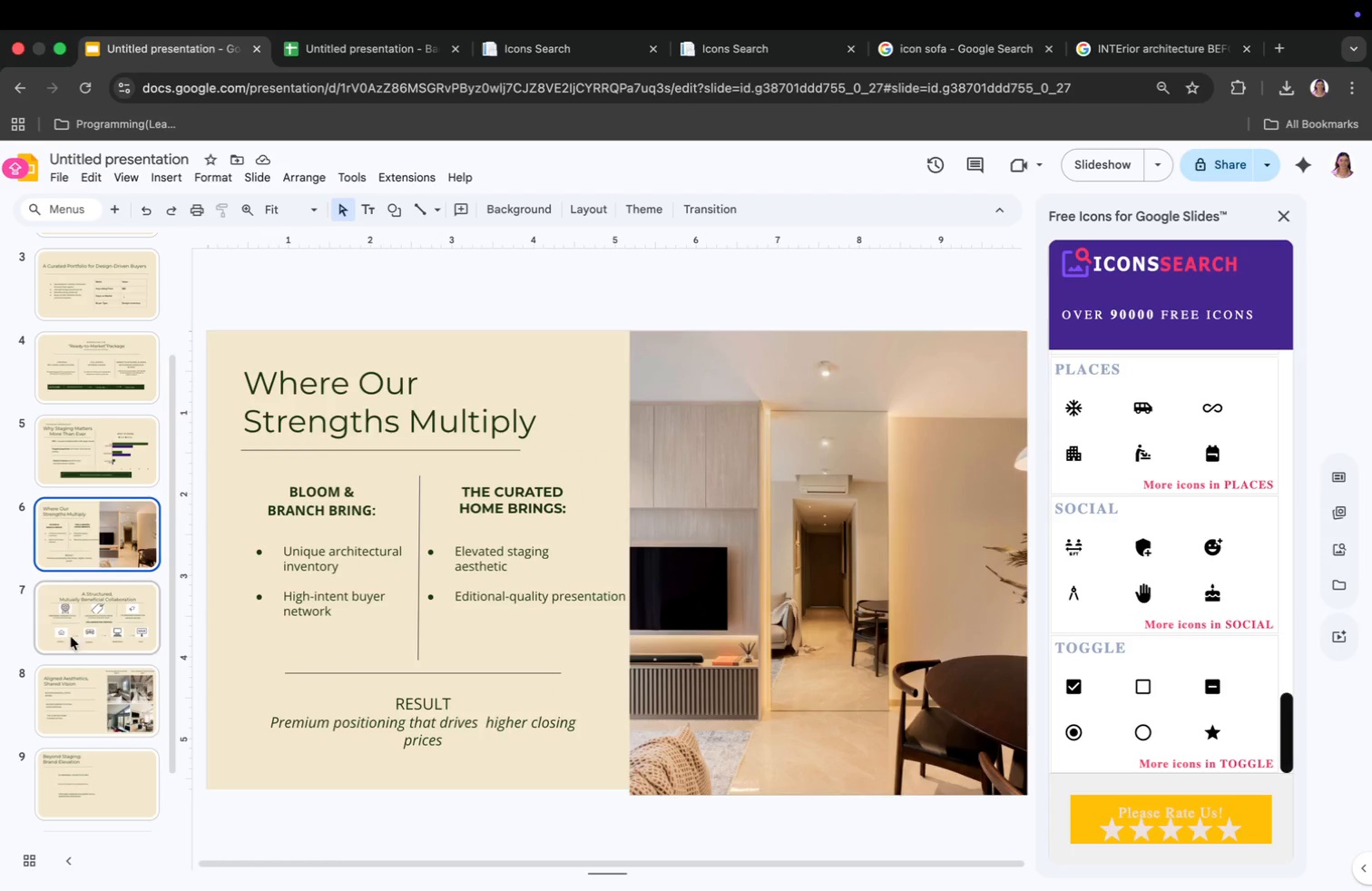 
left_click([70, 641])
 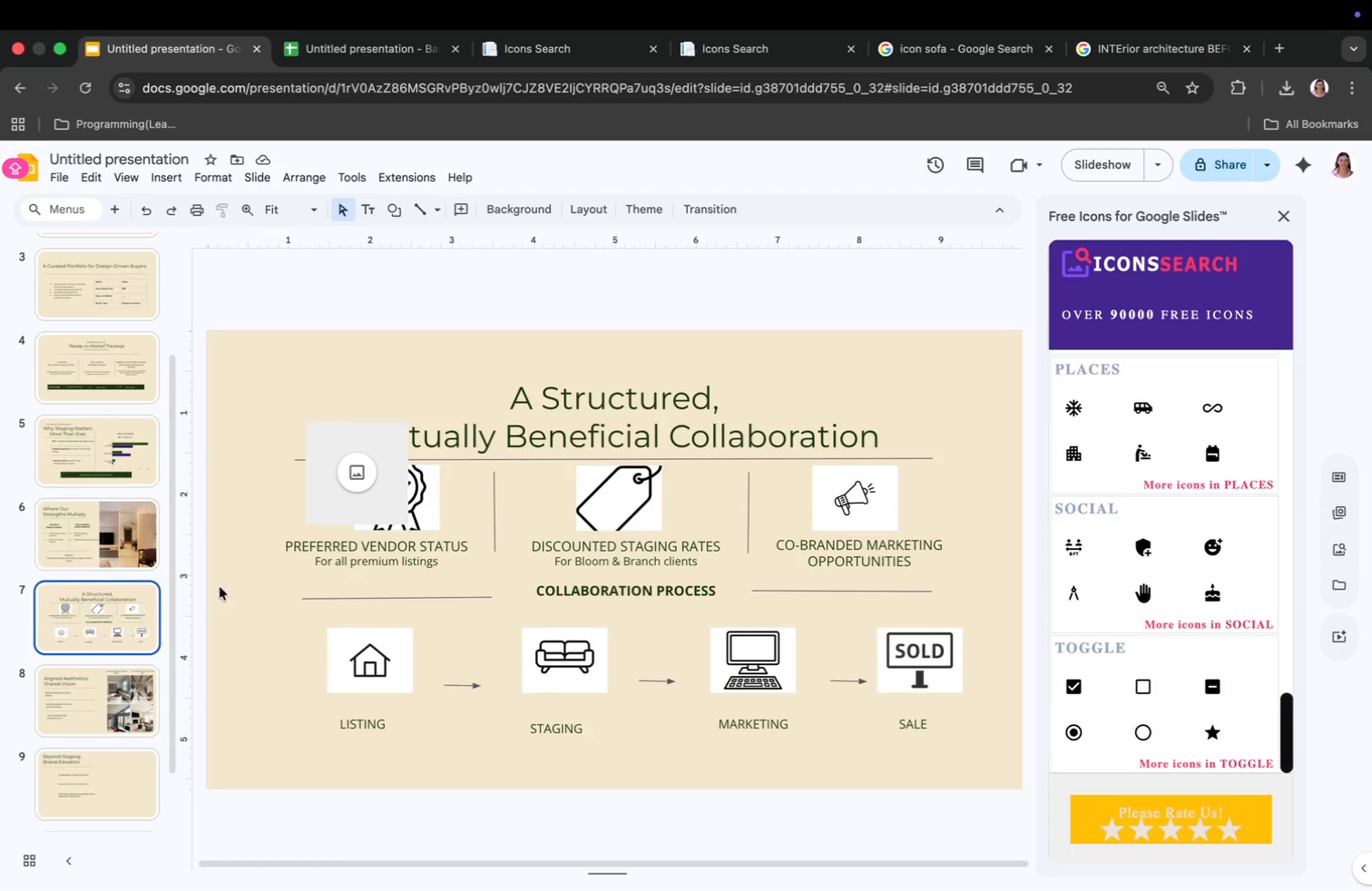 
left_click([356, 507])
 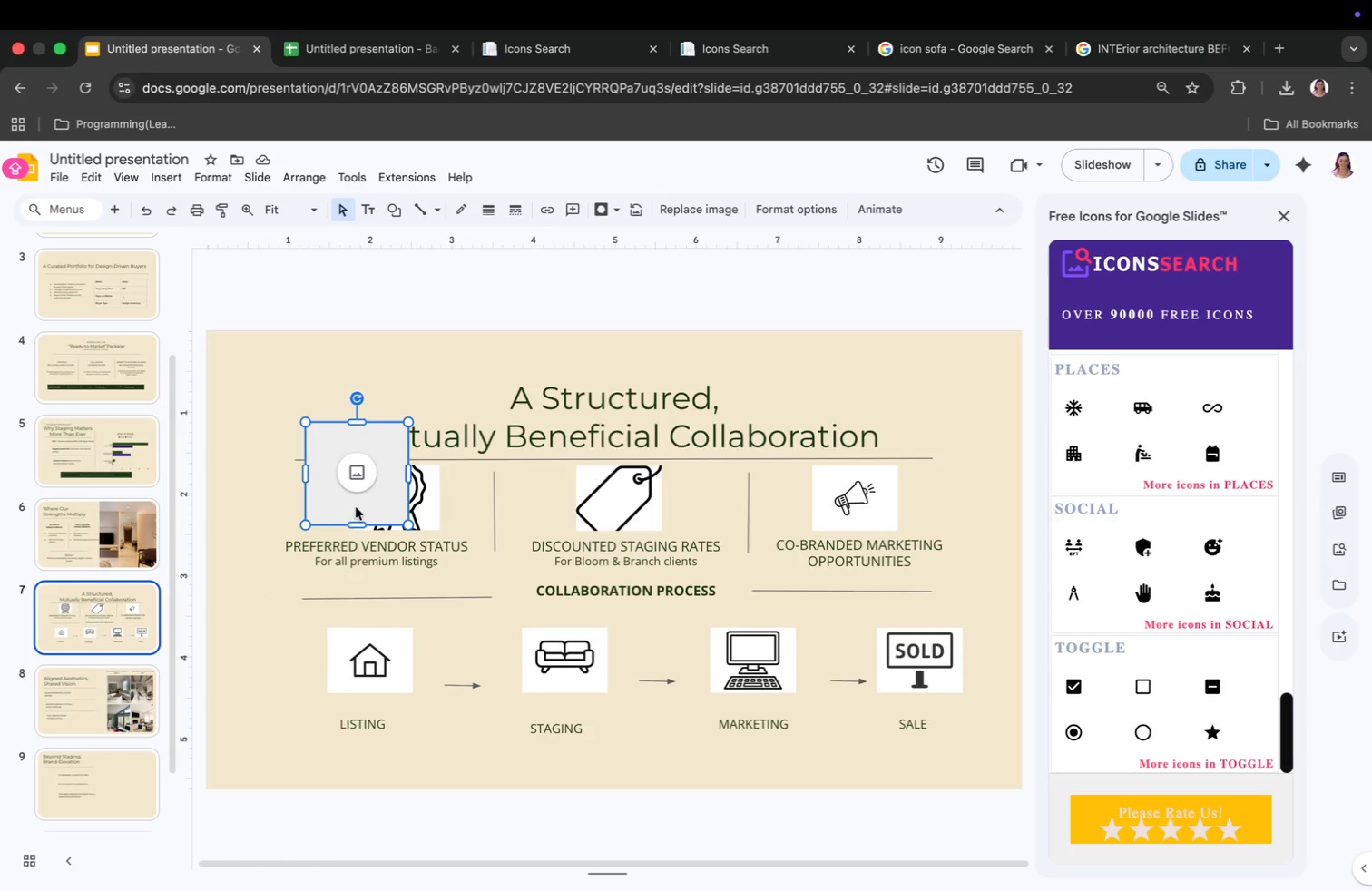 
key(Meta+CommandLeft)
 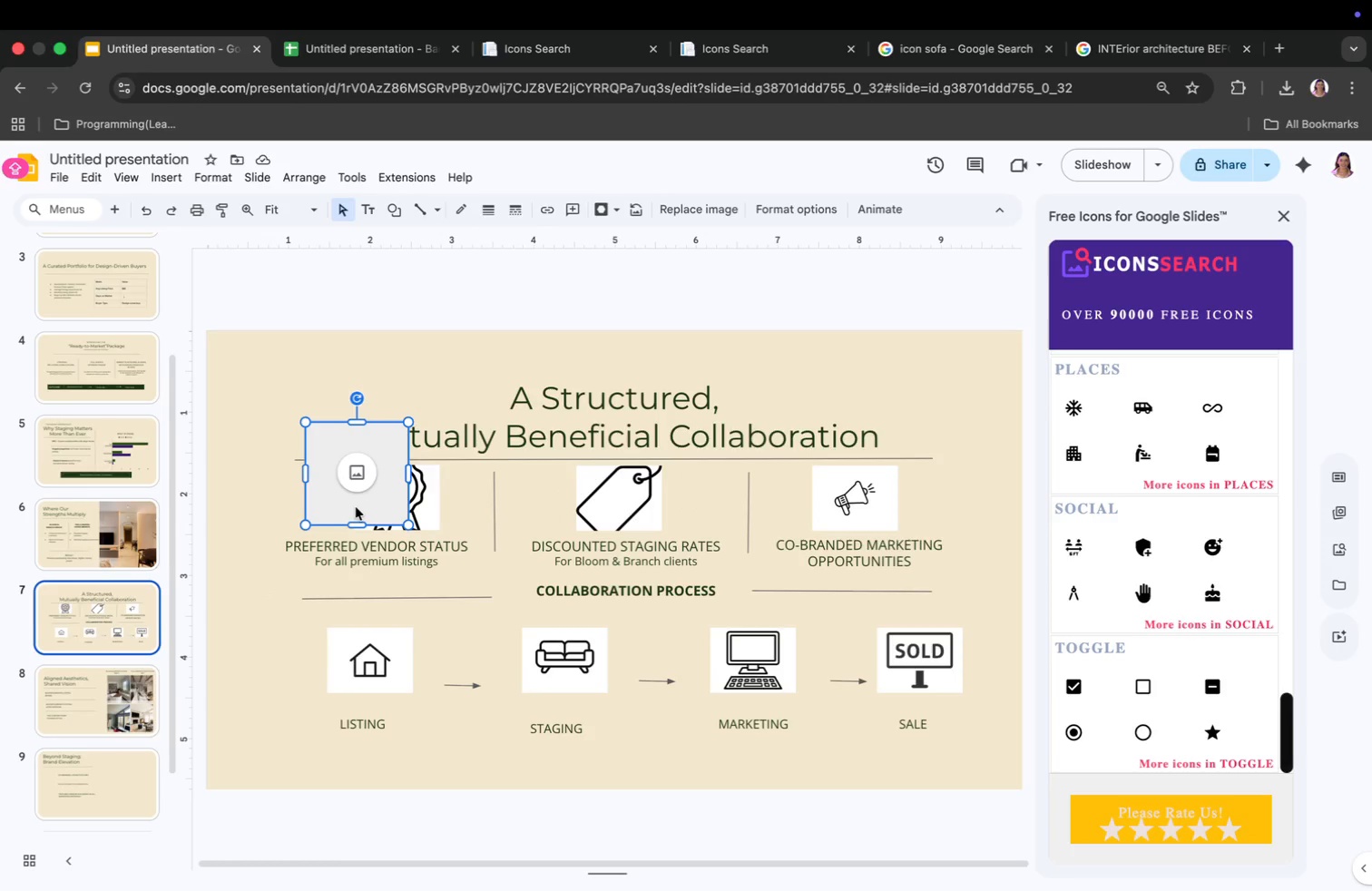 
key(Meta+C)
 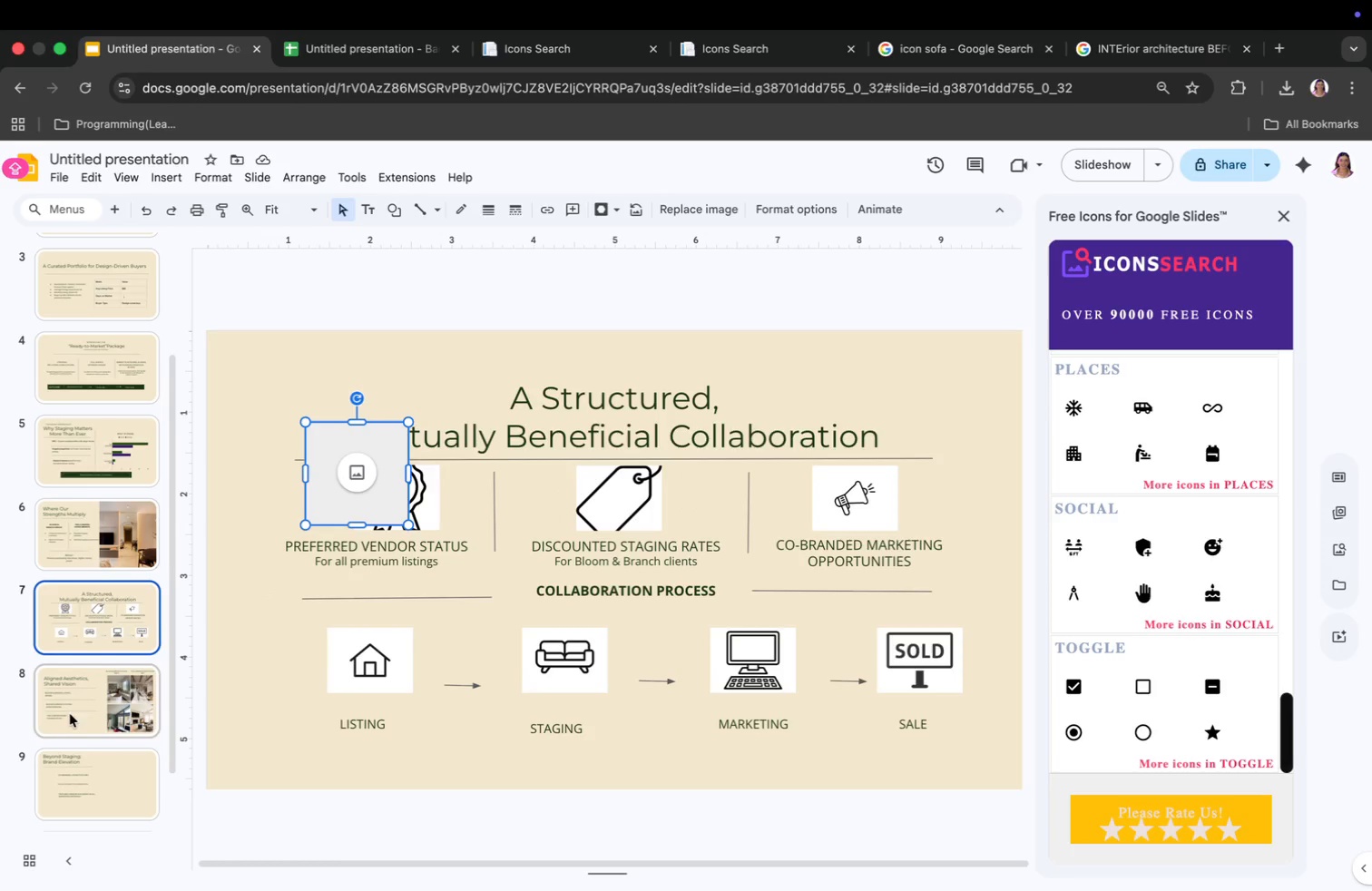 
left_click([90, 763])
 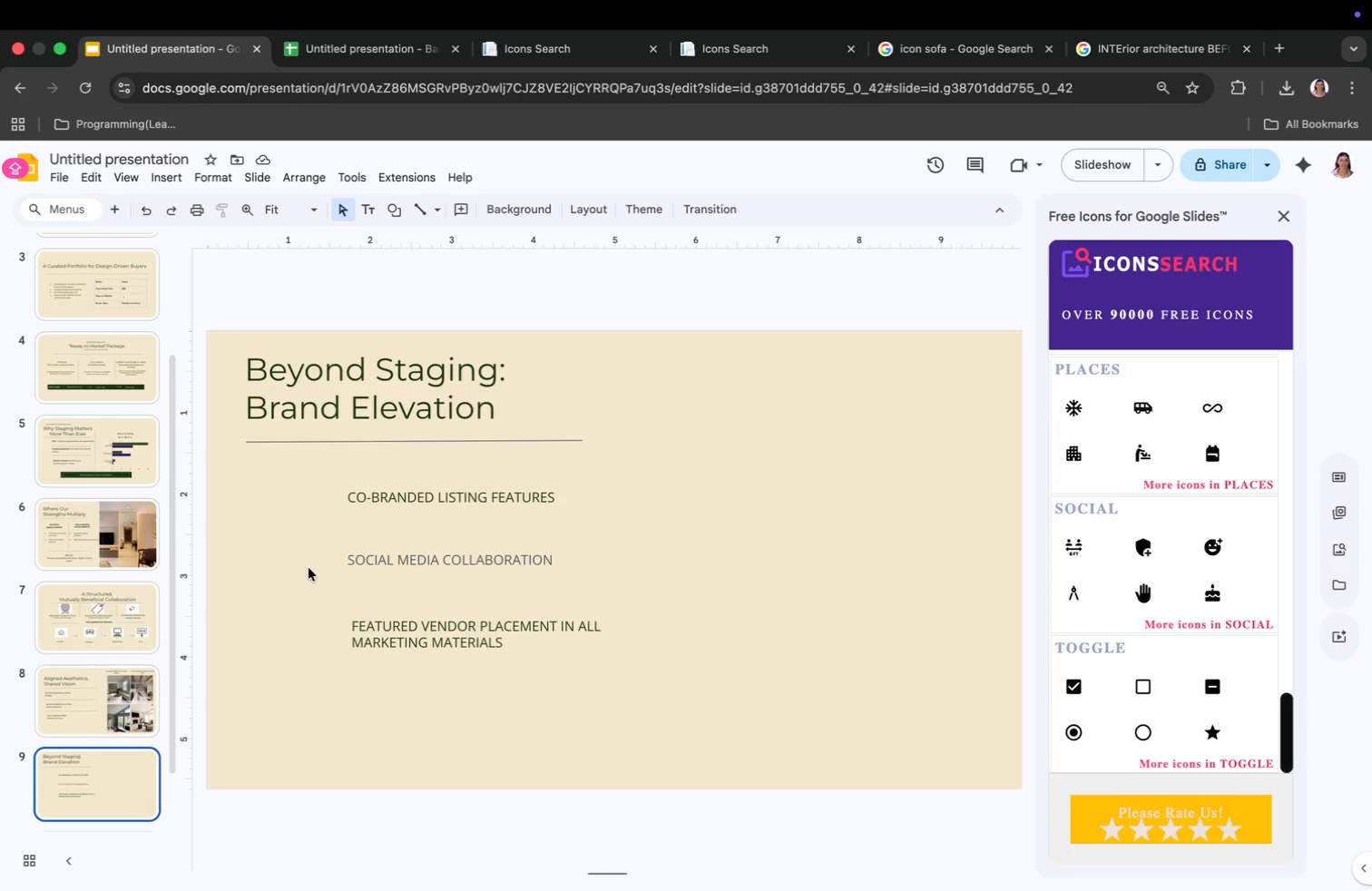 
left_click([305, 504])
 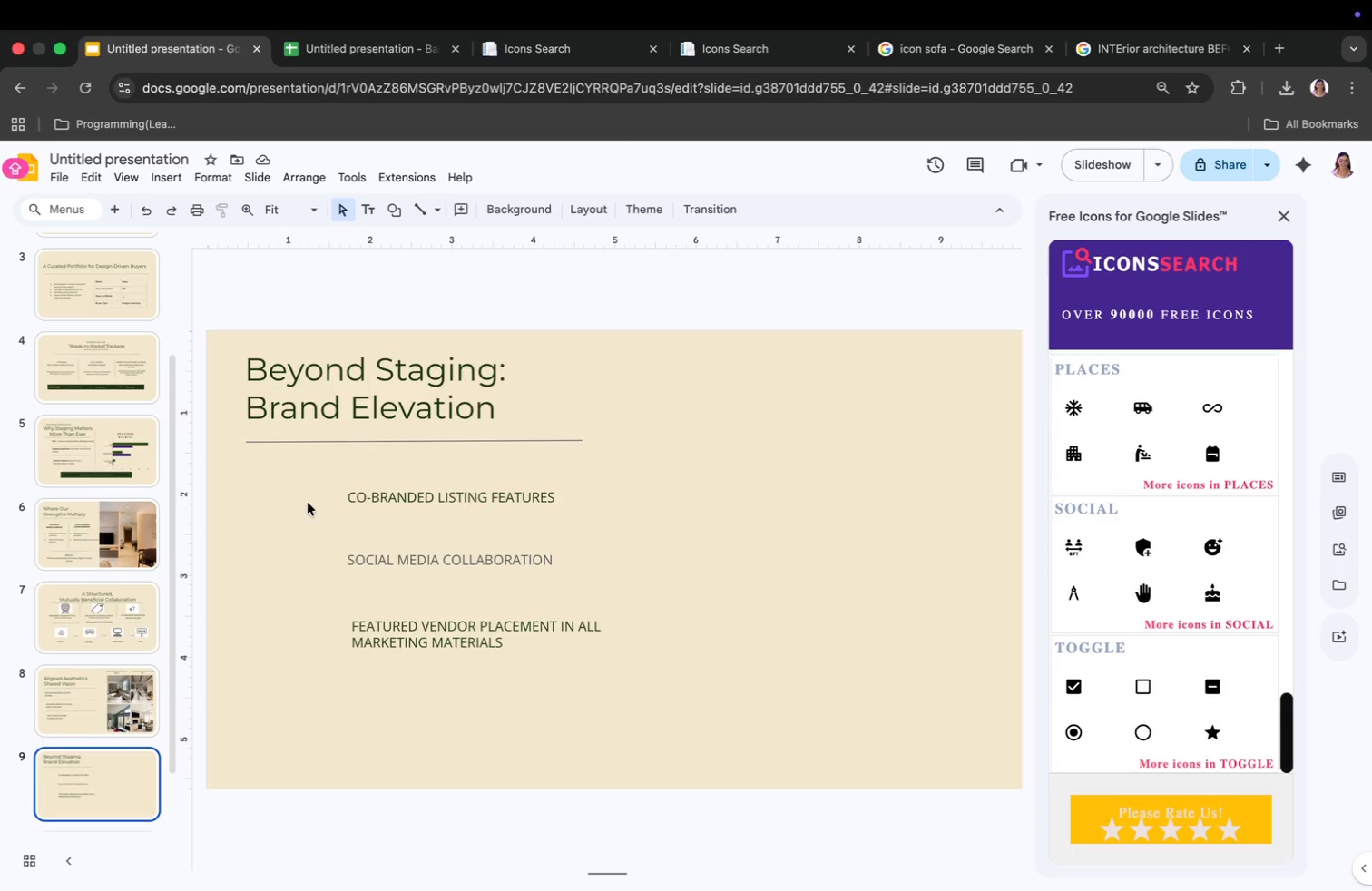 
key(Meta+CommandLeft)
 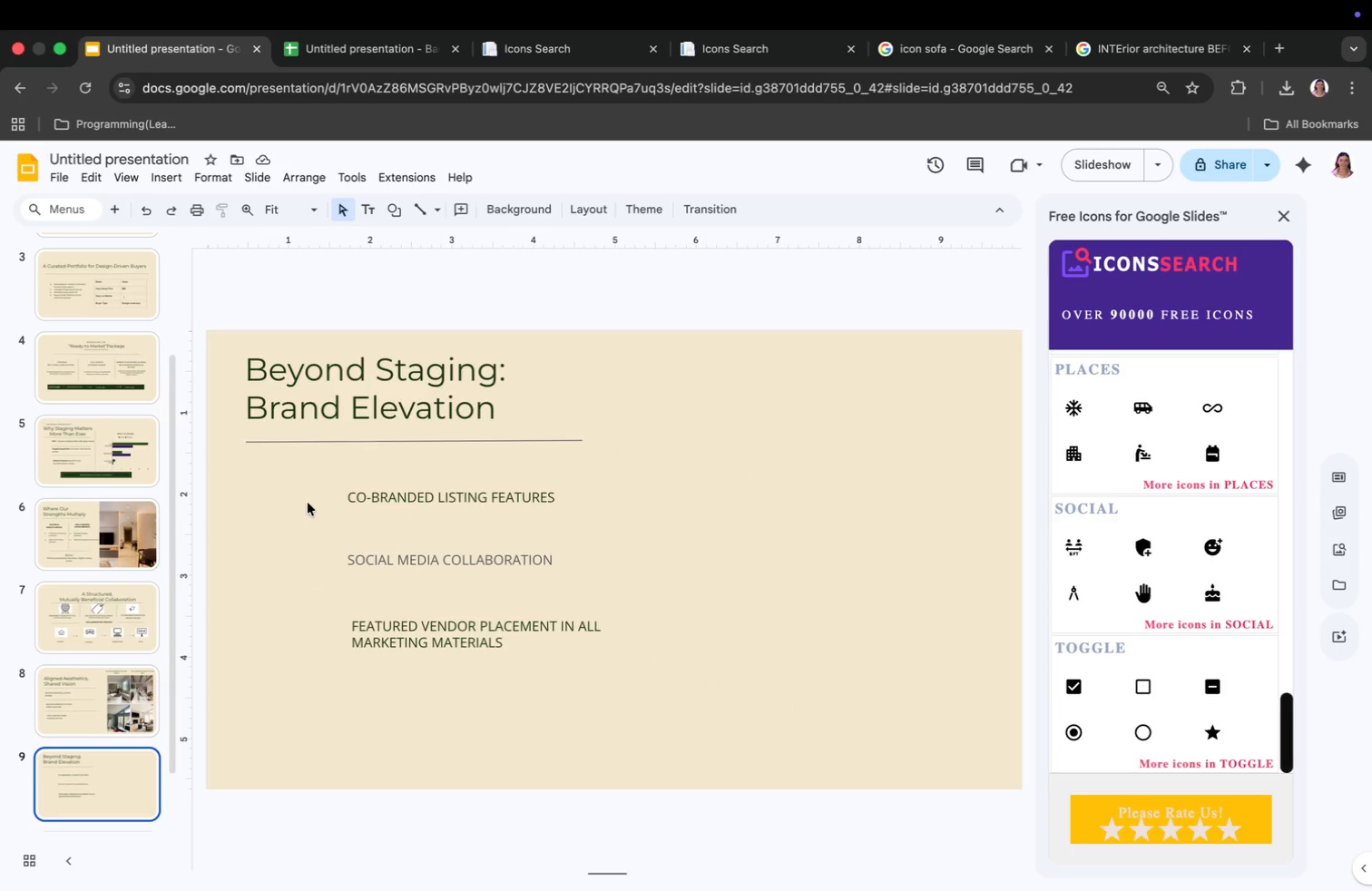 
key(Meta+V)
 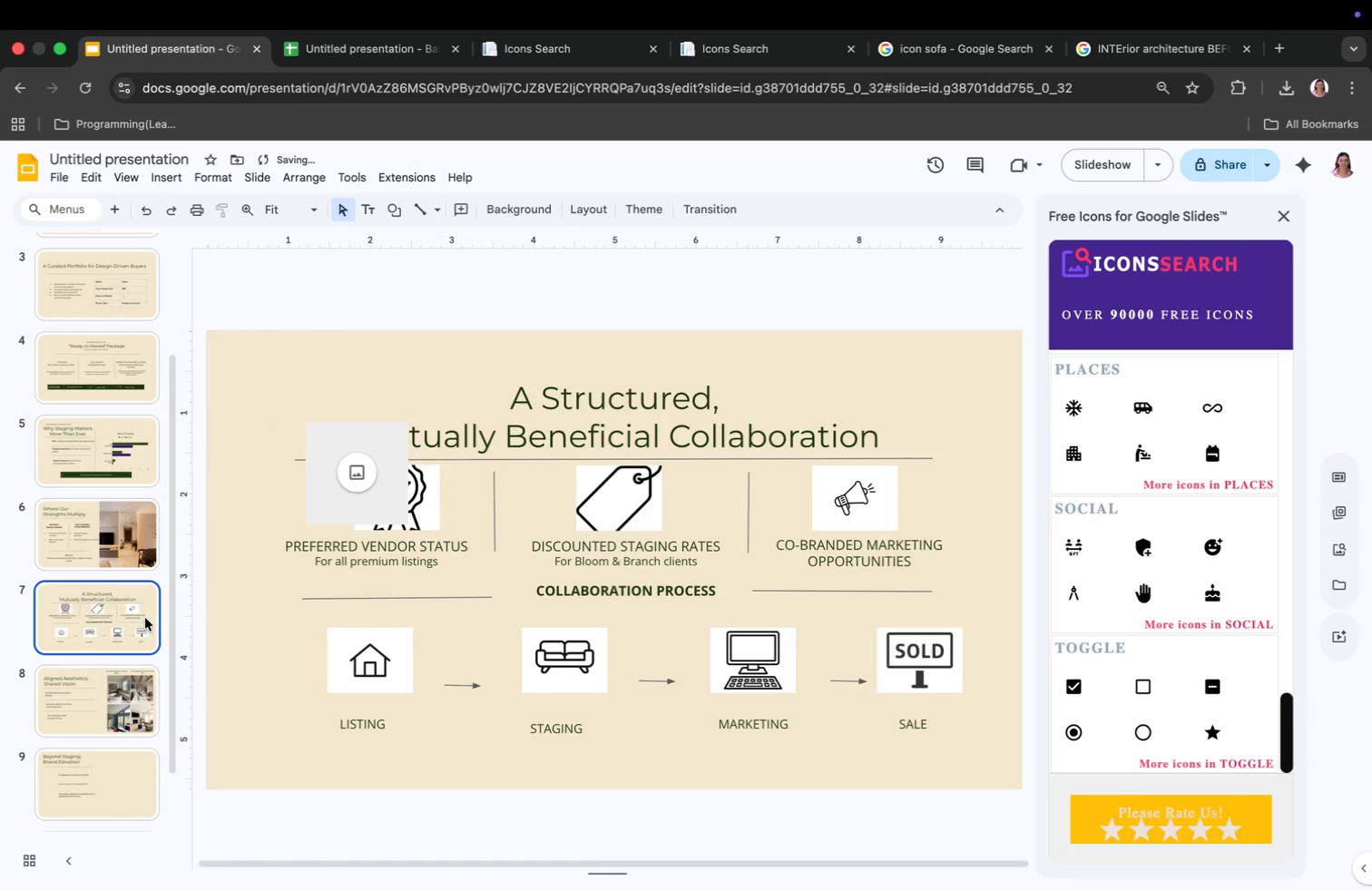 
left_click([338, 514])
 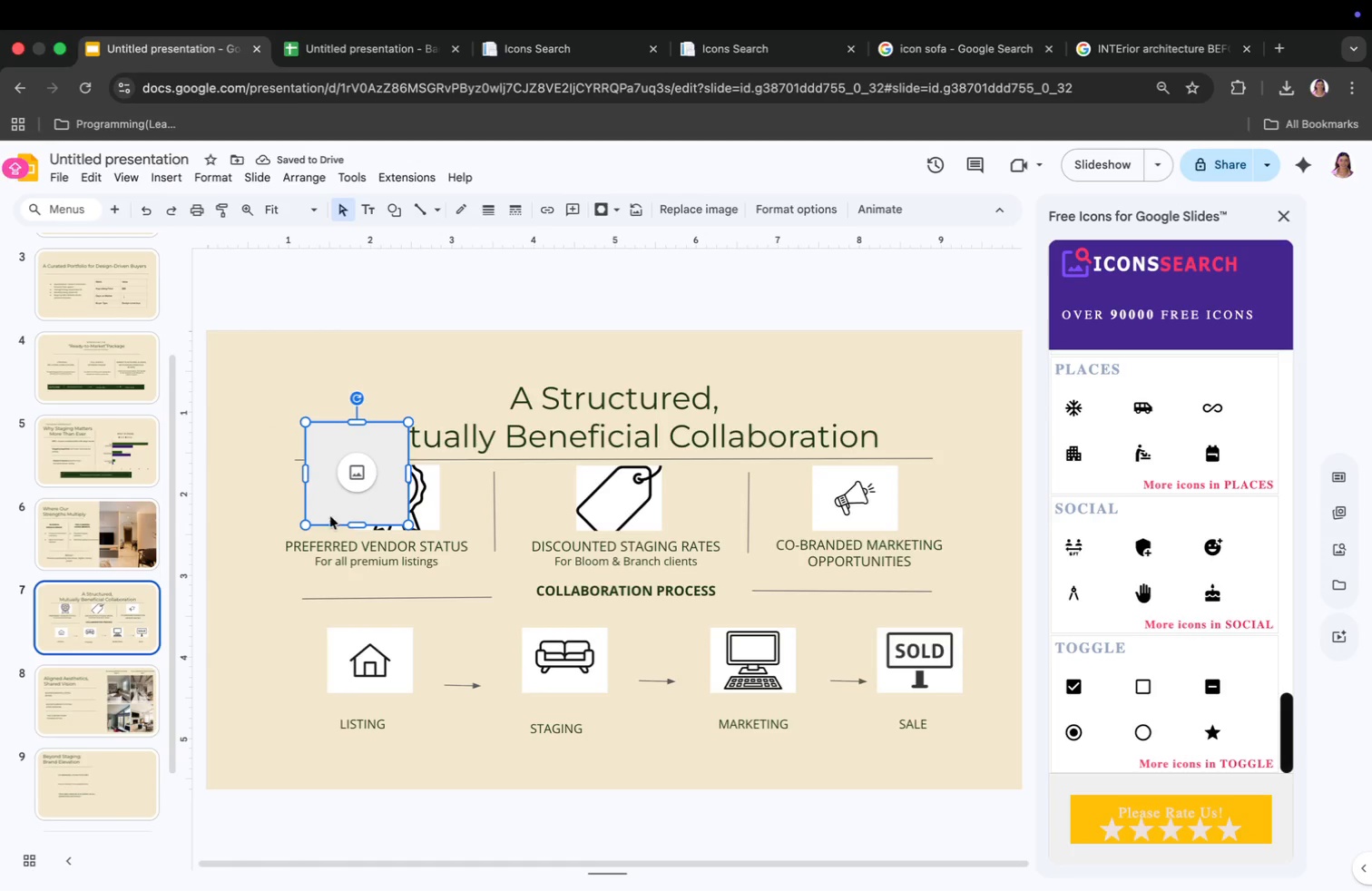 
key(Backspace)
 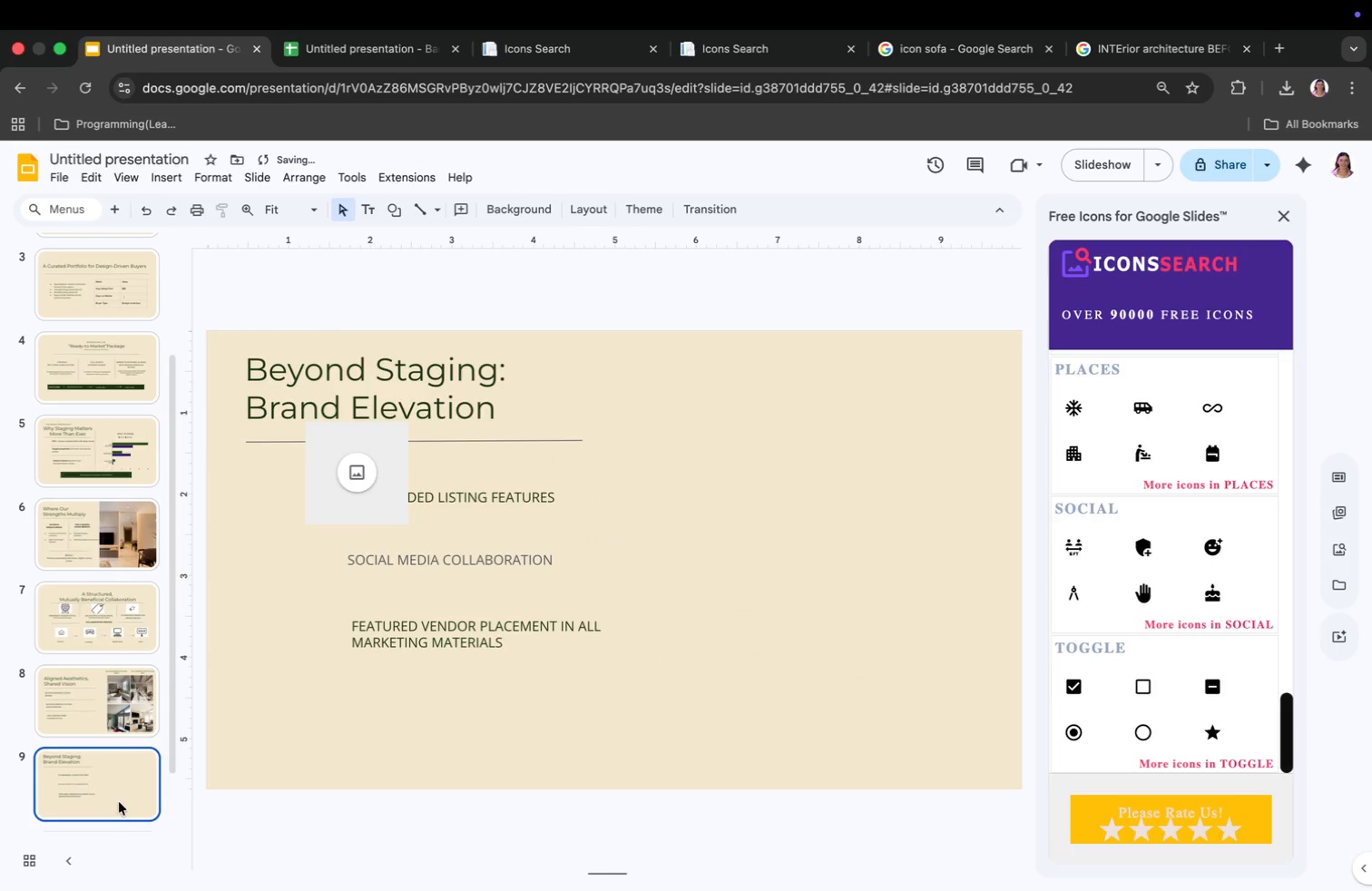 
left_click([355, 463])
 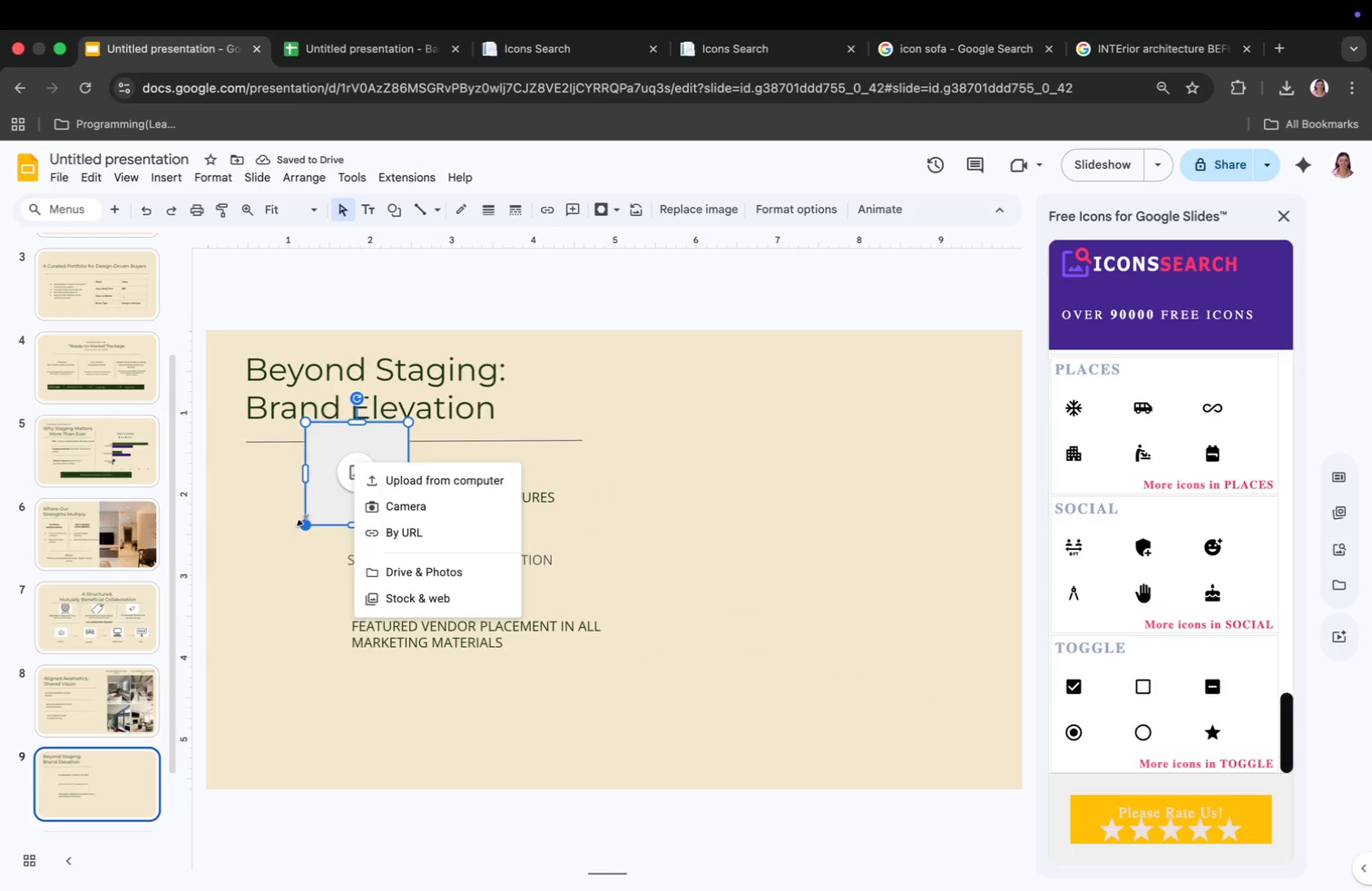 
left_click_drag(start_coordinate=[303, 521], to_coordinate=[330, 489])
 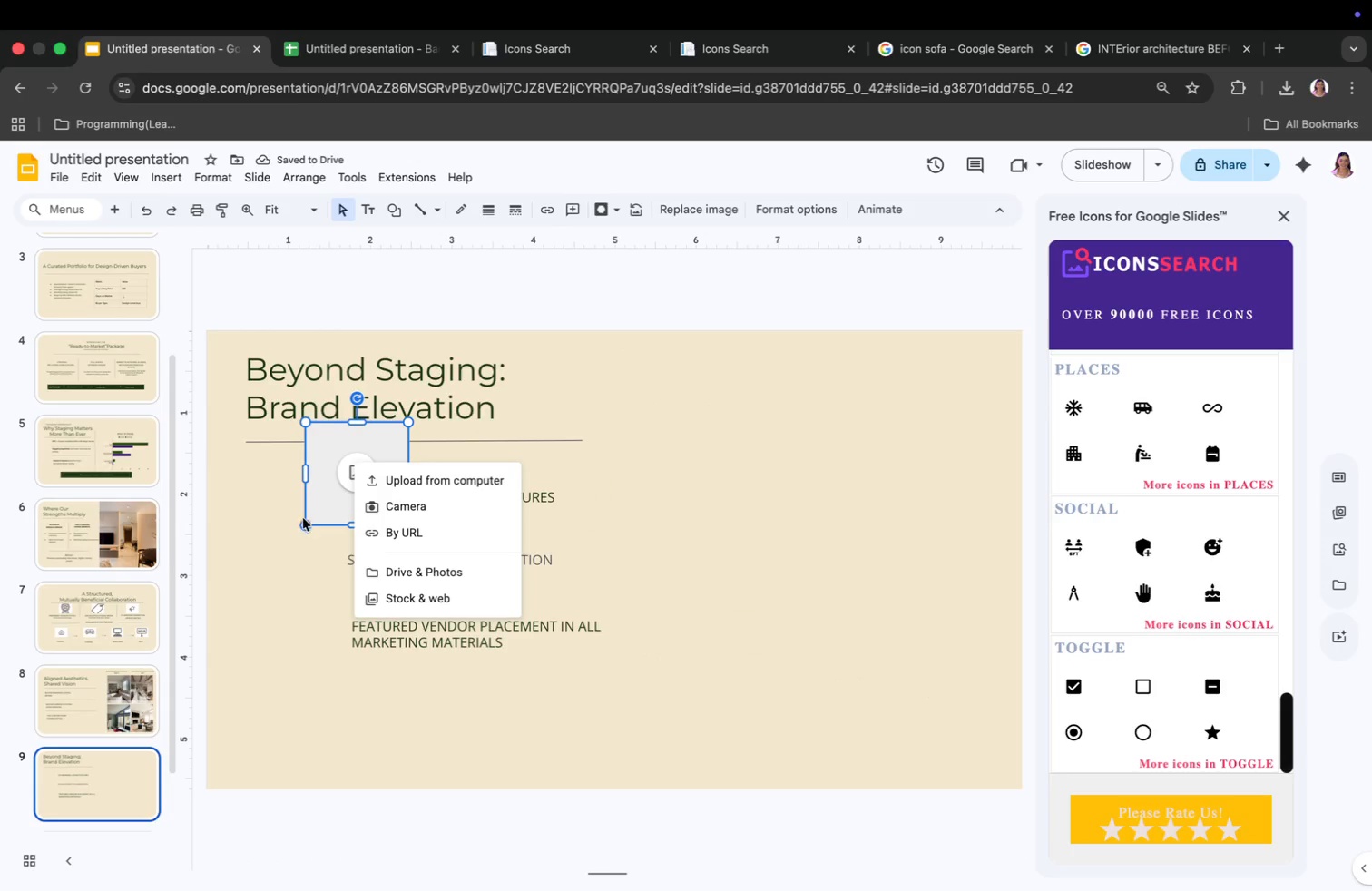 
left_click_drag(start_coordinate=[387, 445], to_coordinate=[317, 483])
 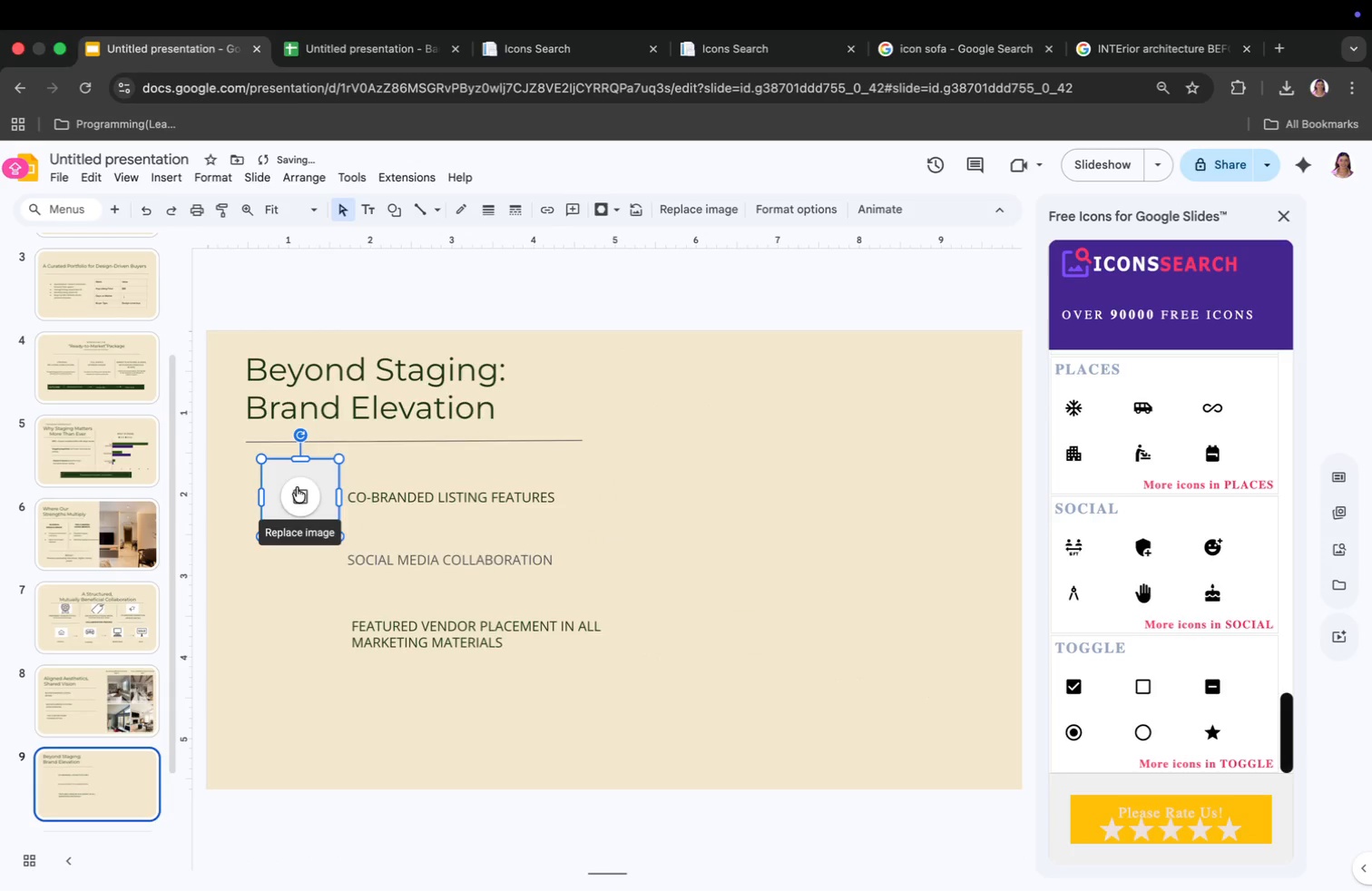 
left_click_drag(start_coordinate=[263, 534], to_coordinate=[279, 515])
 